 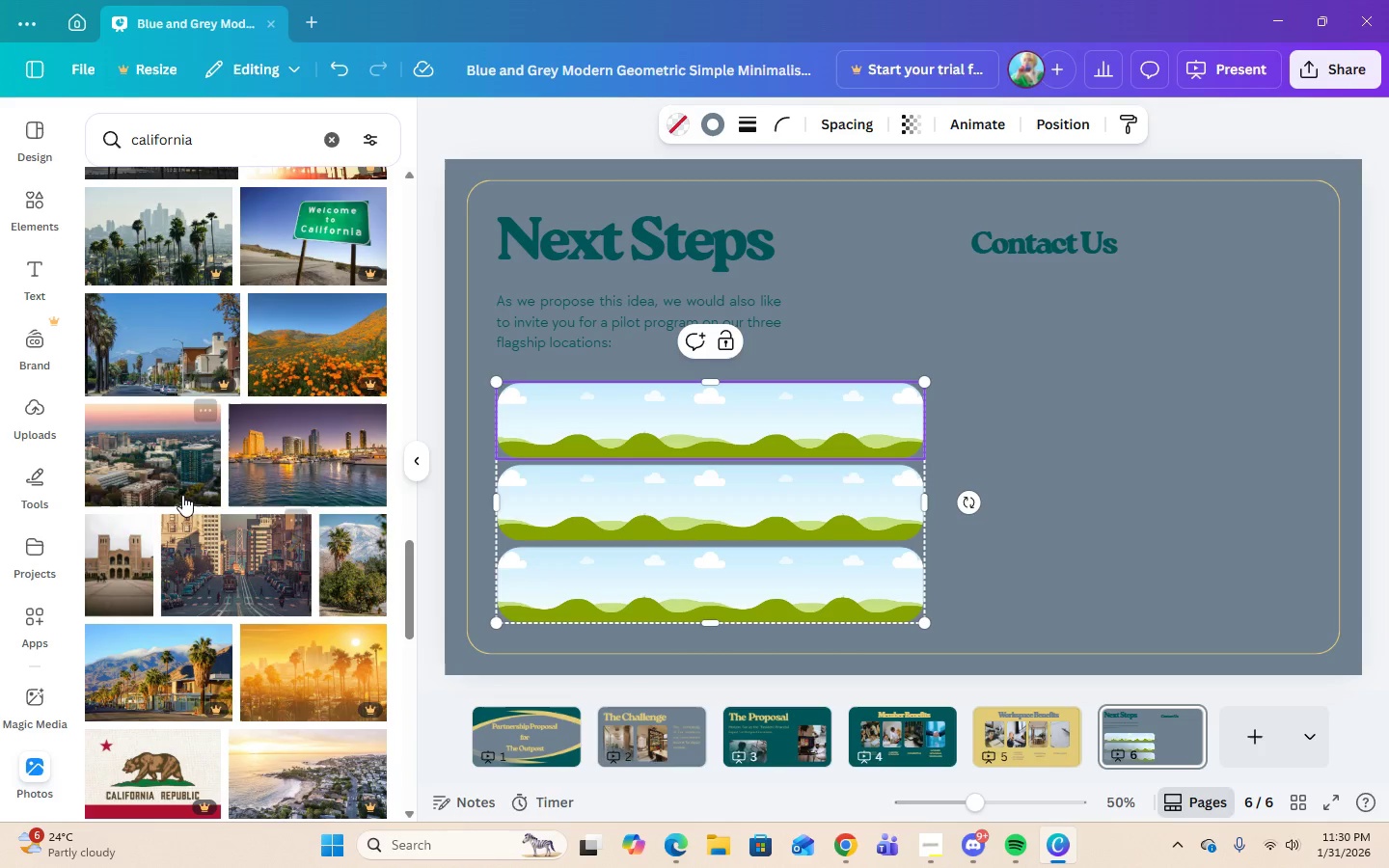 
left_click([176, 495])
 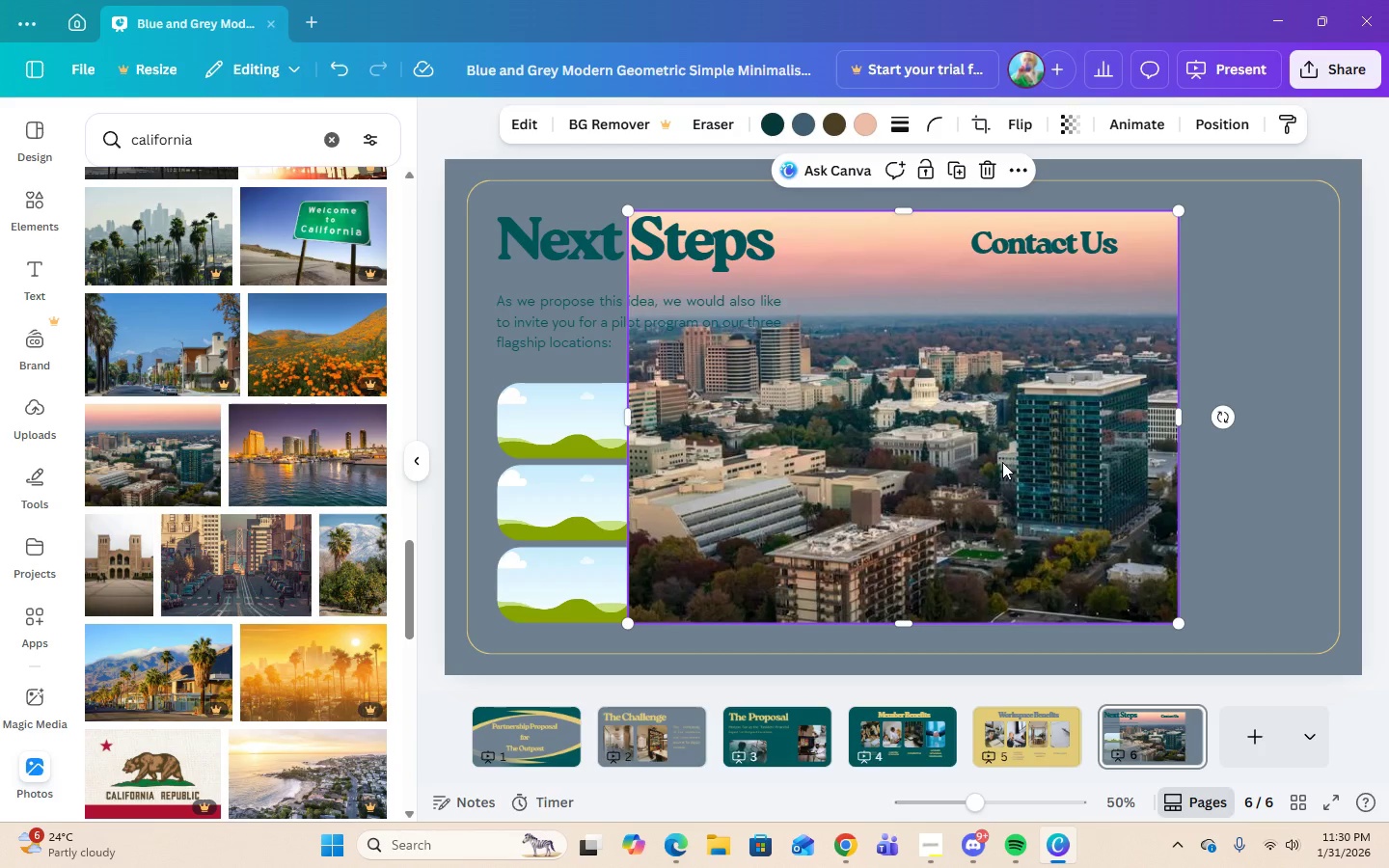 
left_click_drag(start_coordinate=[1002, 462], to_coordinate=[753, 444])
 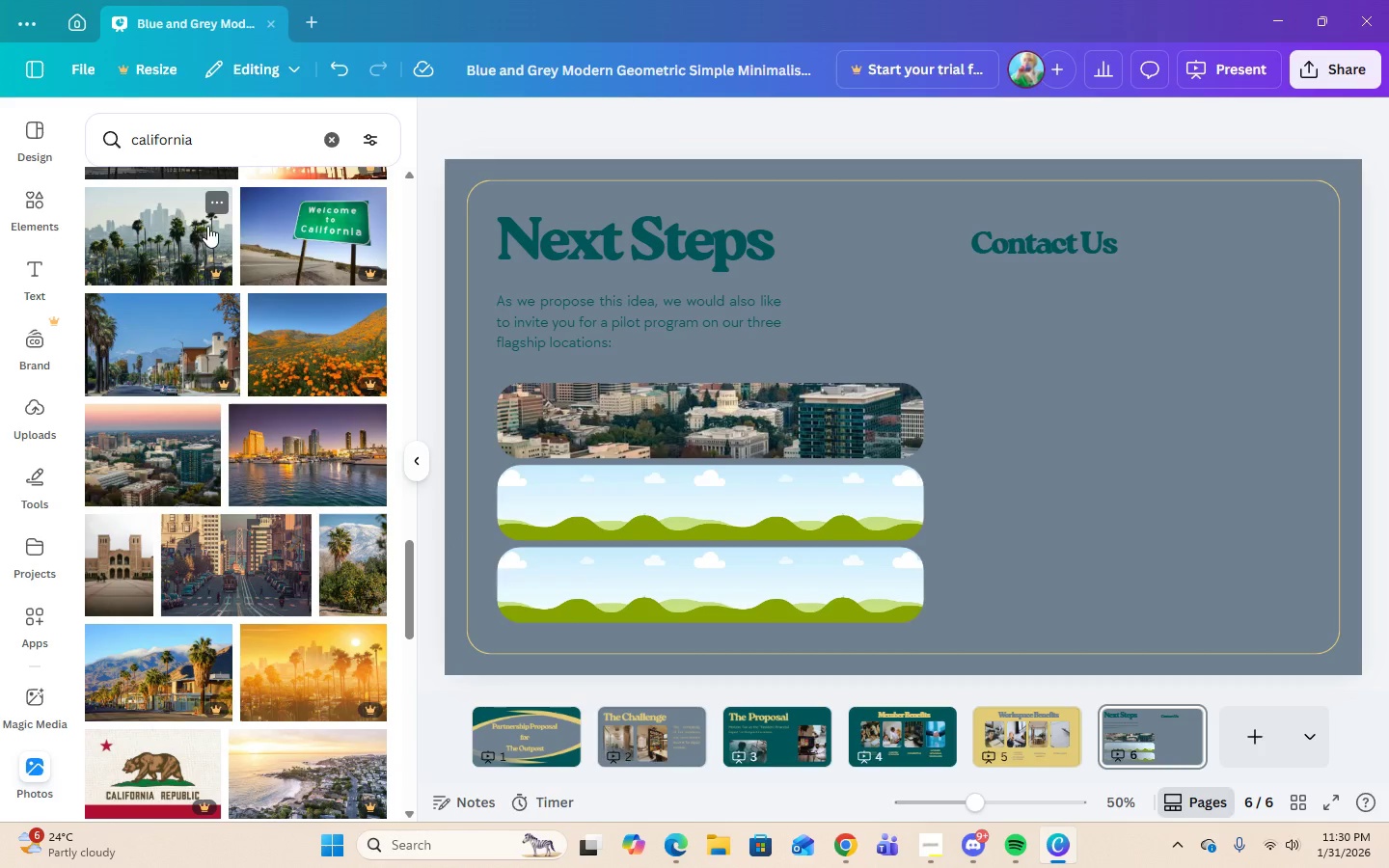 
left_click([326, 142])
 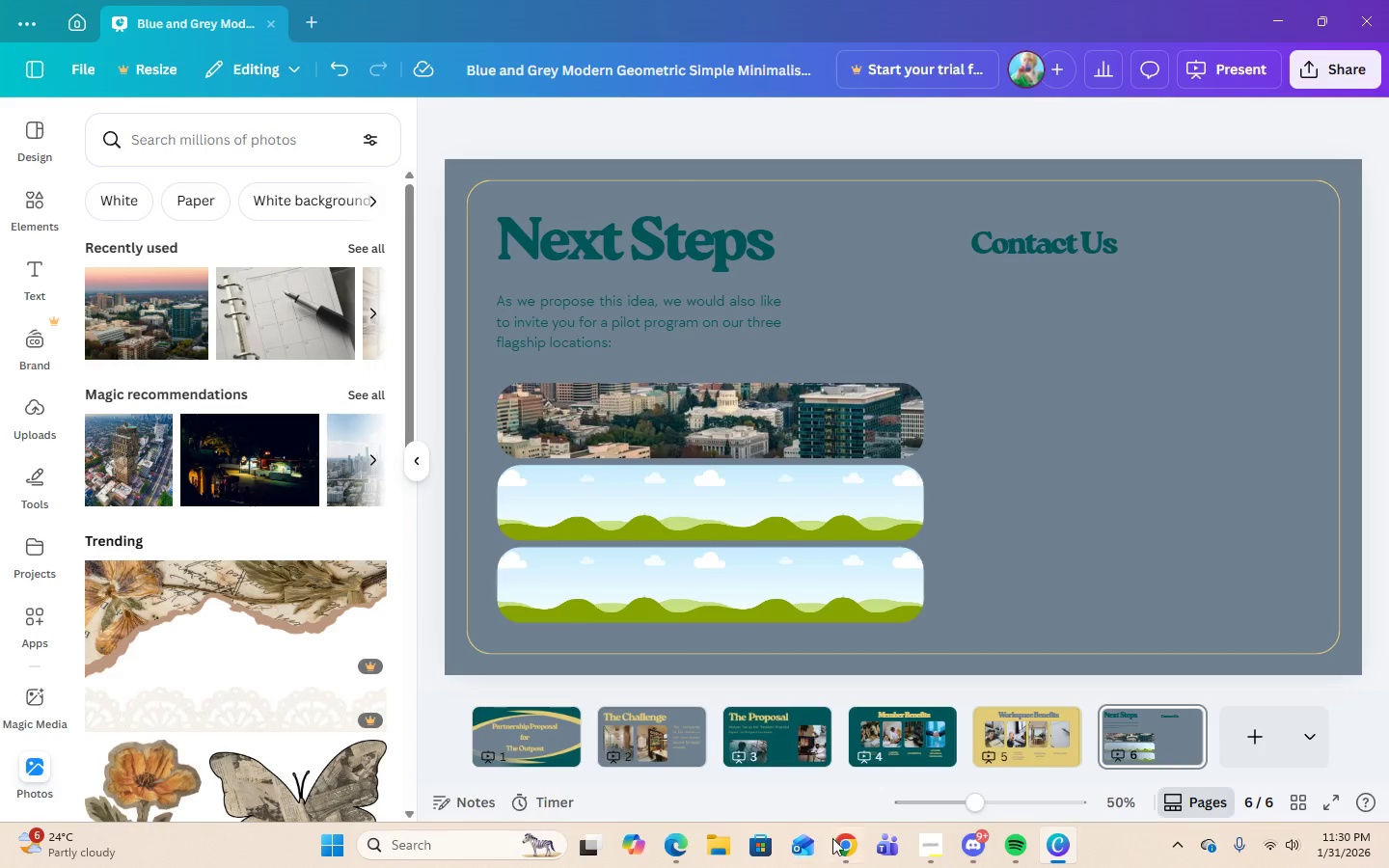 
left_click([848, 849])
 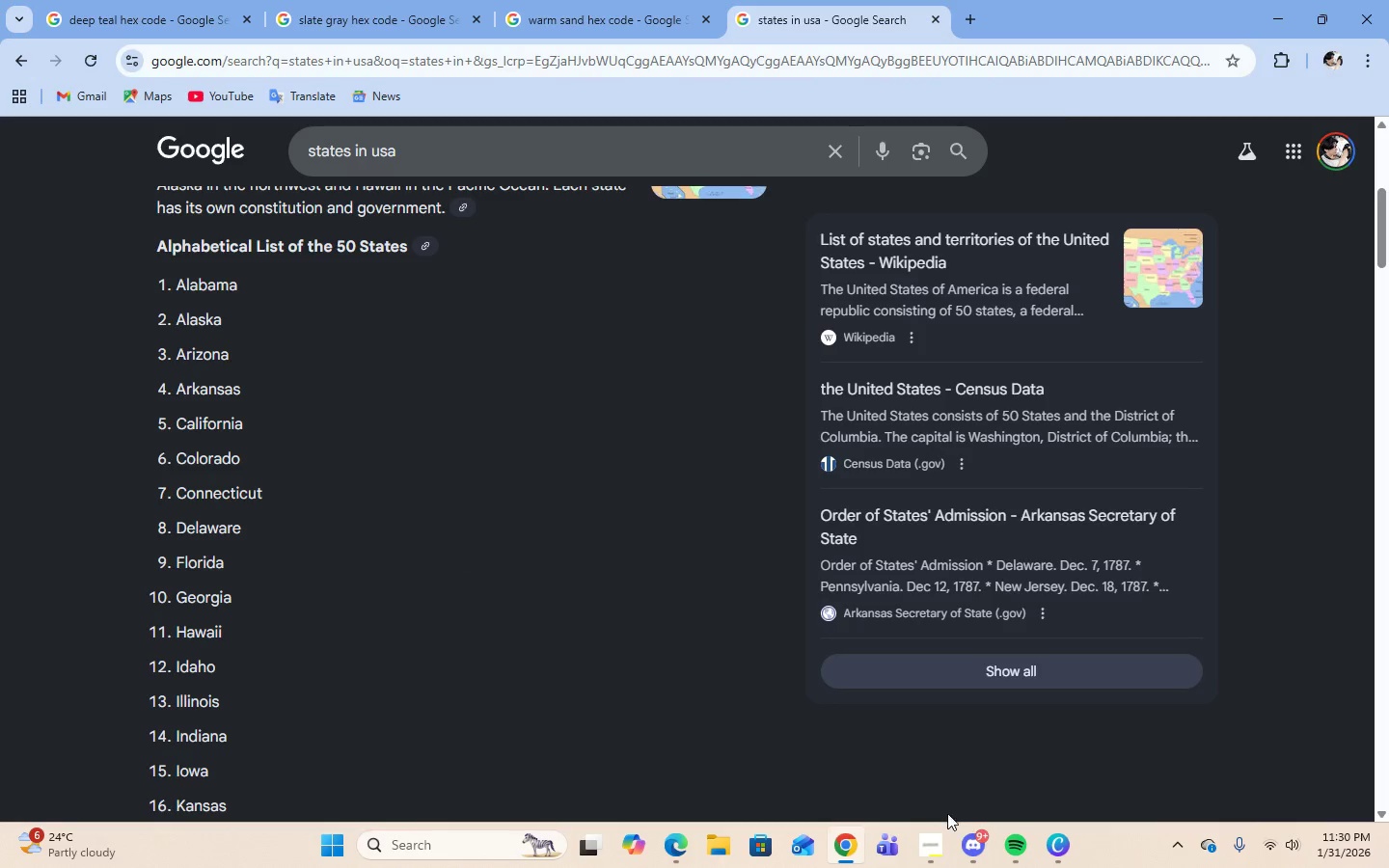 
scroll: coordinate [776, 697], scroll_direction: down, amount: 4.0
 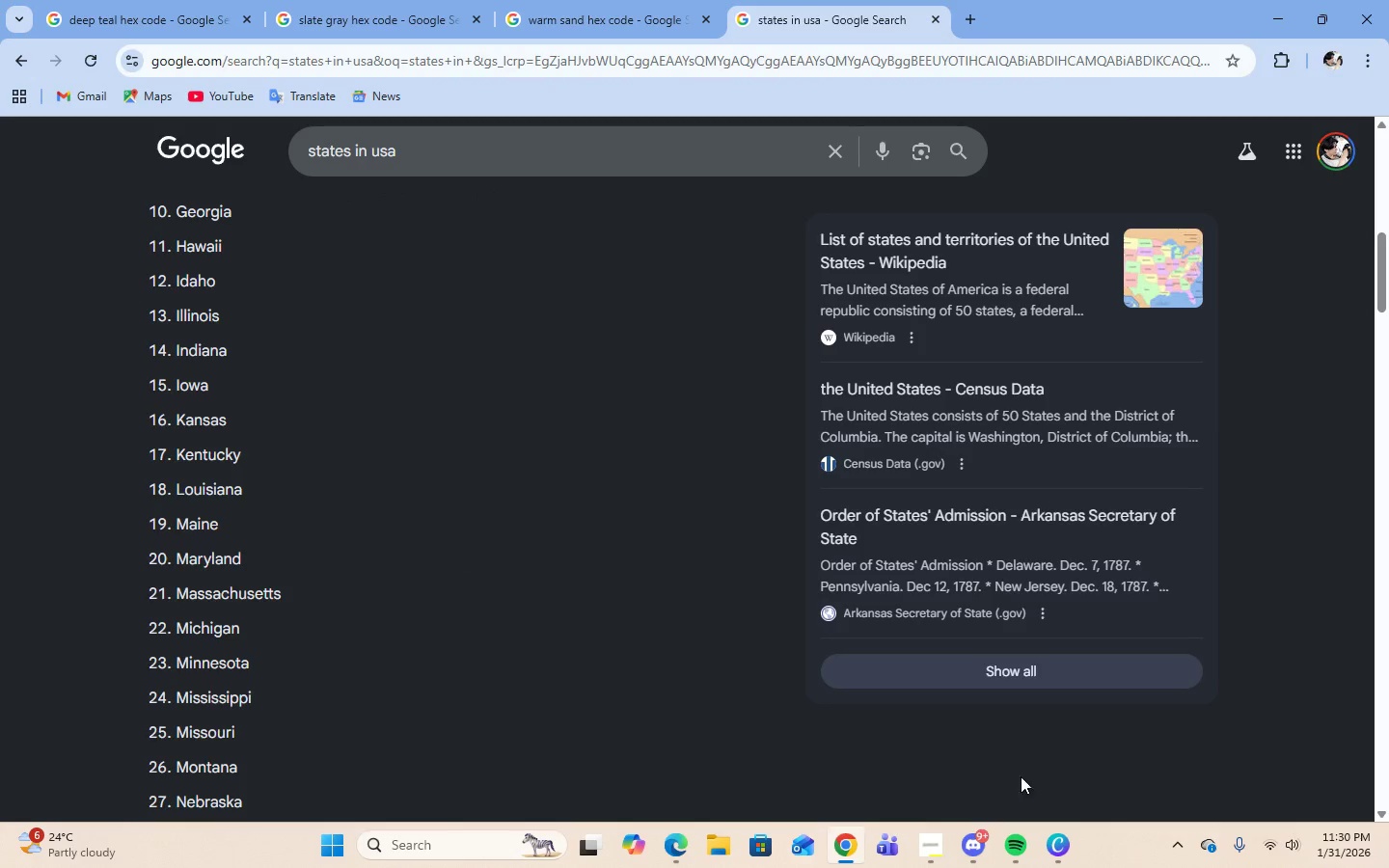 
left_click([1051, 854])
 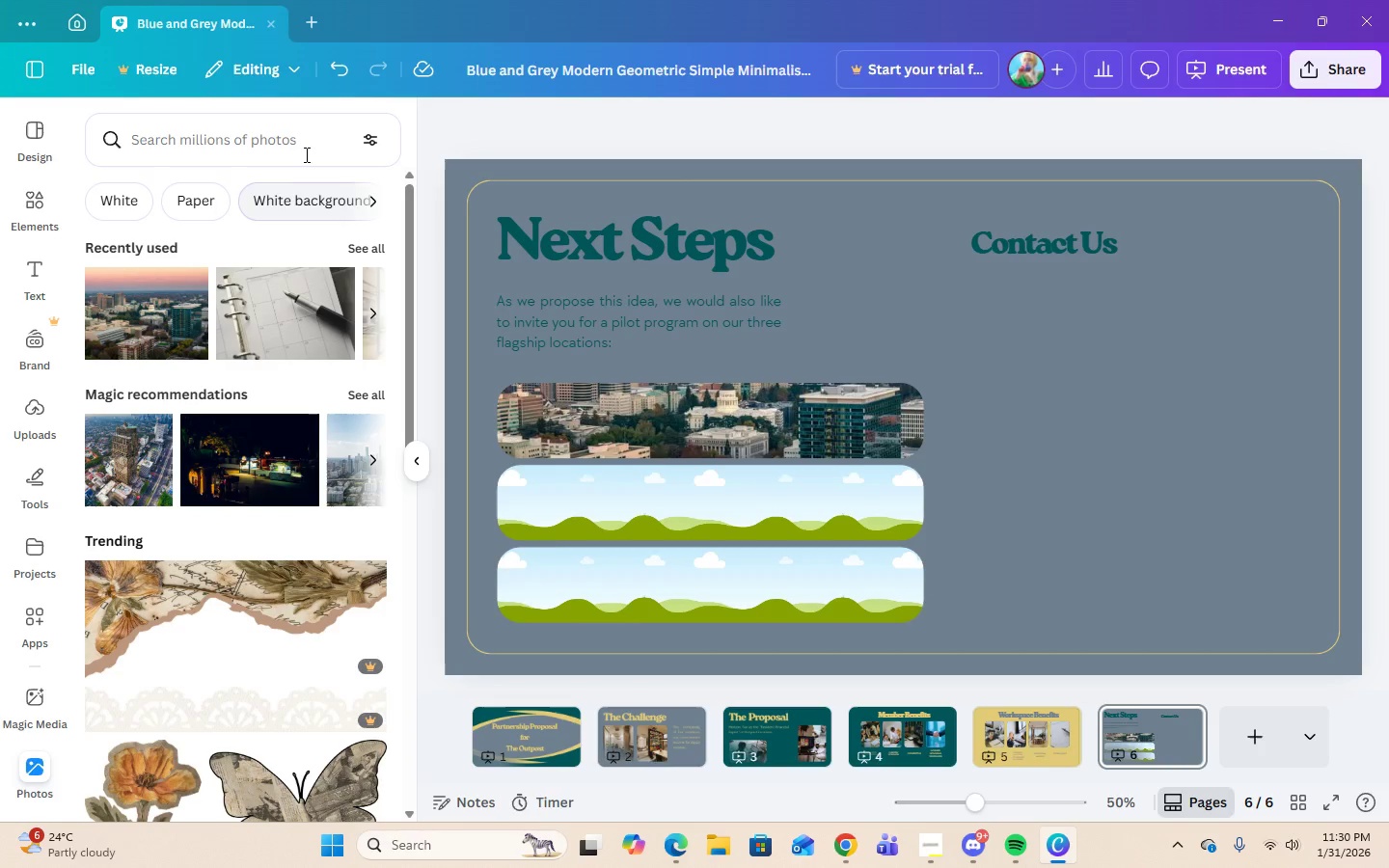 
left_click([301, 148])
 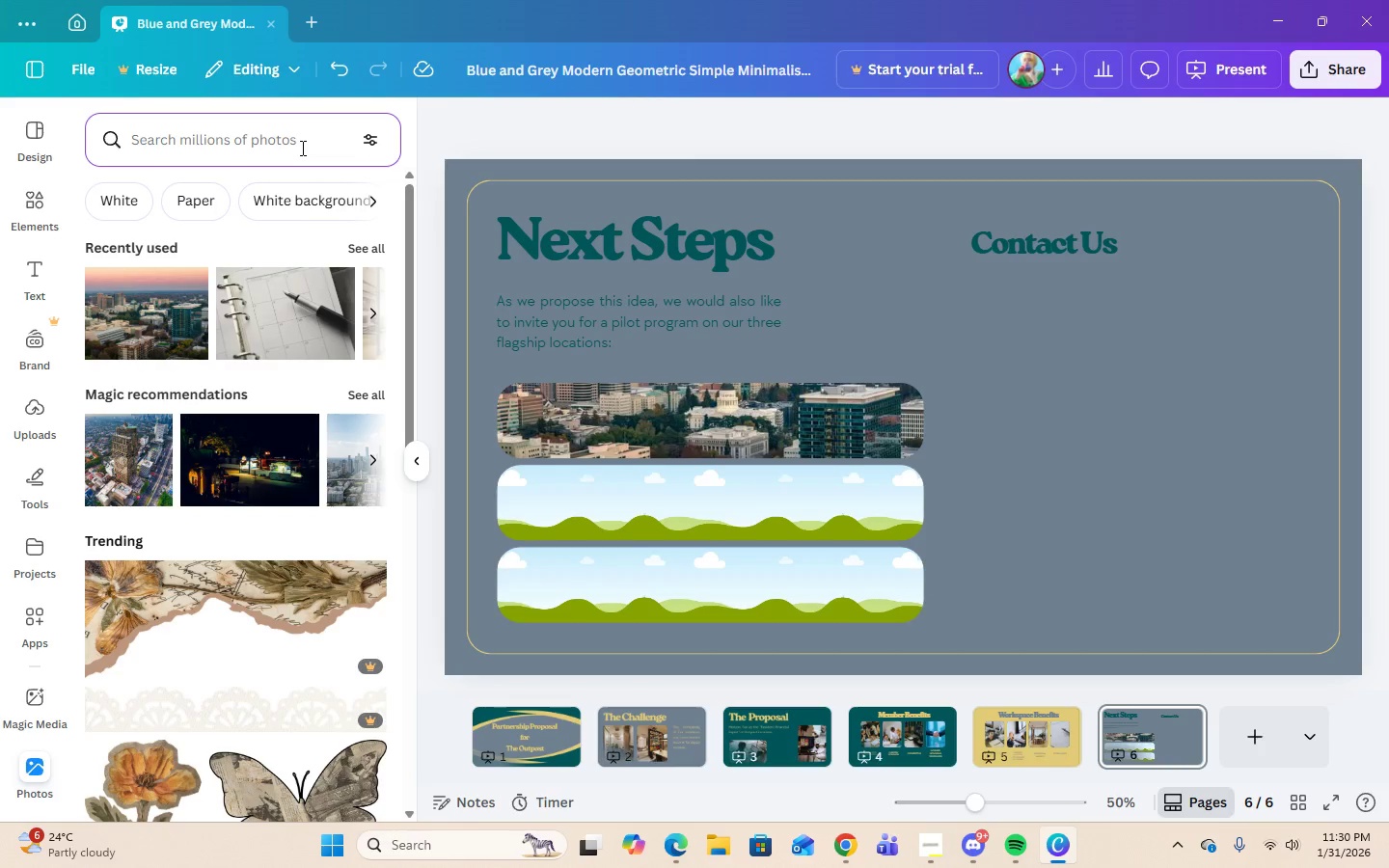 
type(florida)
 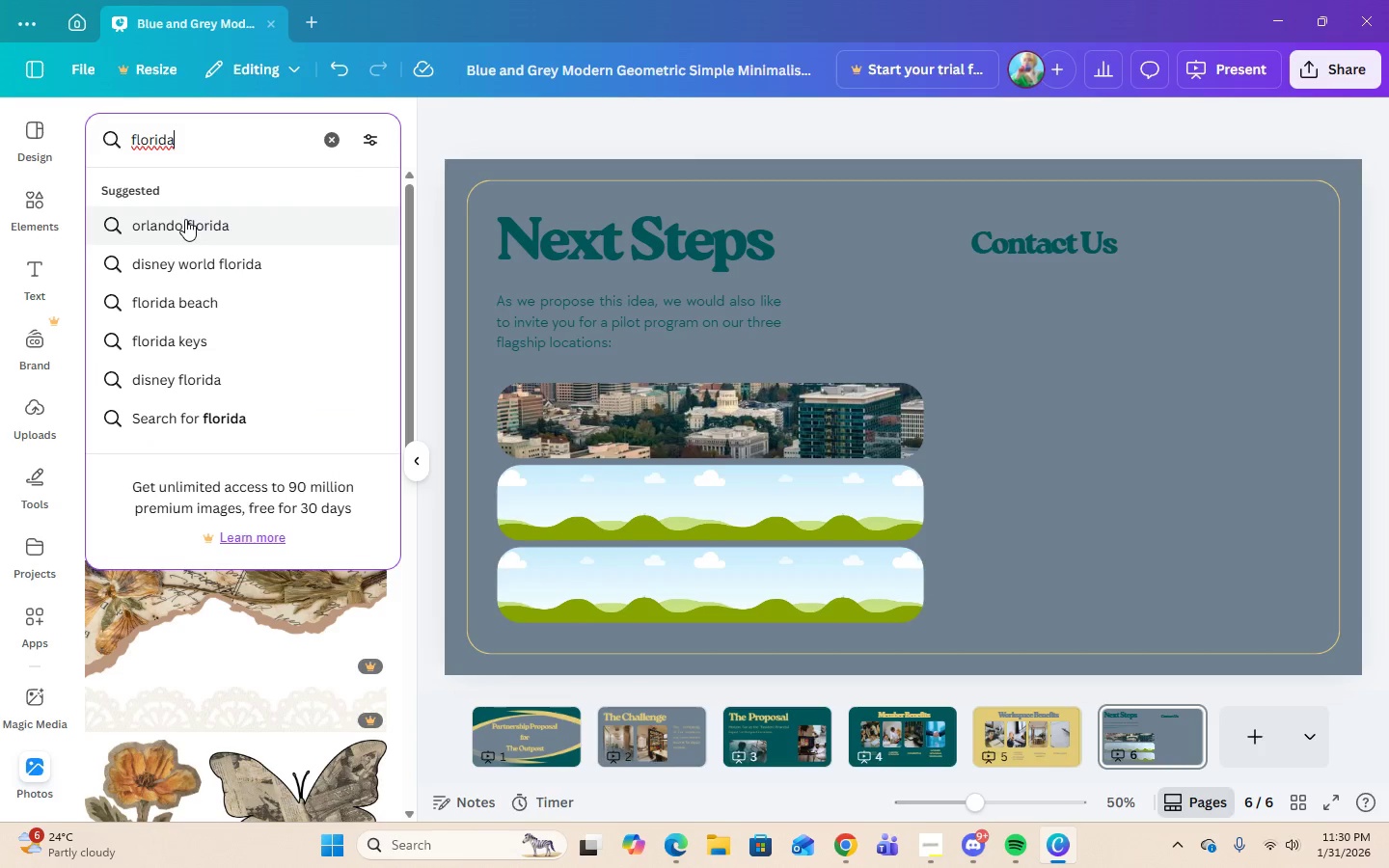 
key(Enter)
 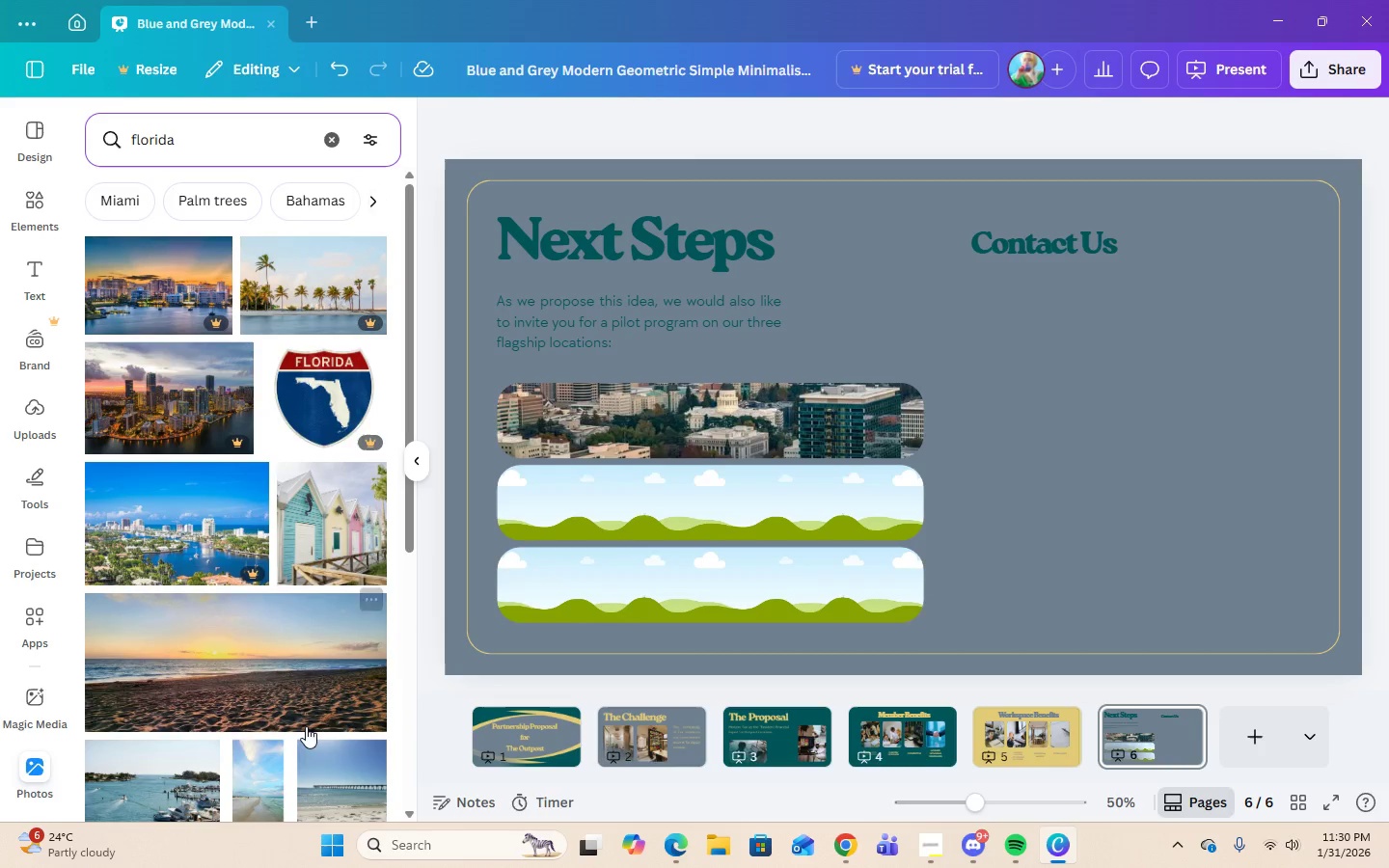 
scroll: coordinate [313, 737], scroll_direction: down, amount: 2.0
 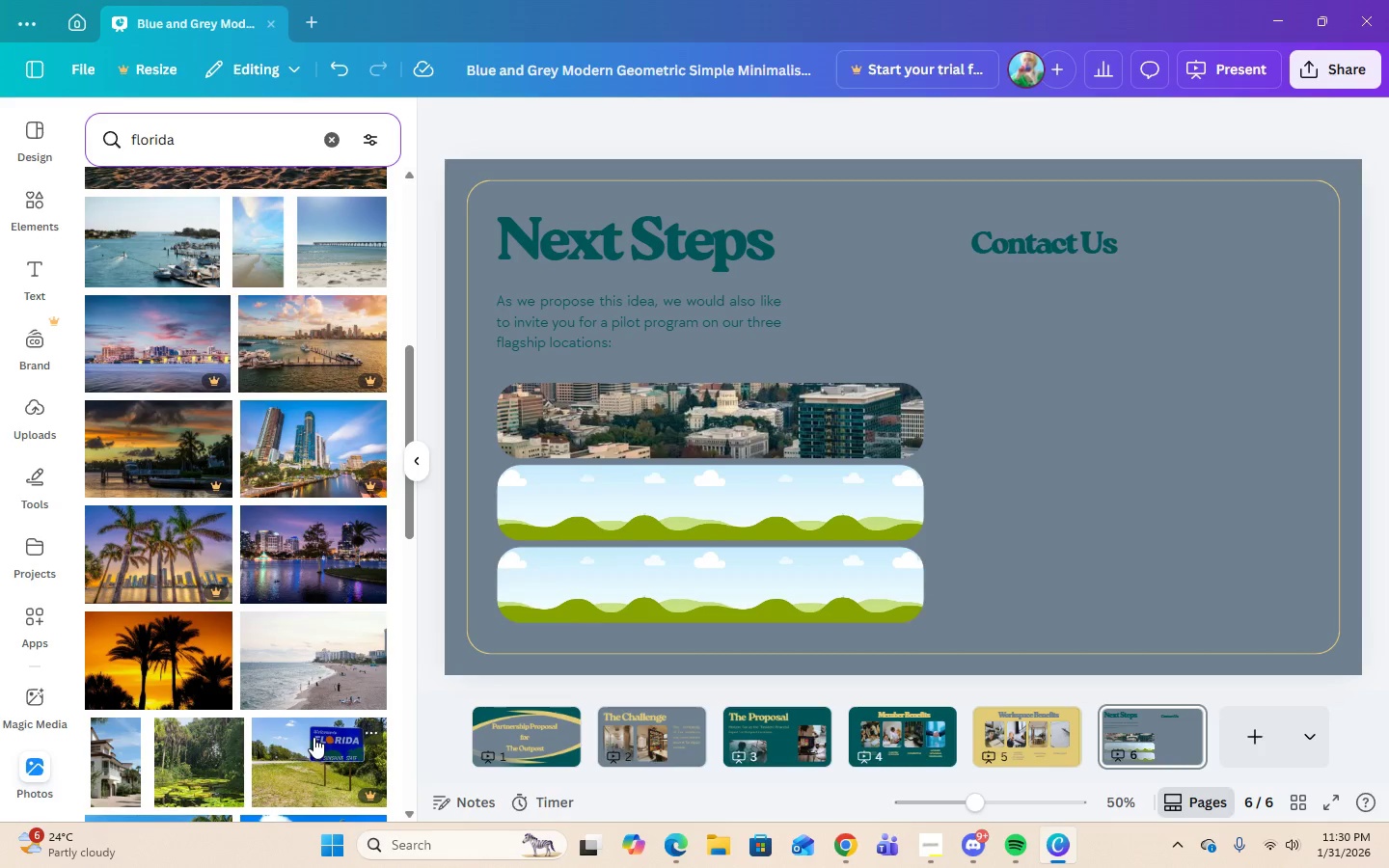 
left_click([305, 555])
 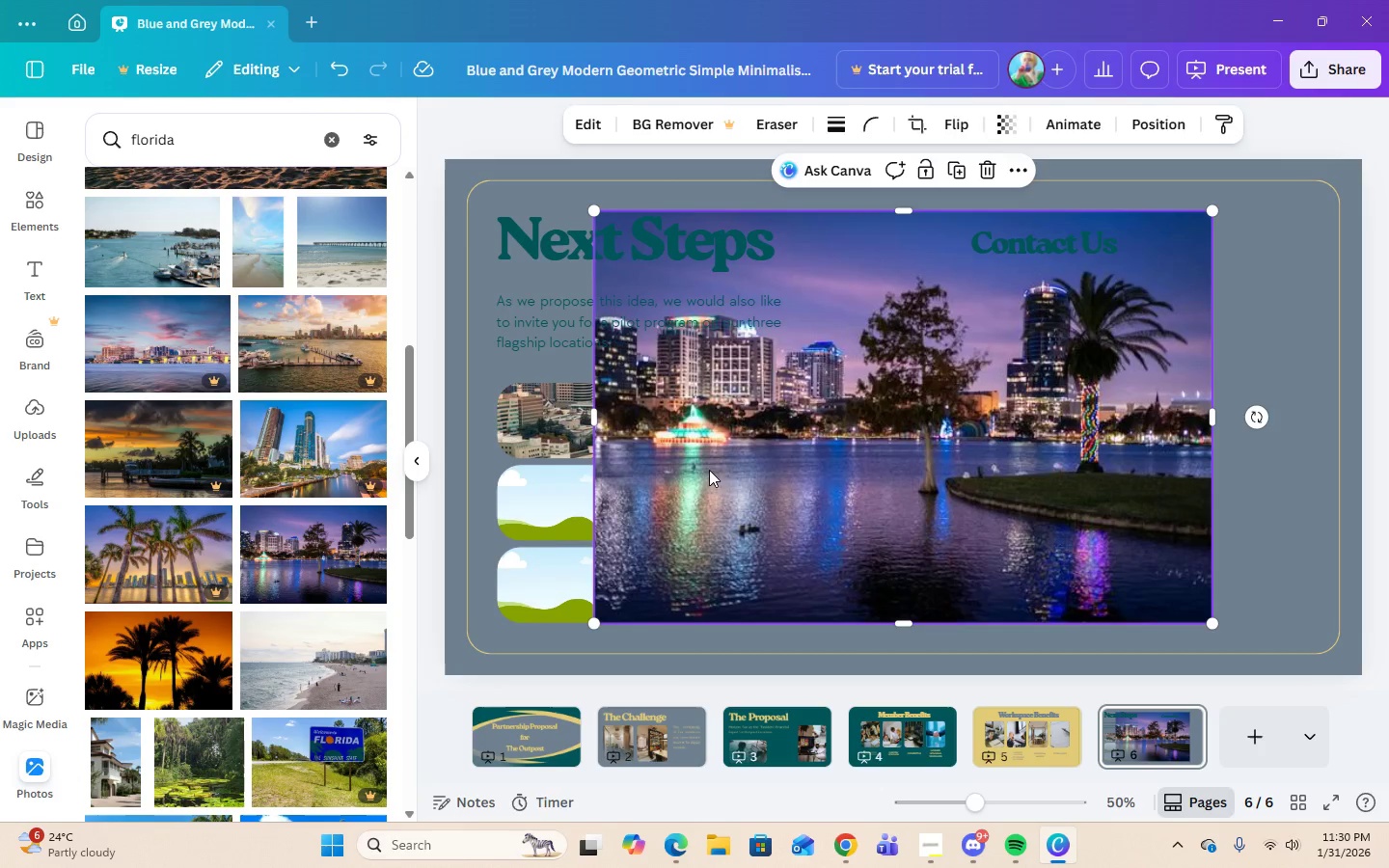 
left_click_drag(start_coordinate=[721, 470], to_coordinate=[633, 506])
 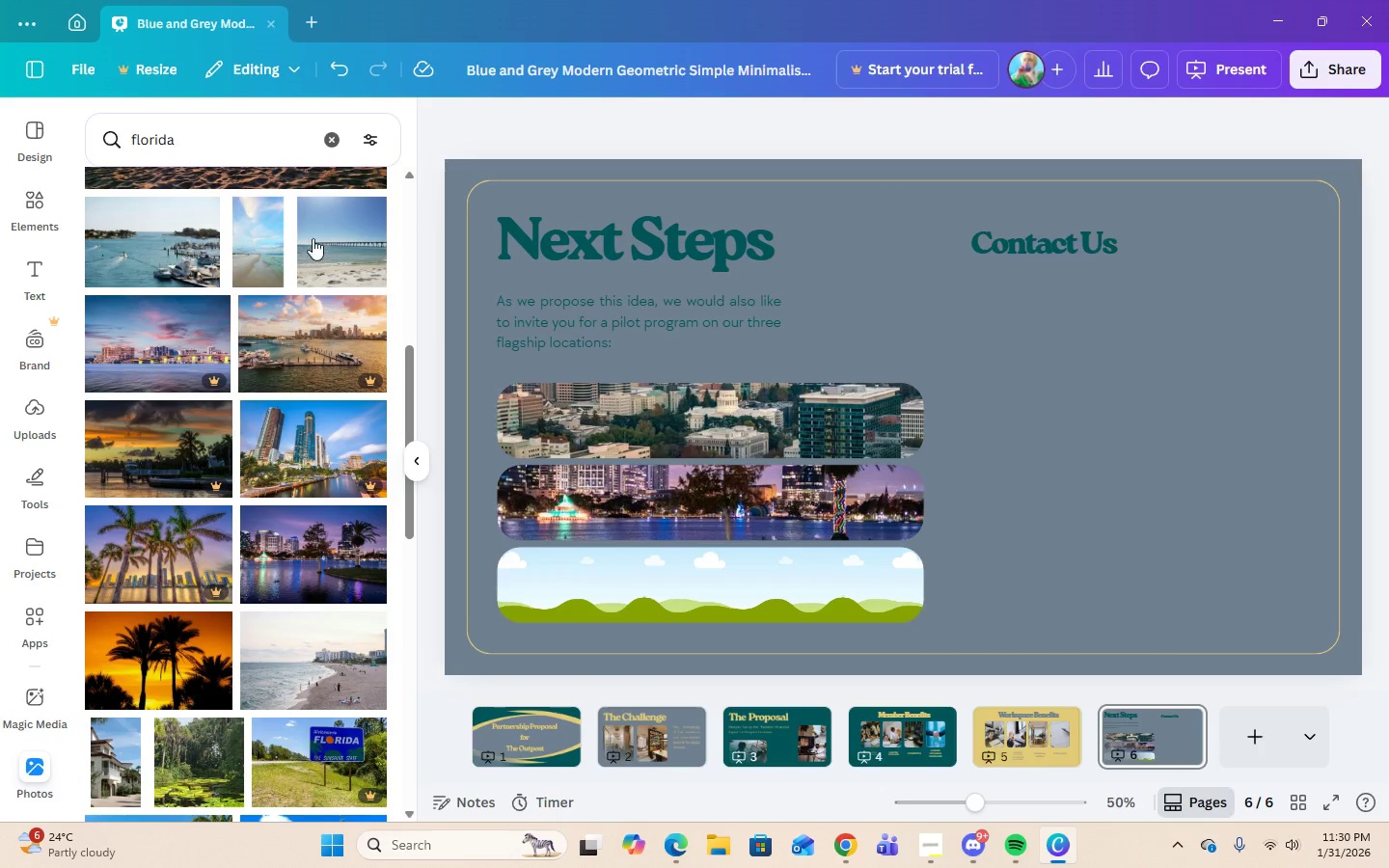 
scroll: coordinate [294, 633], scroll_direction: down, amount: 5.0
 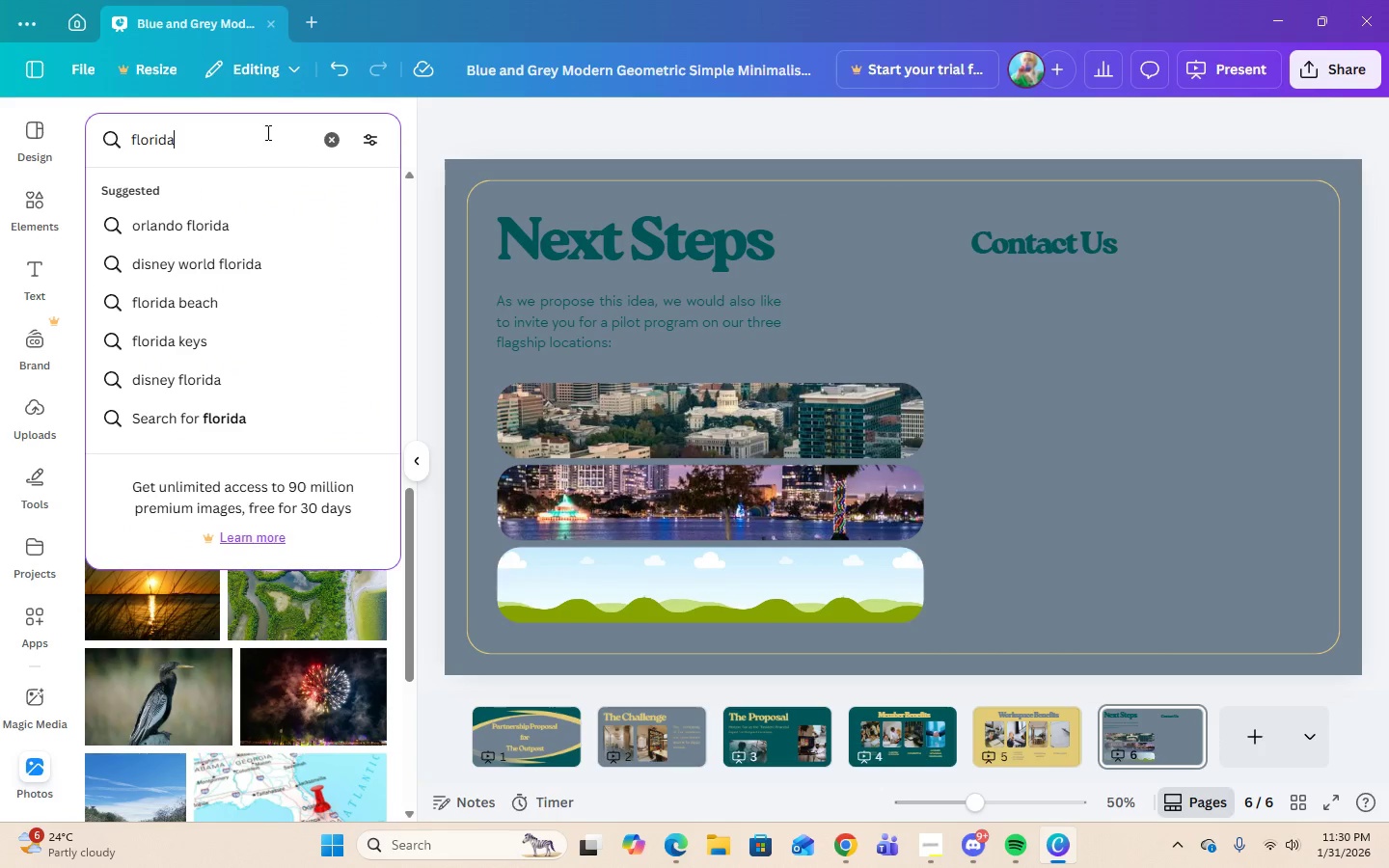 
type( office)
 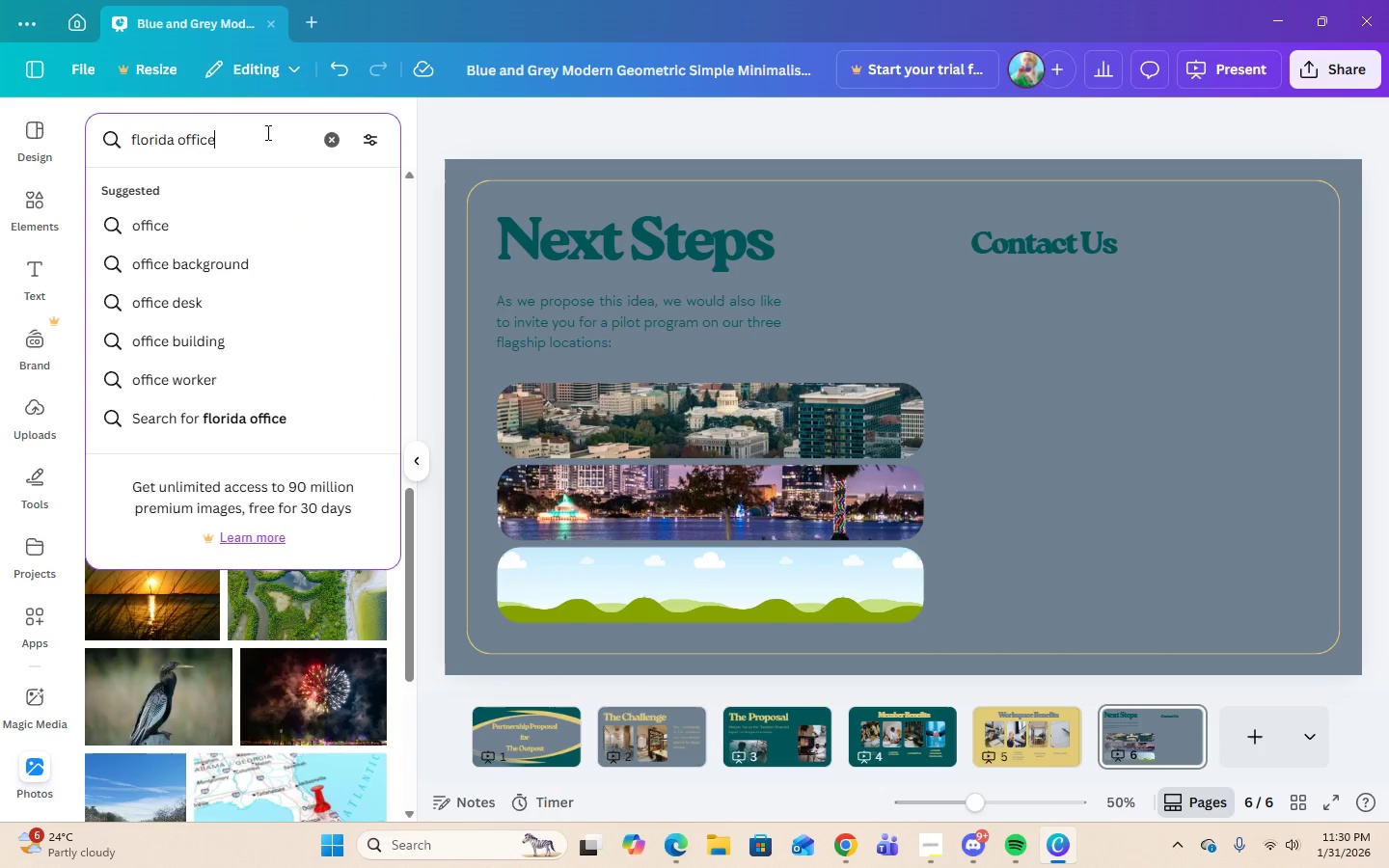 
key(Enter)
 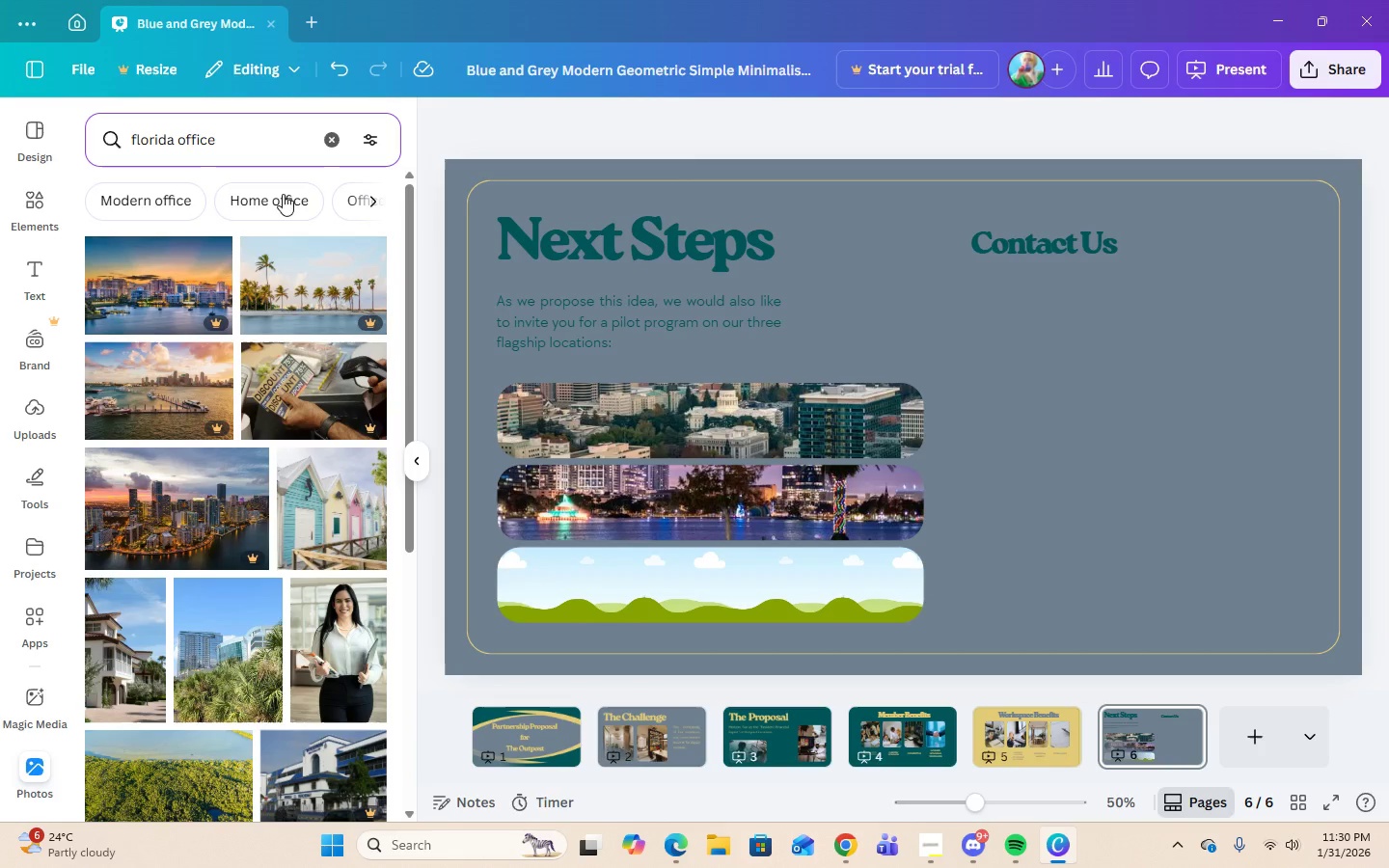 
scroll: coordinate [366, 688], scroll_direction: down, amount: 7.0
 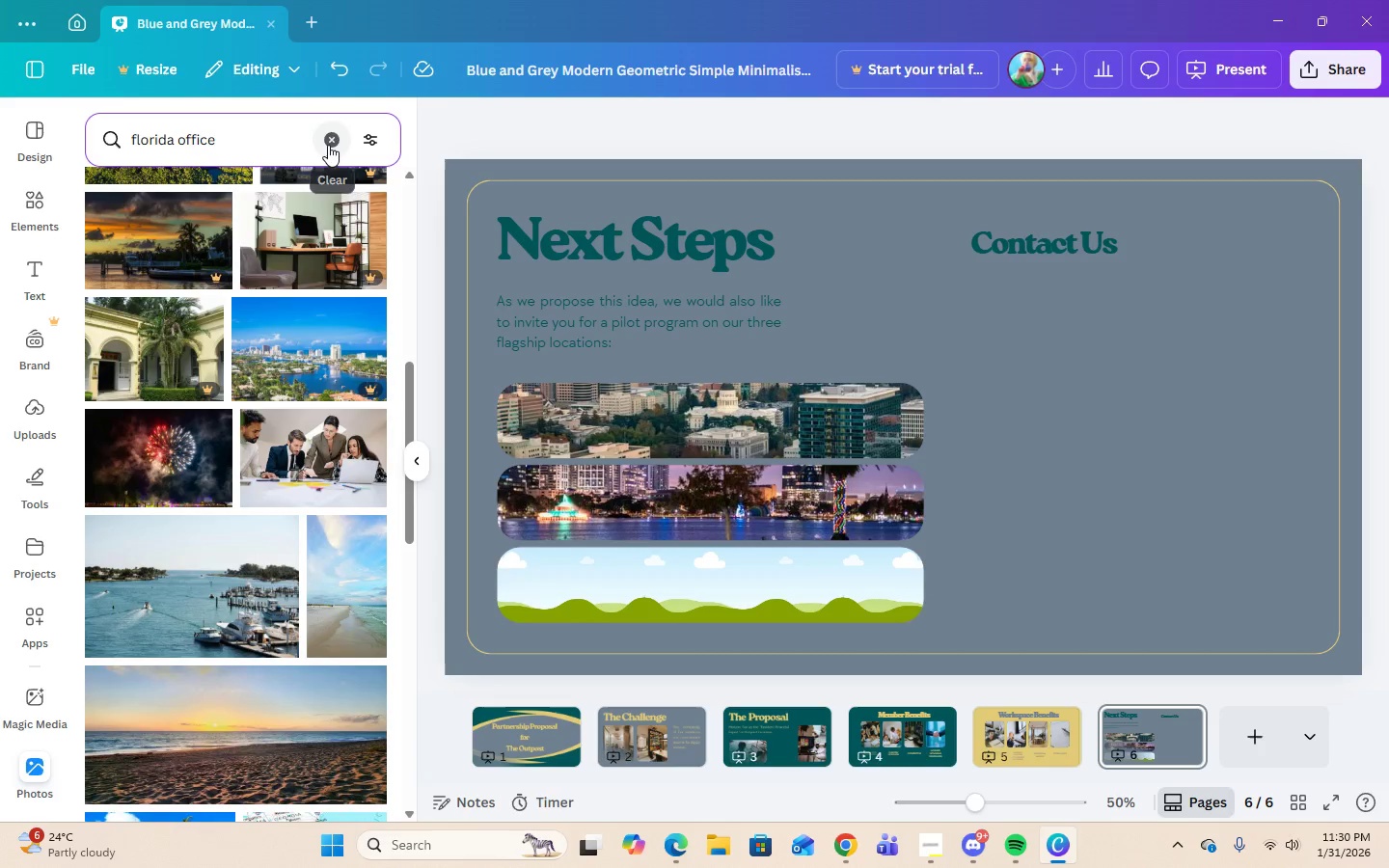 
double_click([272, 140])
 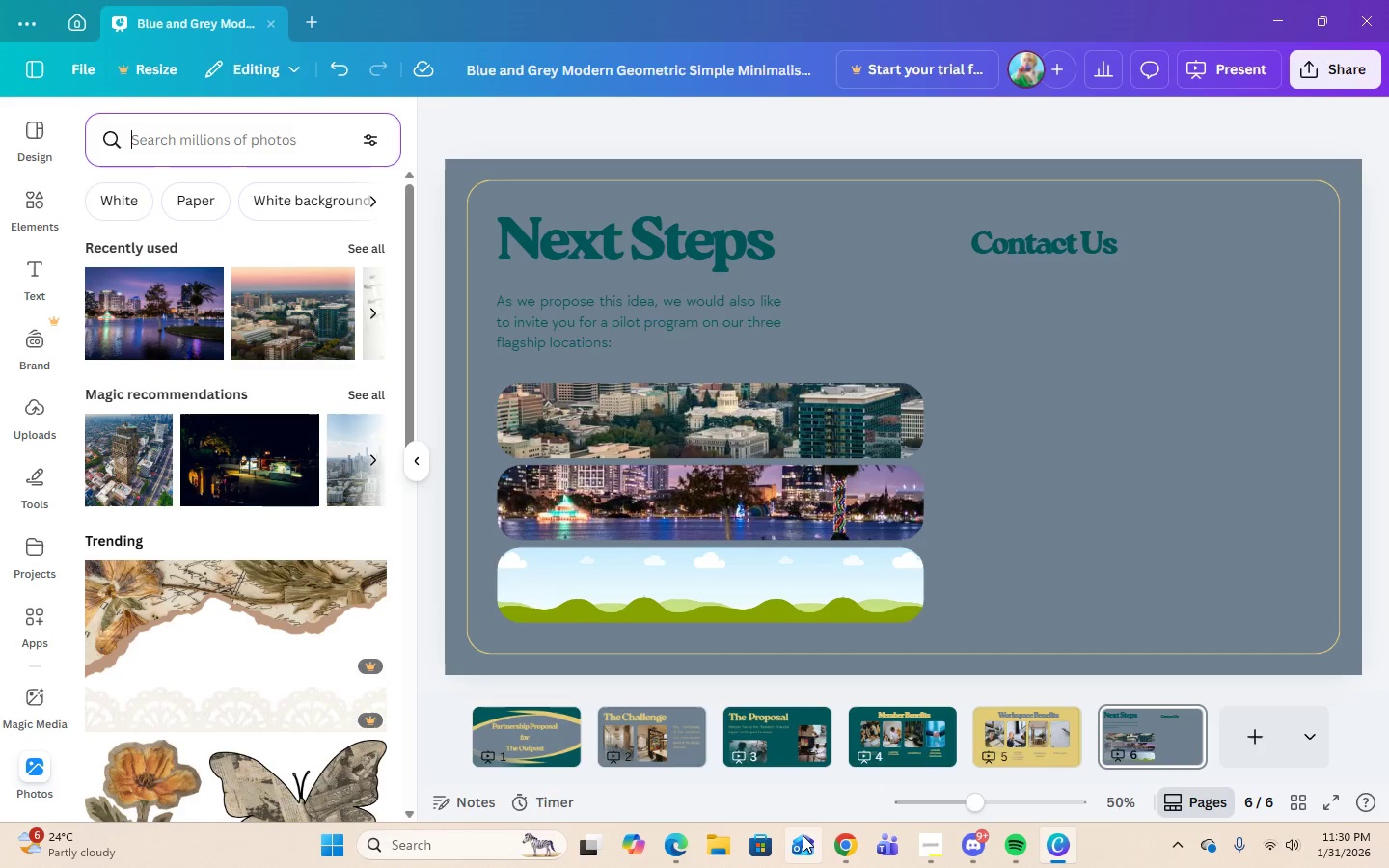 
left_click([832, 844])
 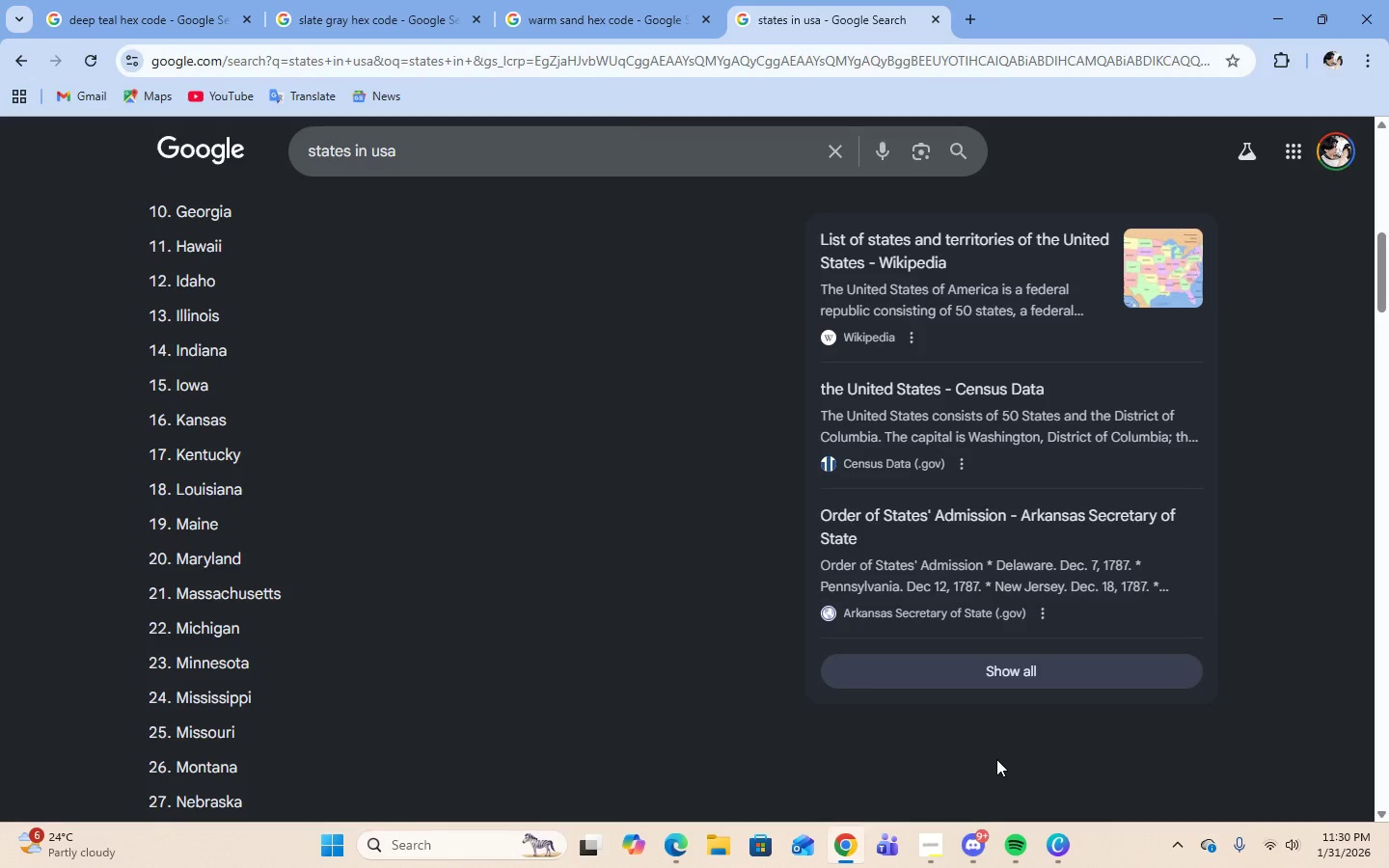 
scroll: coordinate [382, 523], scroll_direction: up, amount: 4.0
 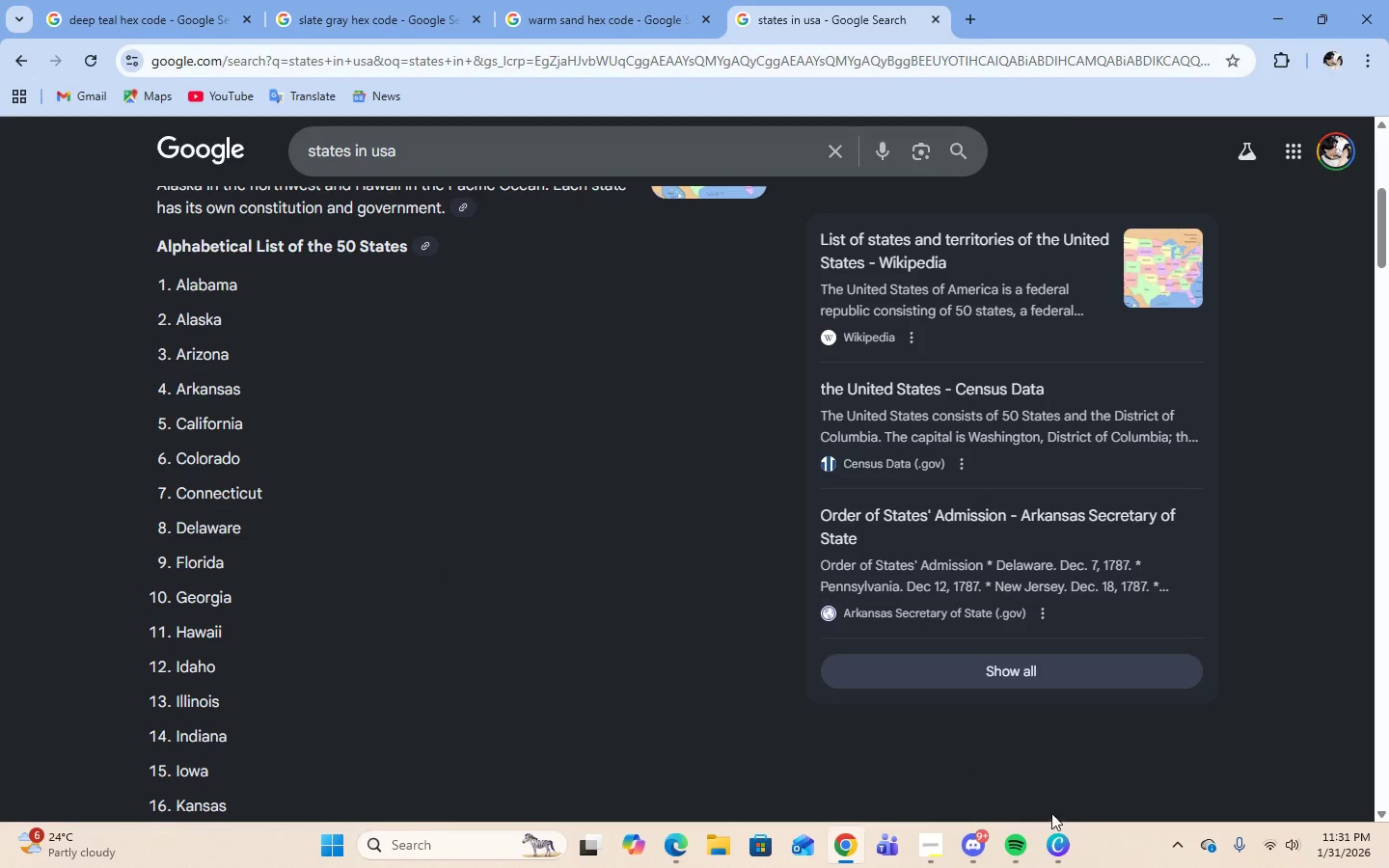 
scroll: coordinate [682, 719], scroll_direction: down, amount: 9.0
 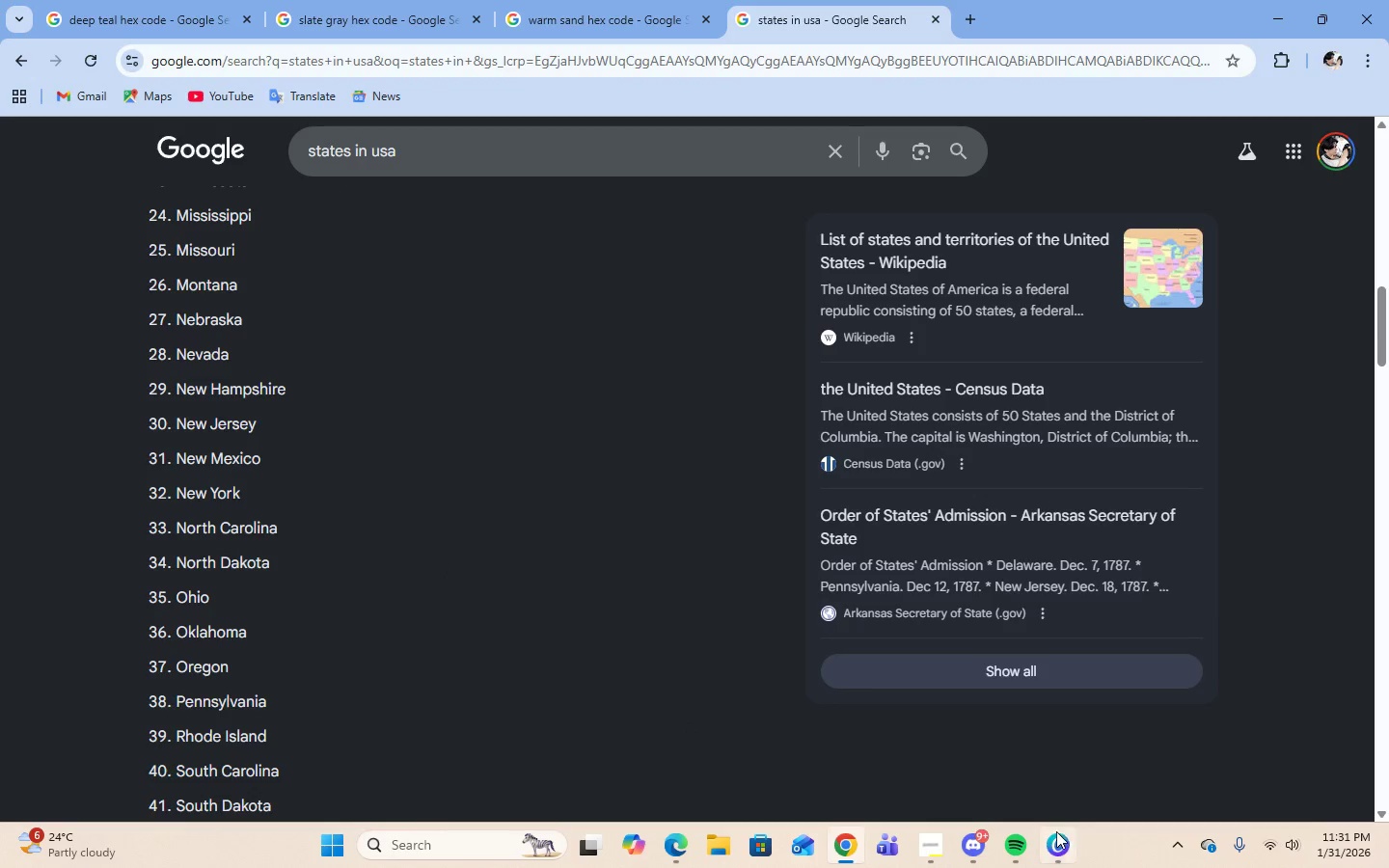 
left_click([1050, 843])
 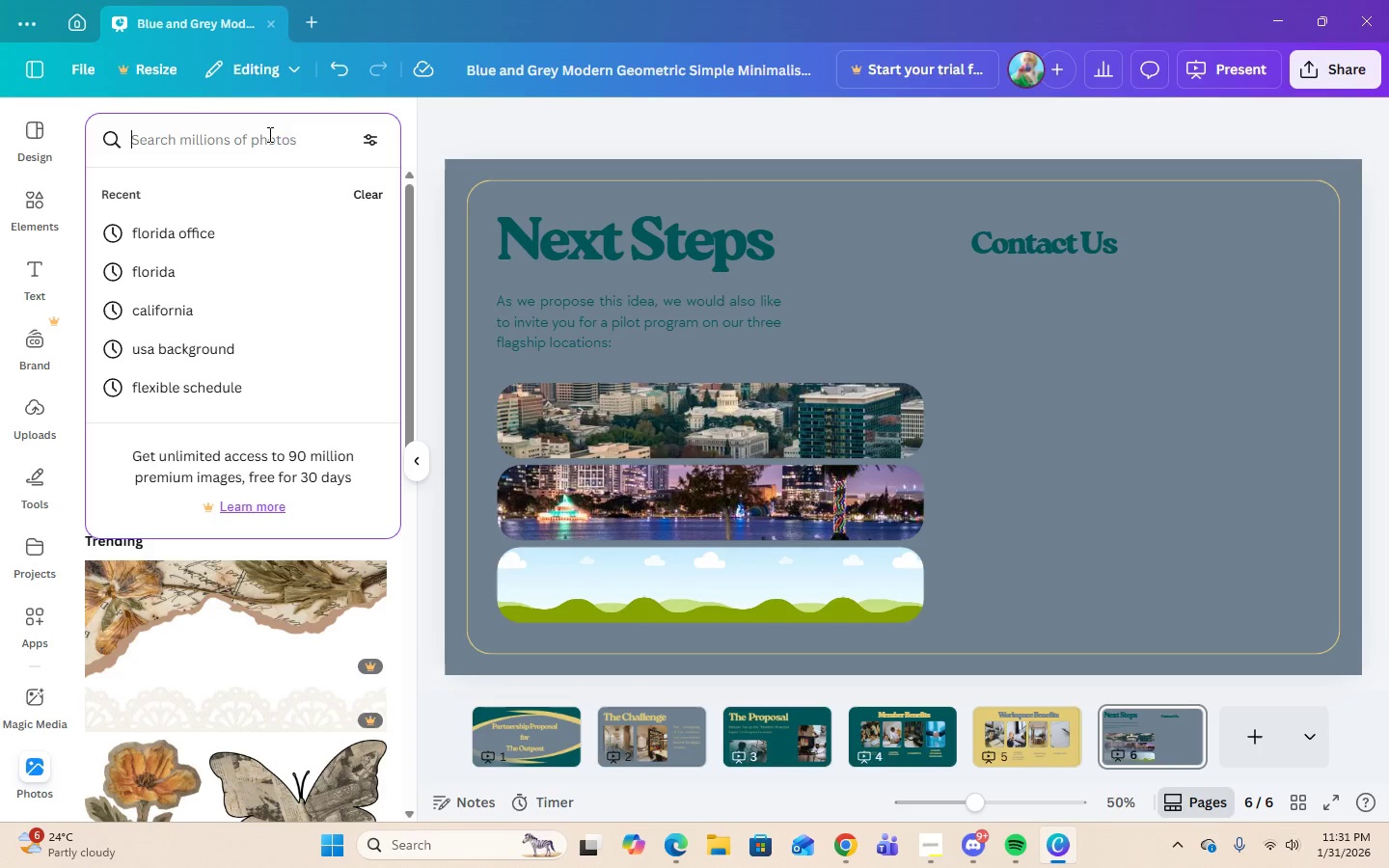 
type(new york)
 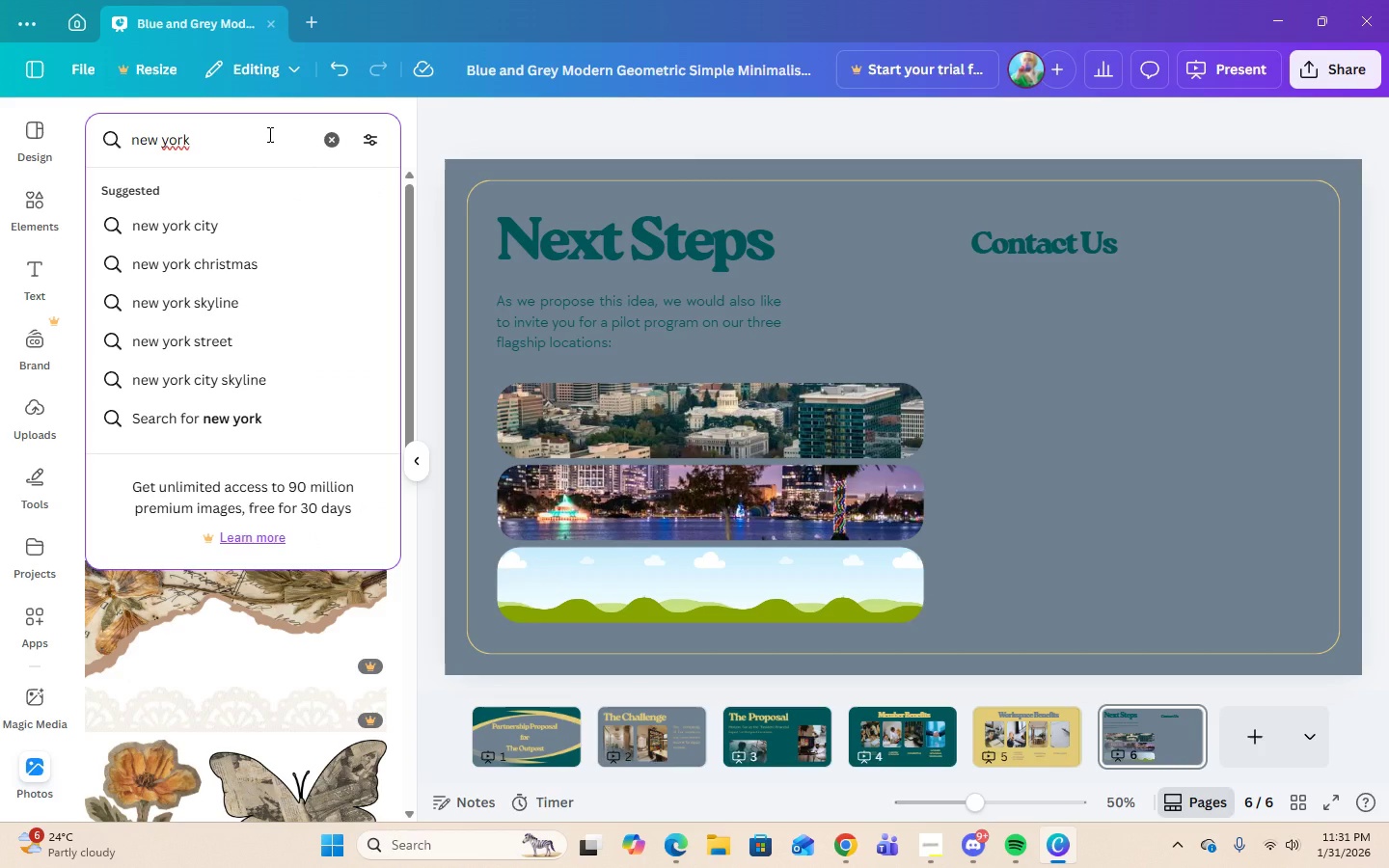 
key(Enter)
 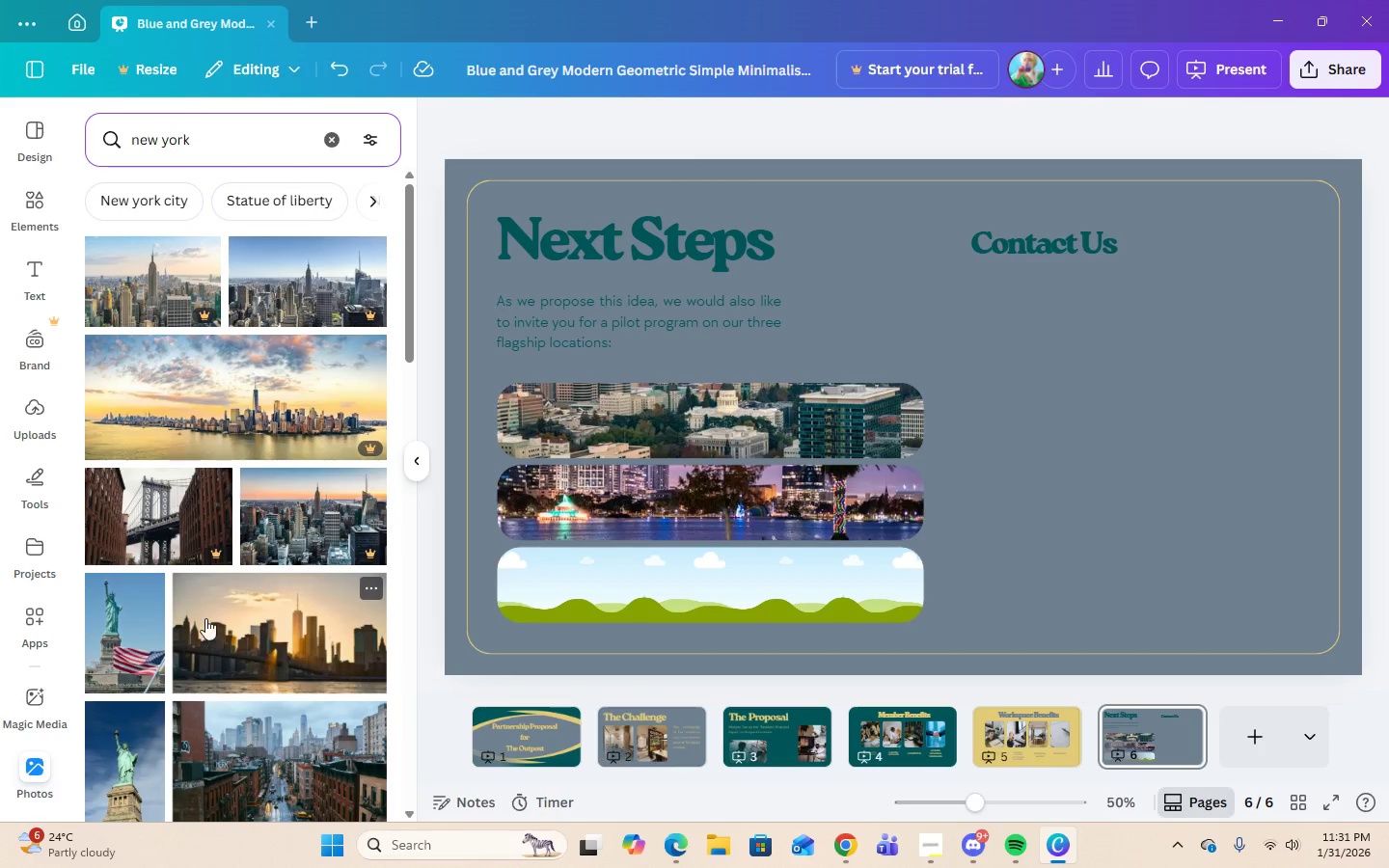 
scroll: coordinate [196, 614], scroll_direction: down, amount: 4.0
 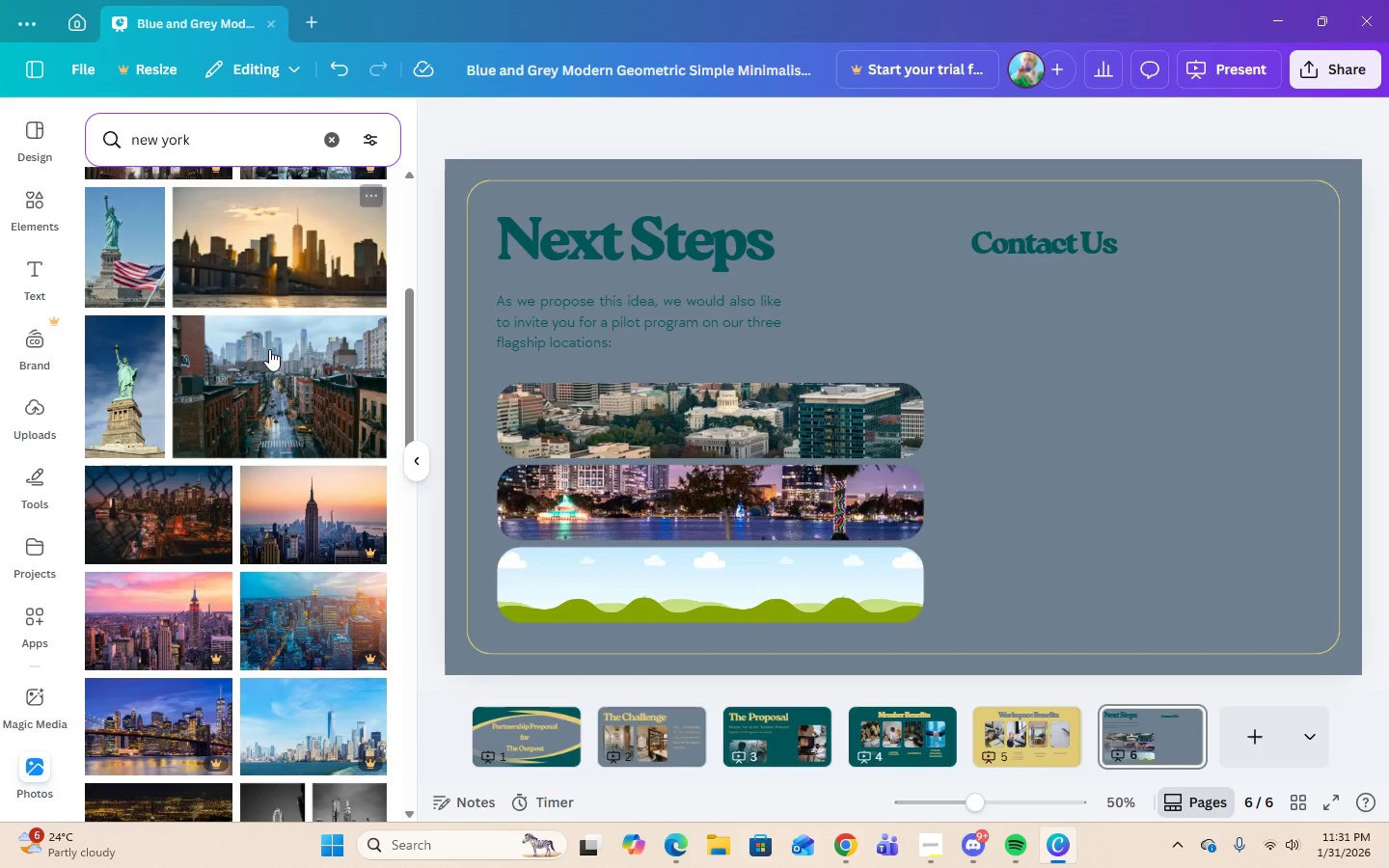 
scroll: coordinate [283, 440], scroll_direction: up, amount: 3.0
 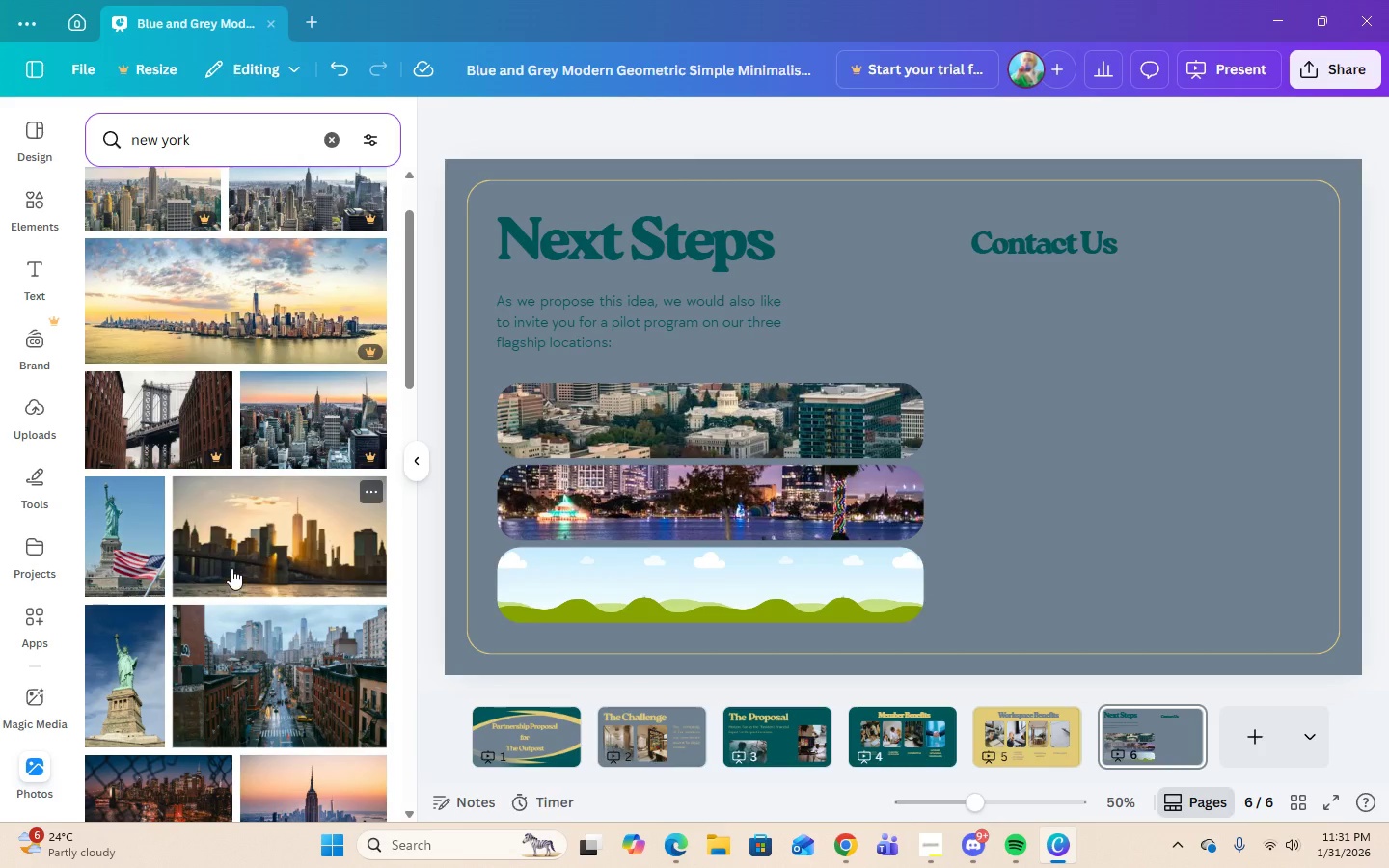 
scroll: coordinate [232, 561], scroll_direction: down, amount: 3.0
 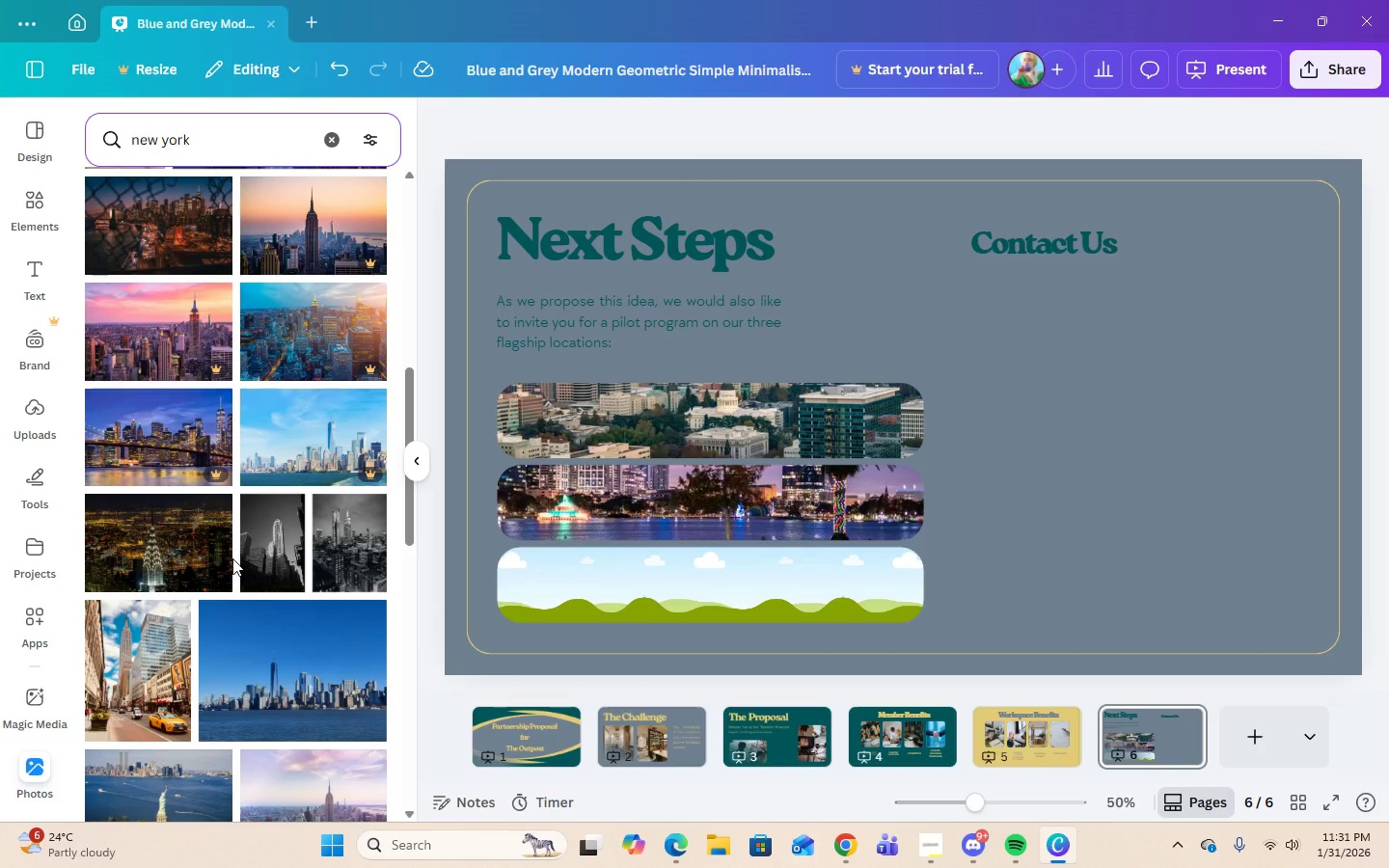 
scroll: coordinate [232, 558], scroll_direction: up, amount: 3.0
 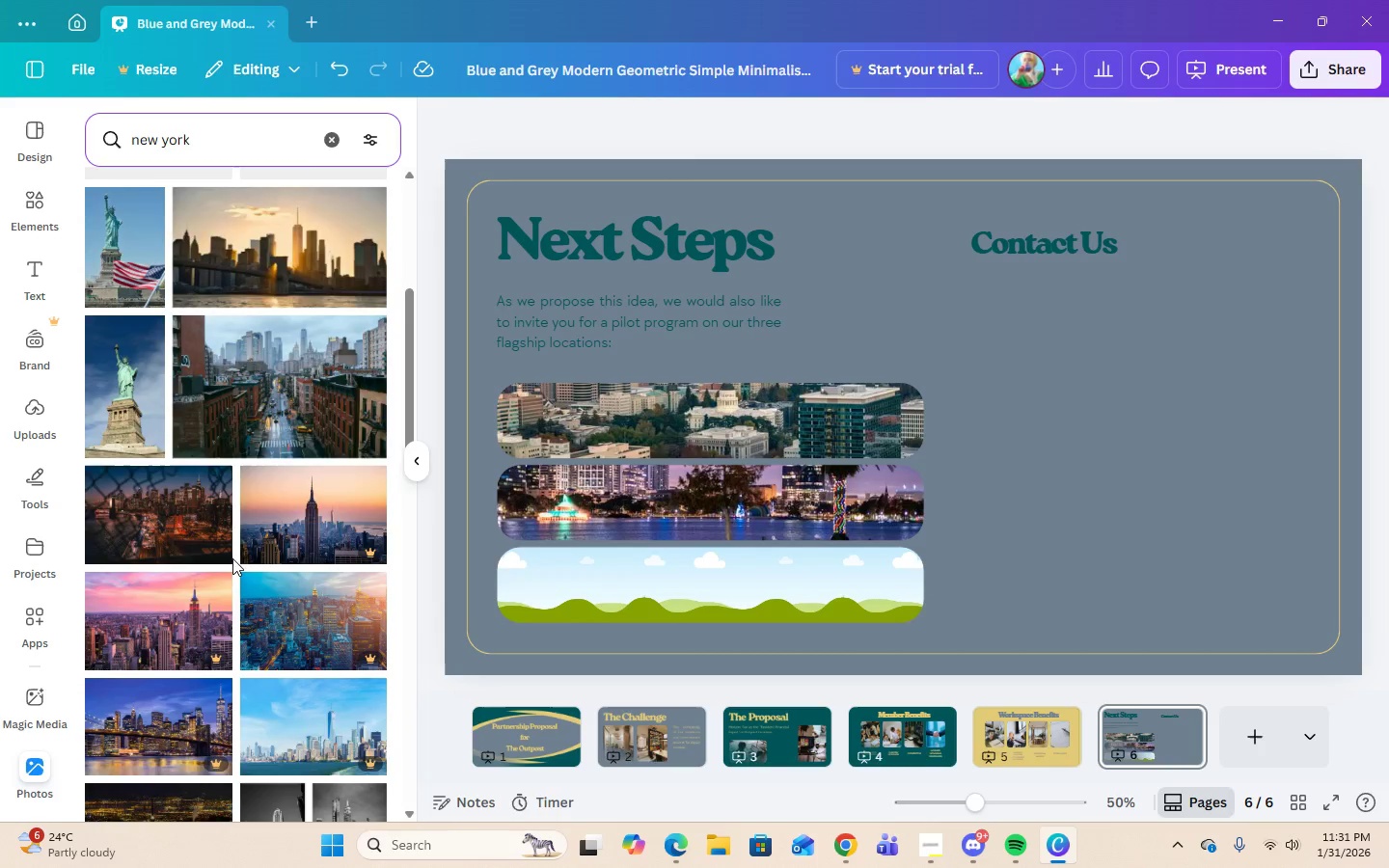 
scroll: coordinate [232, 558], scroll_direction: down, amount: 4.0
 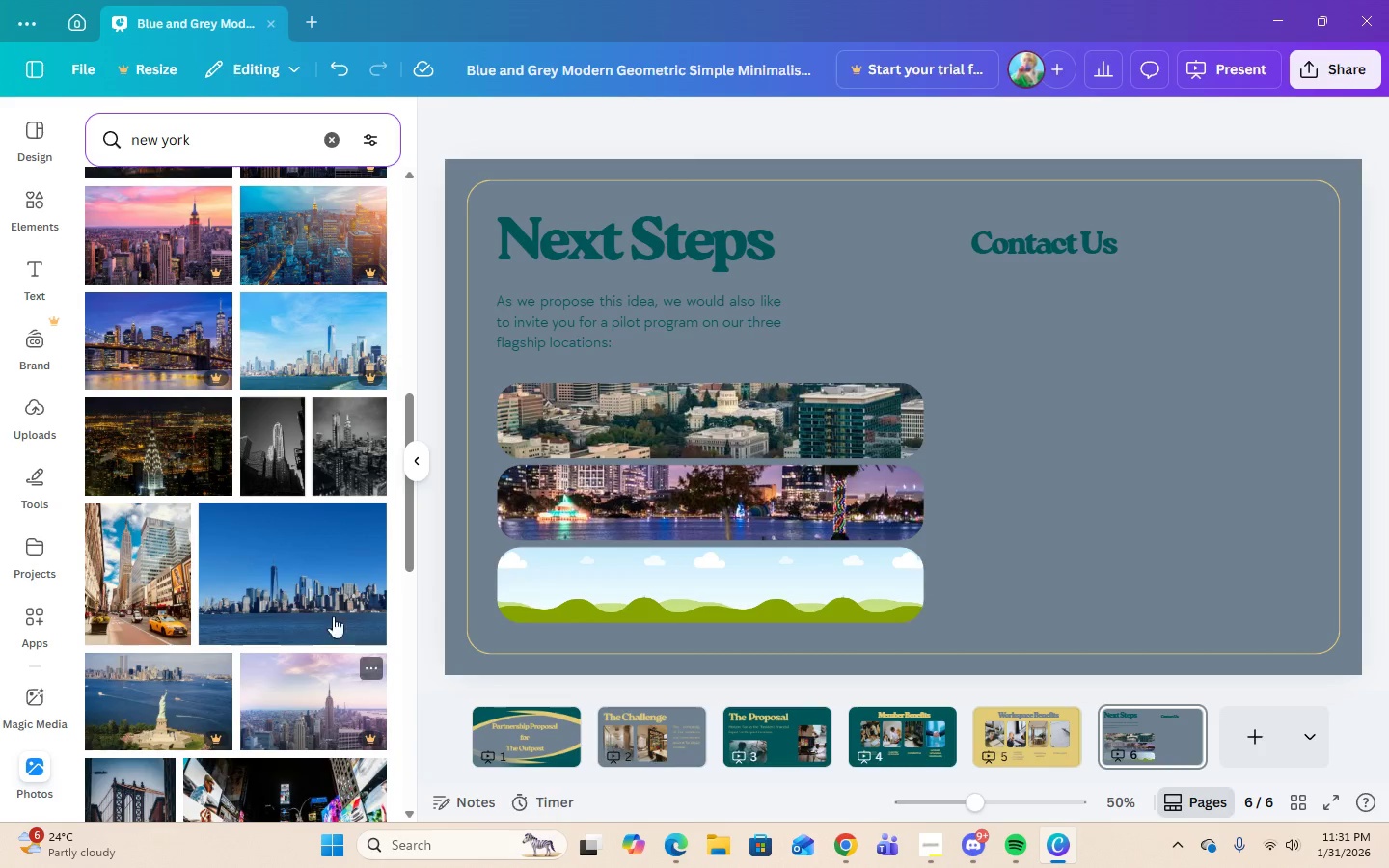 
left_click([312, 594])
 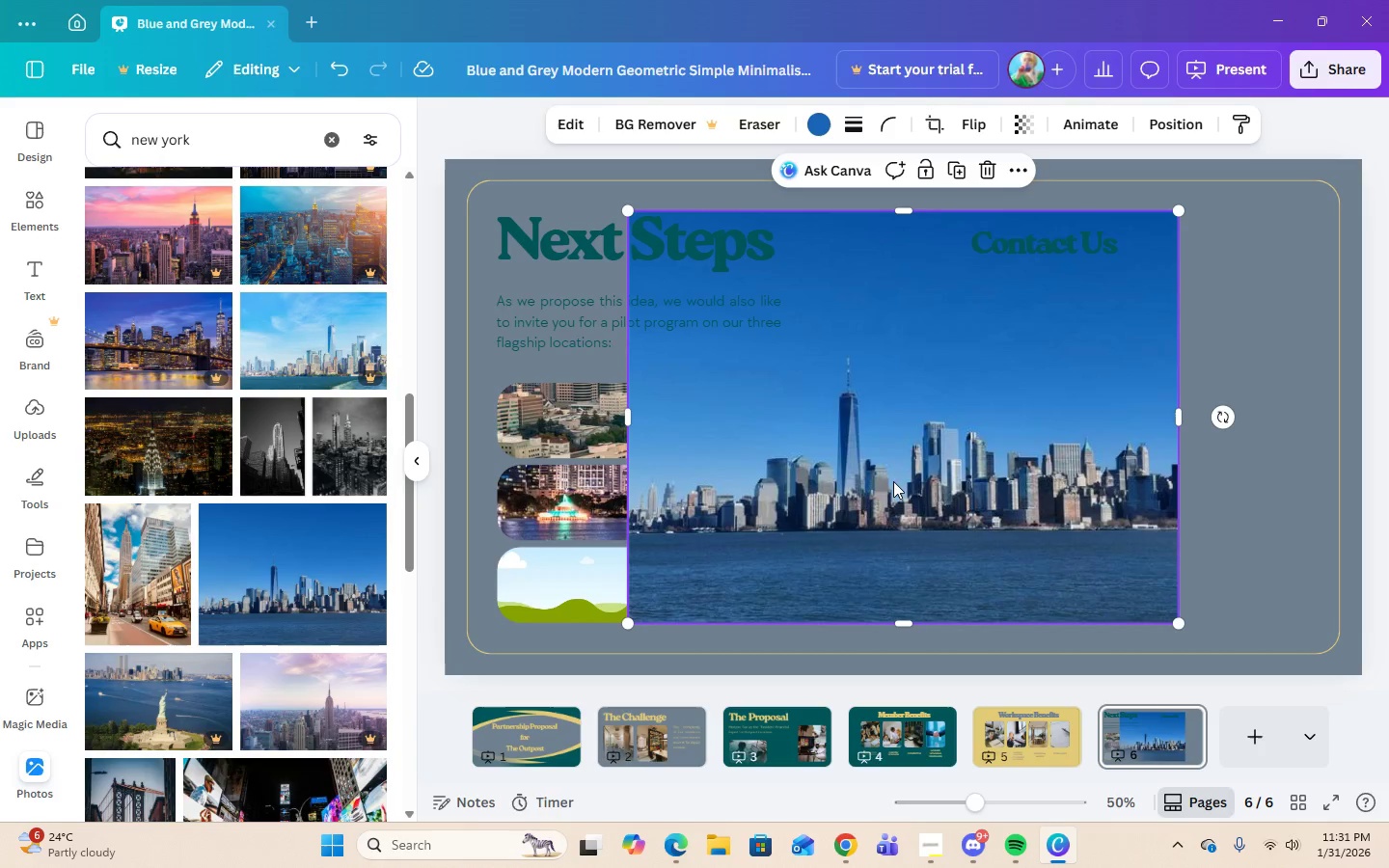 
left_click_drag(start_coordinate=[905, 480], to_coordinate=[749, 573])
 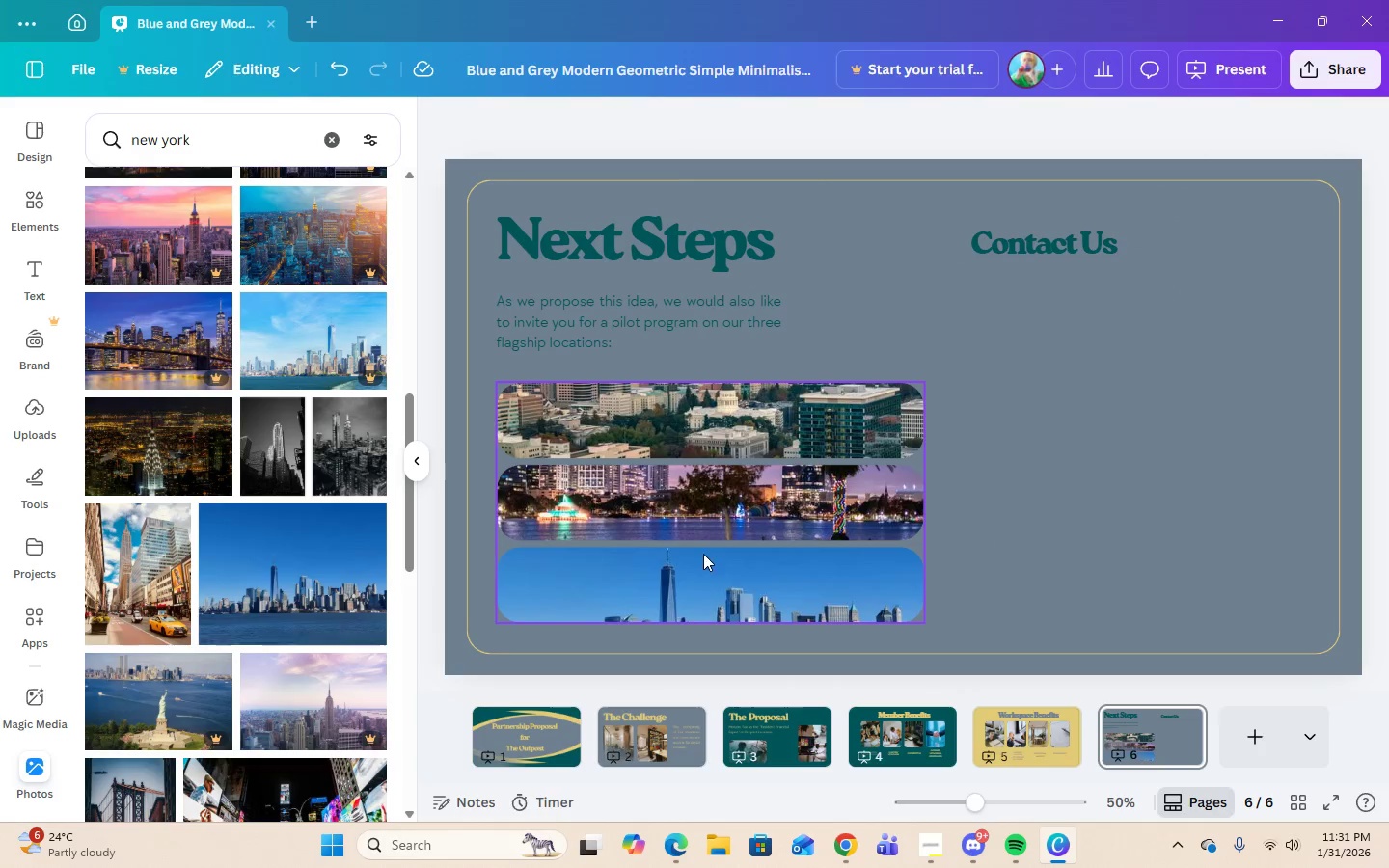 
double_click([705, 579])
 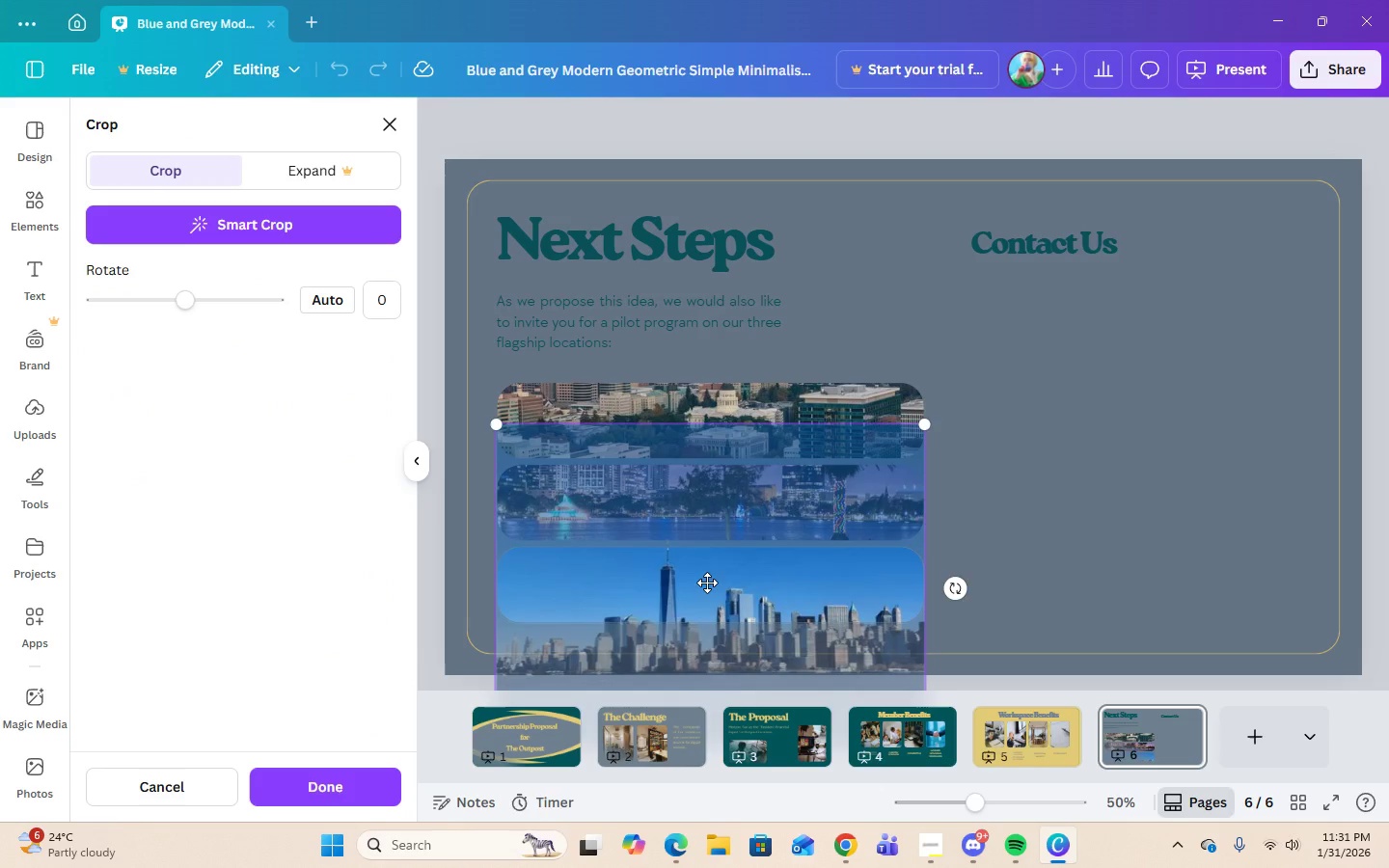 
left_click_drag(start_coordinate=[706, 583], to_coordinate=[704, 532])
 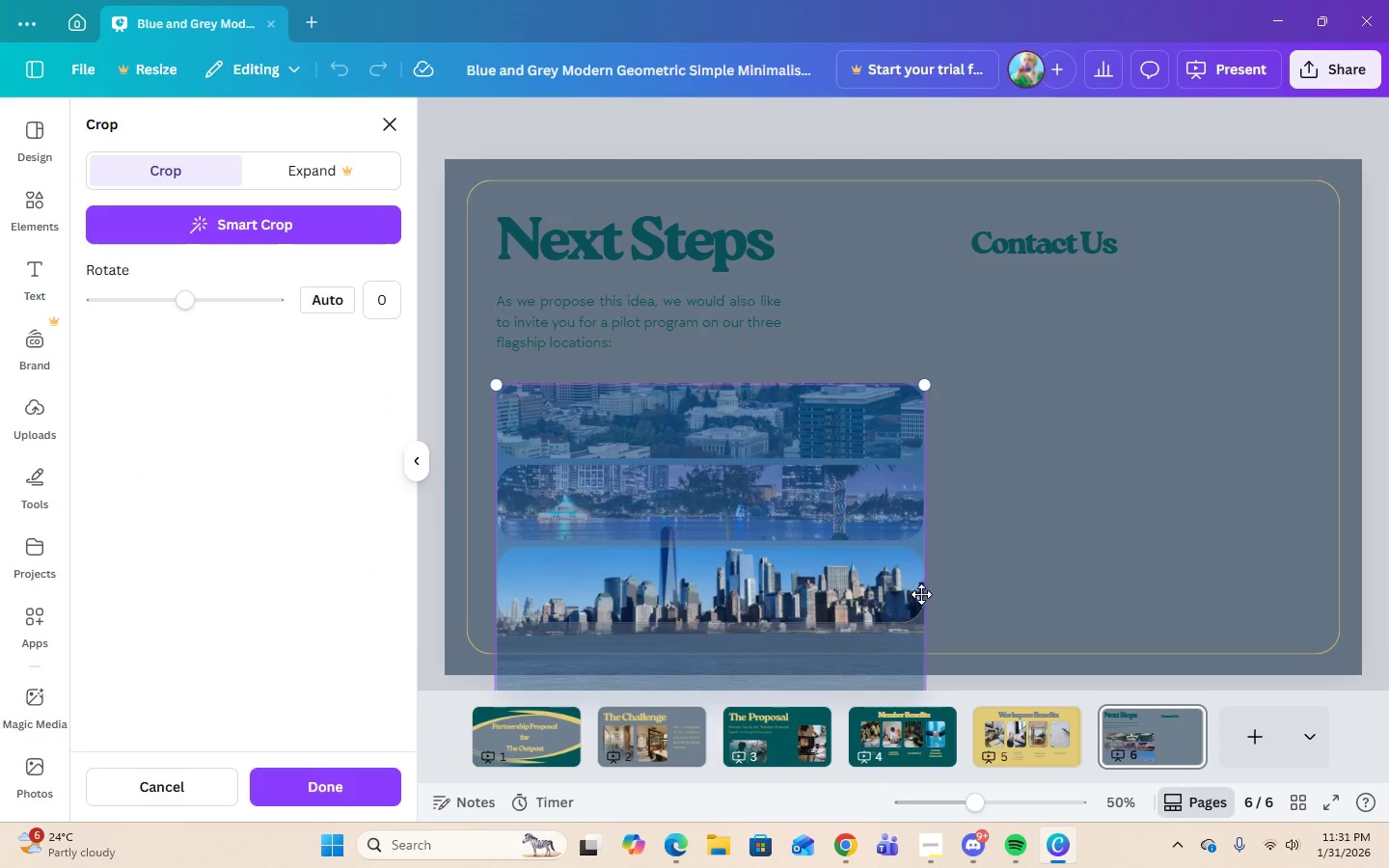 
left_click([921, 594])
 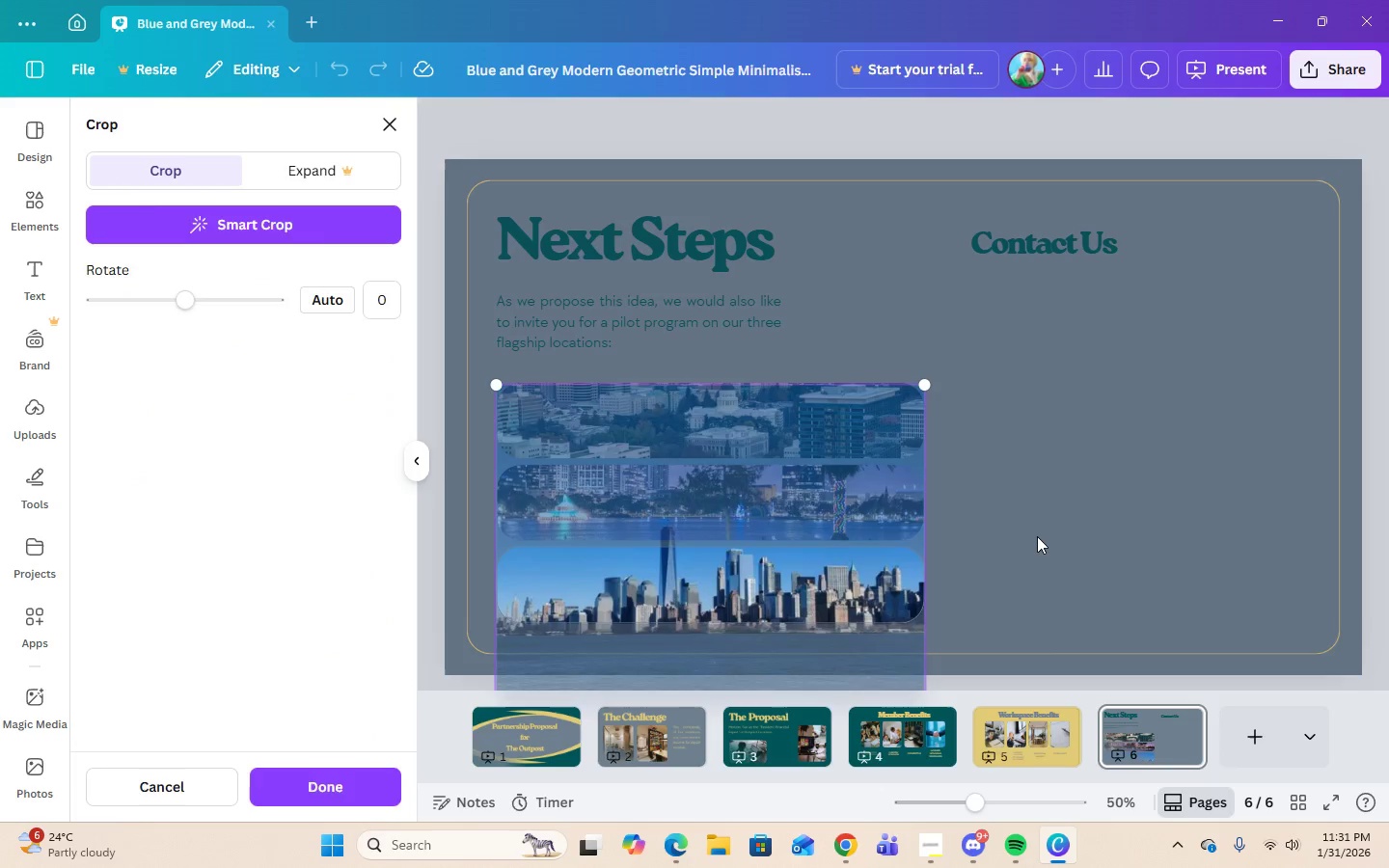 
left_click([1037, 536])
 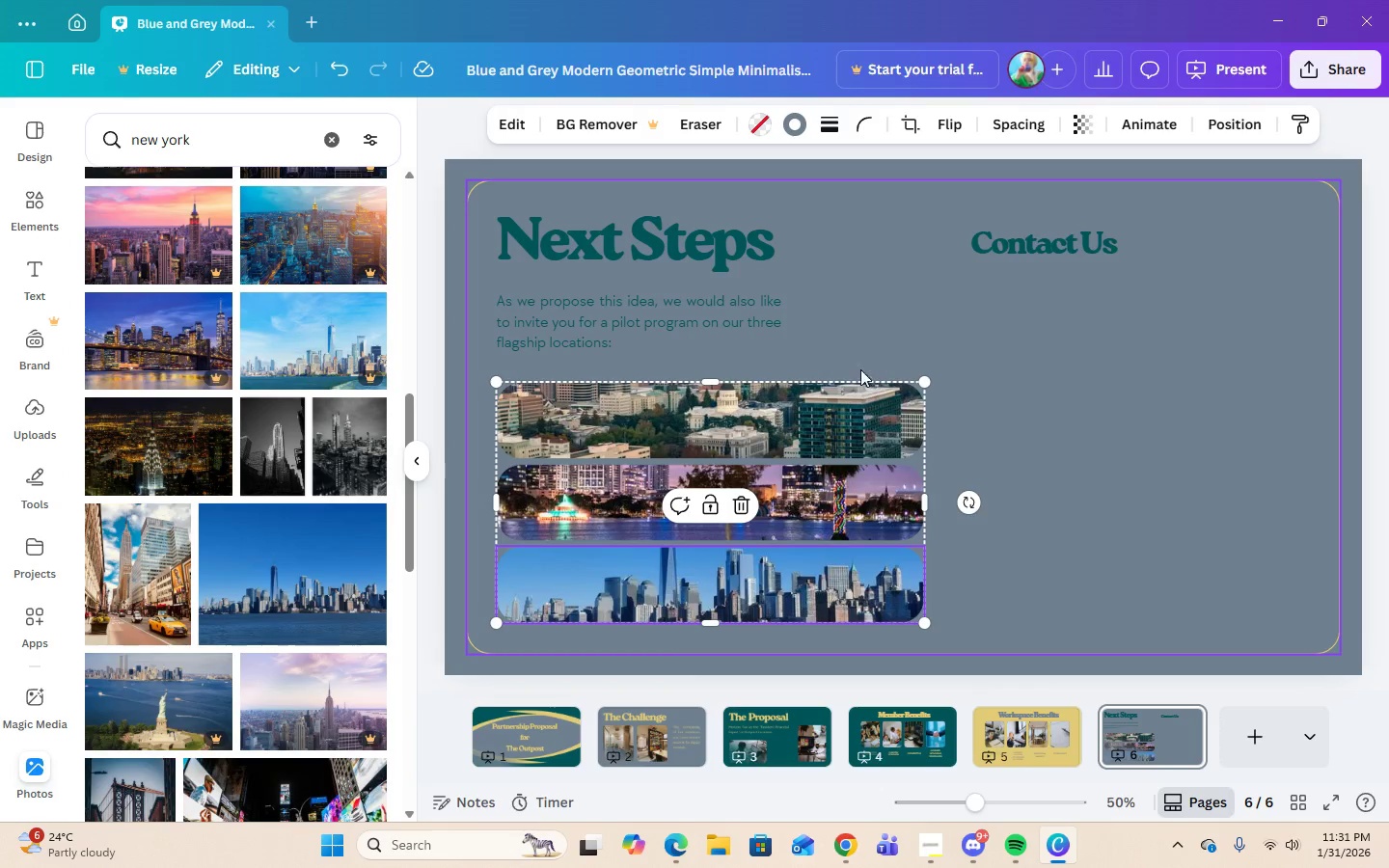 
left_click([840, 420])
 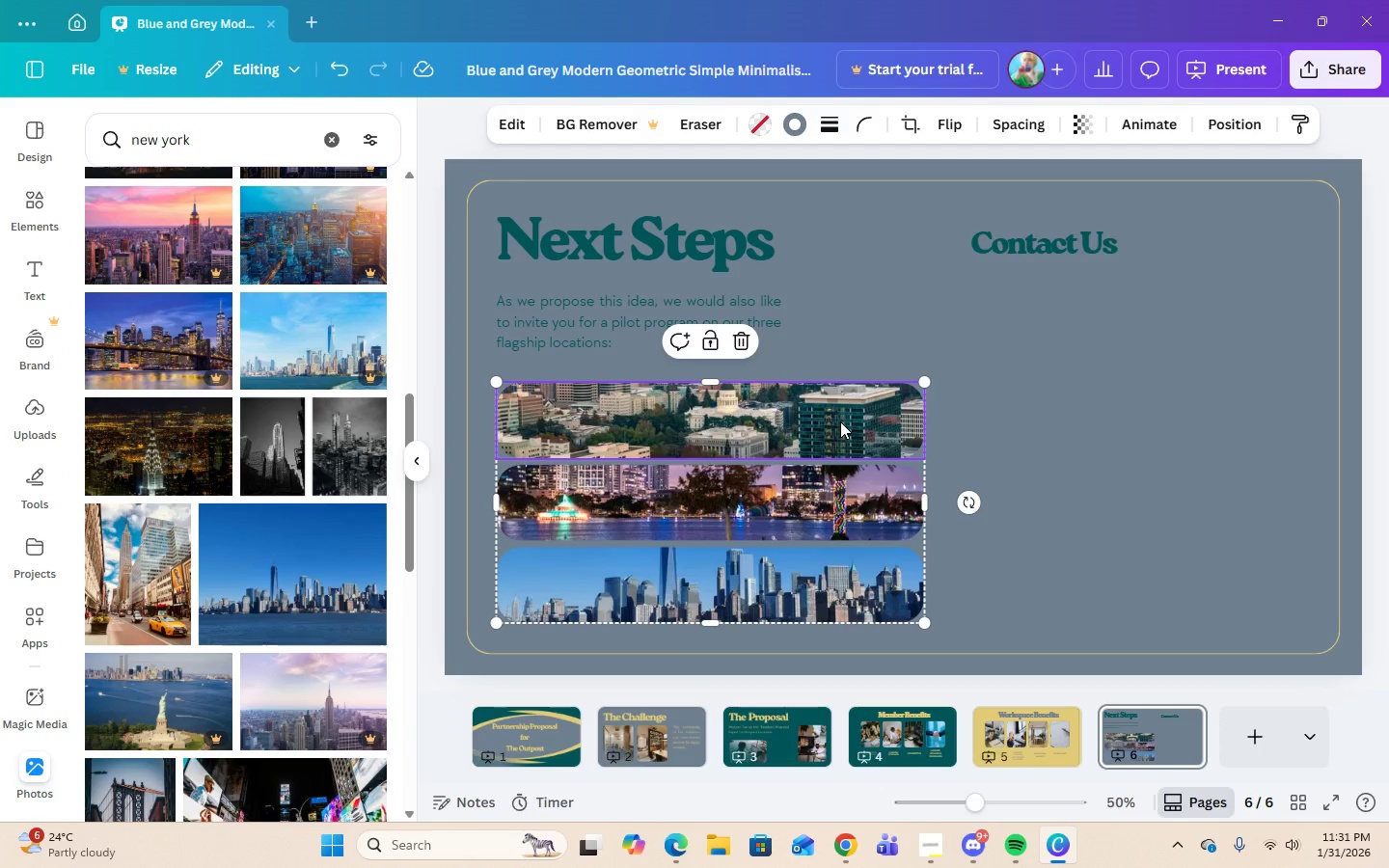 
double_click([840, 421])
 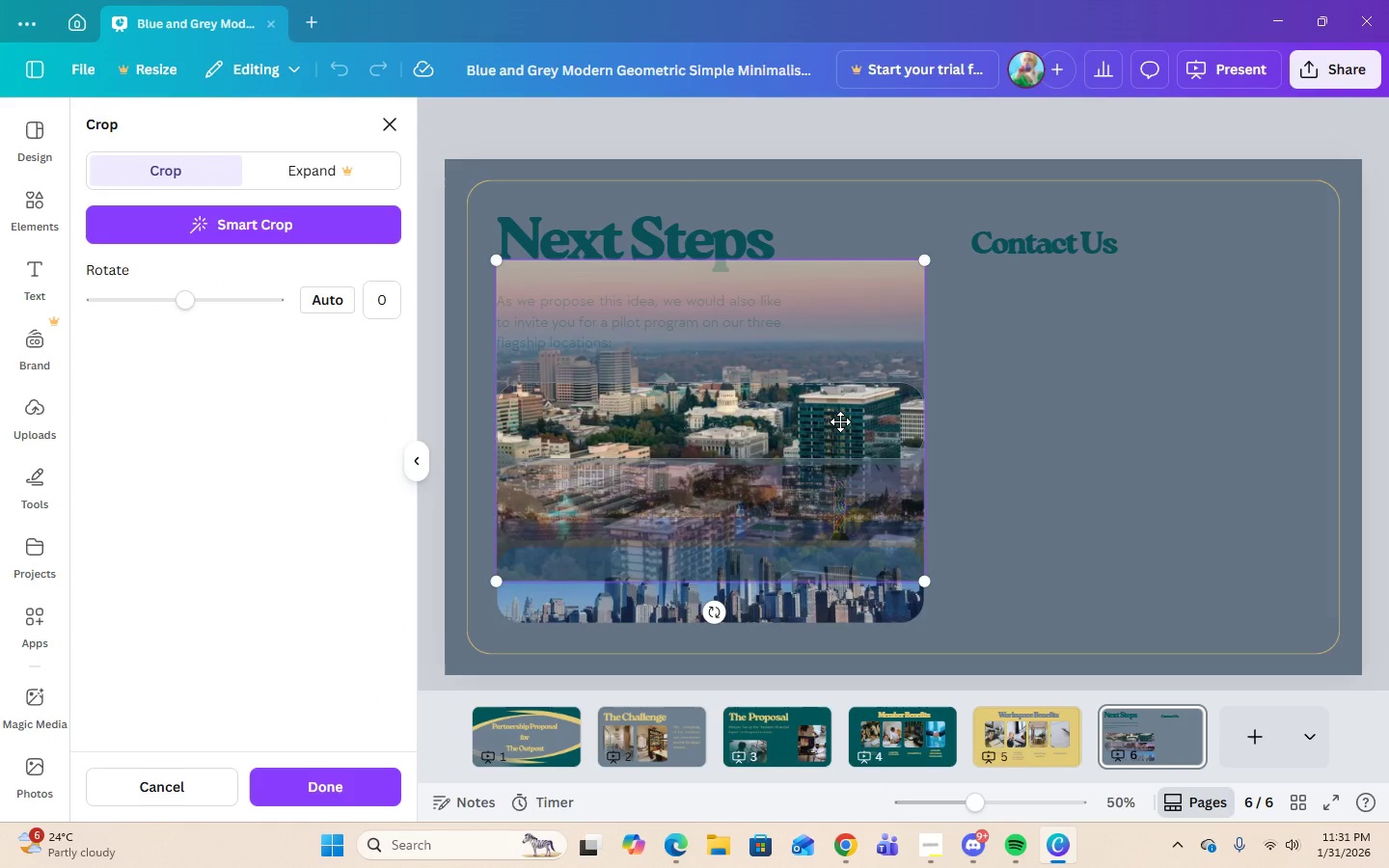 
left_click_drag(start_coordinate=[840, 421], to_coordinate=[847, 455])
 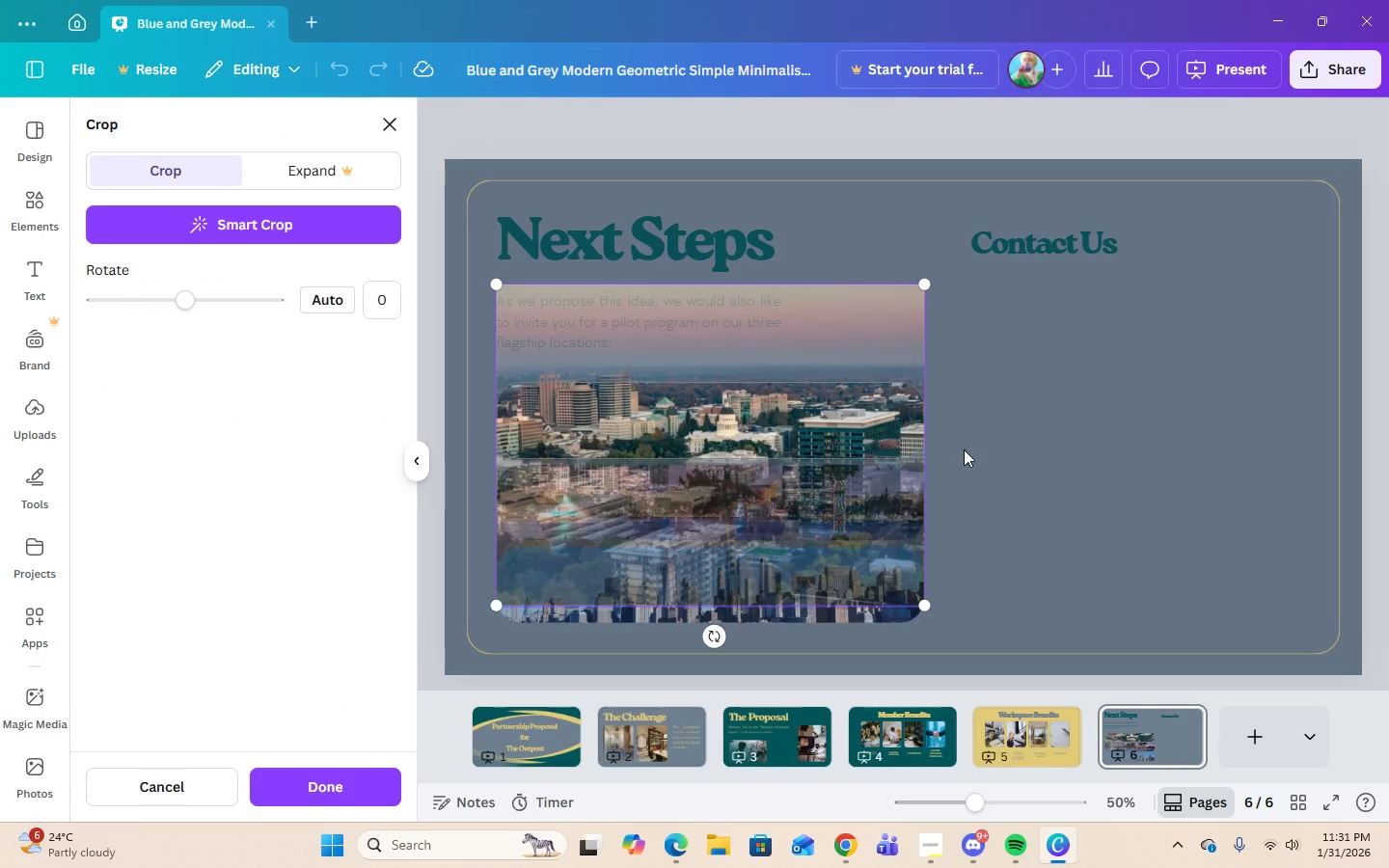 
left_click([964, 449])
 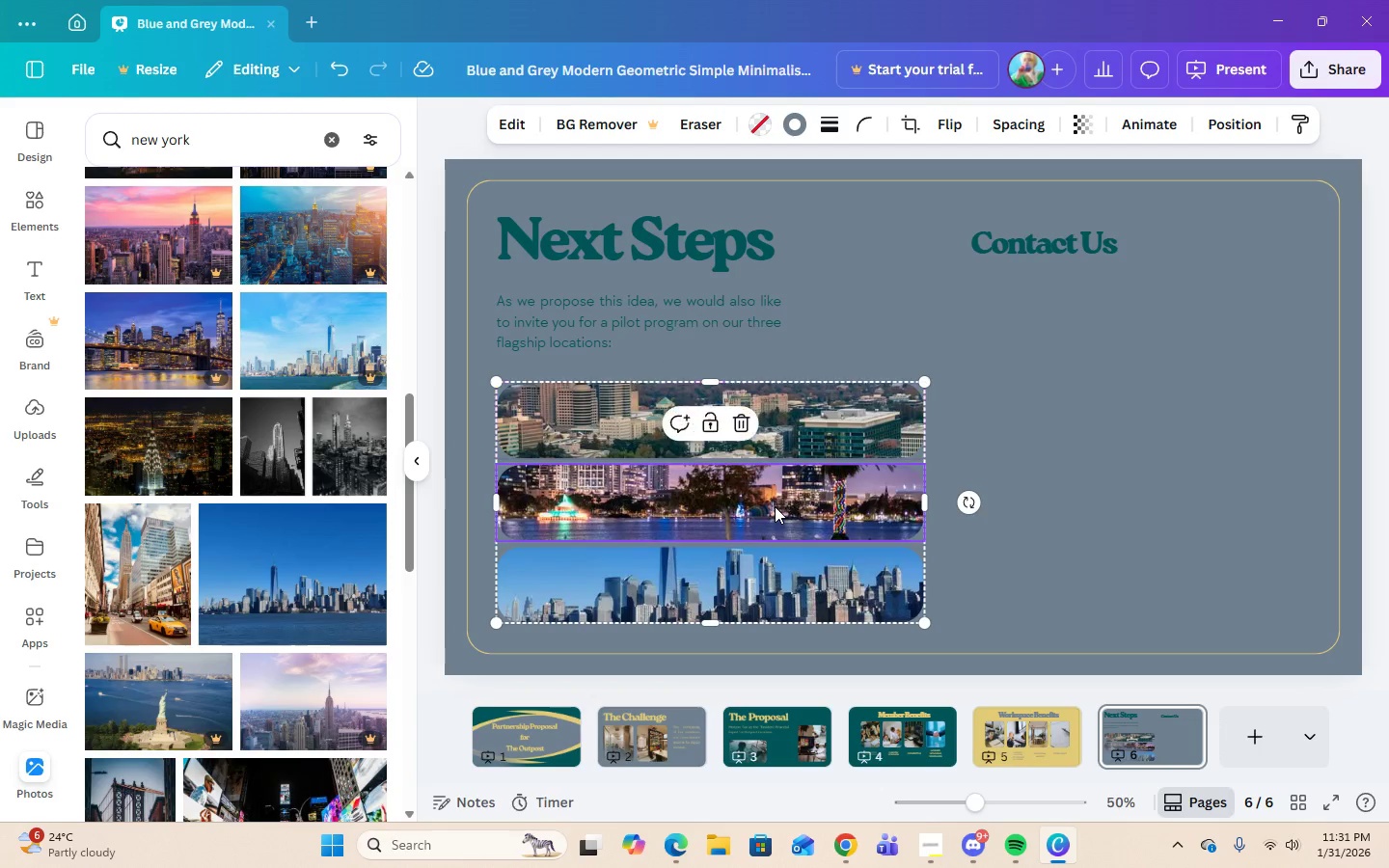 
double_click([775, 506])
 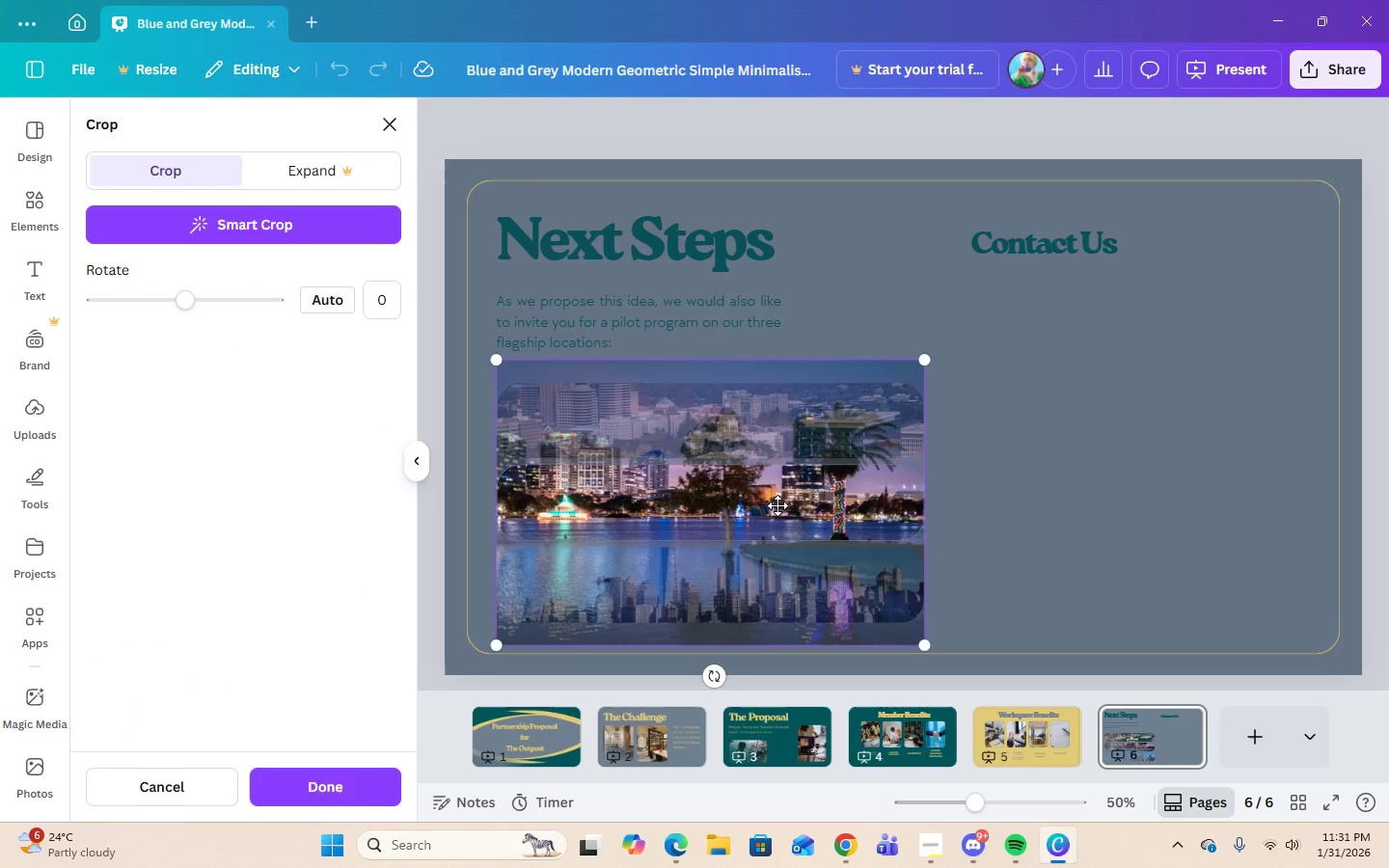 
left_click_drag(start_coordinate=[777, 505], to_coordinate=[783, 551])
 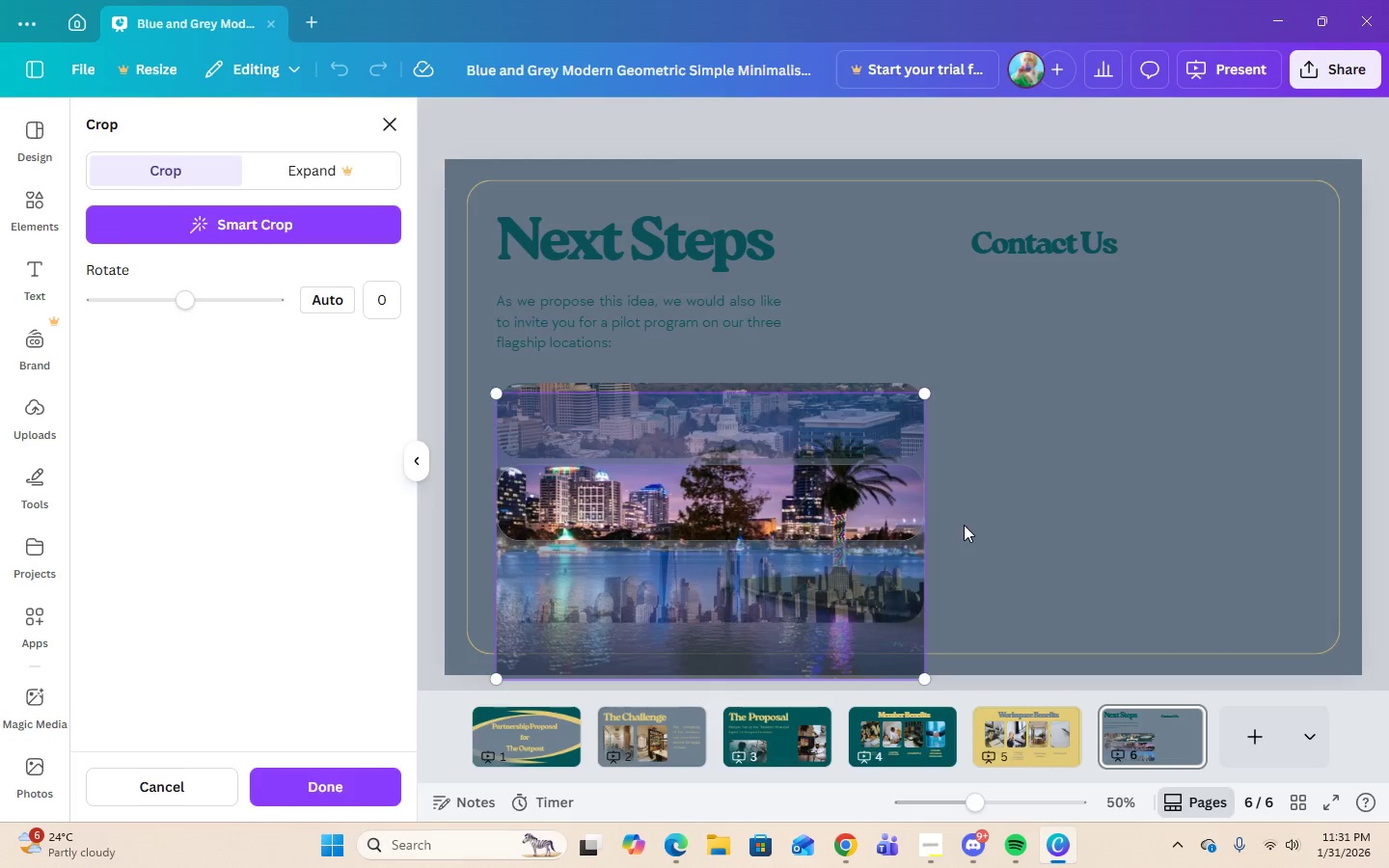 
left_click([964, 525])
 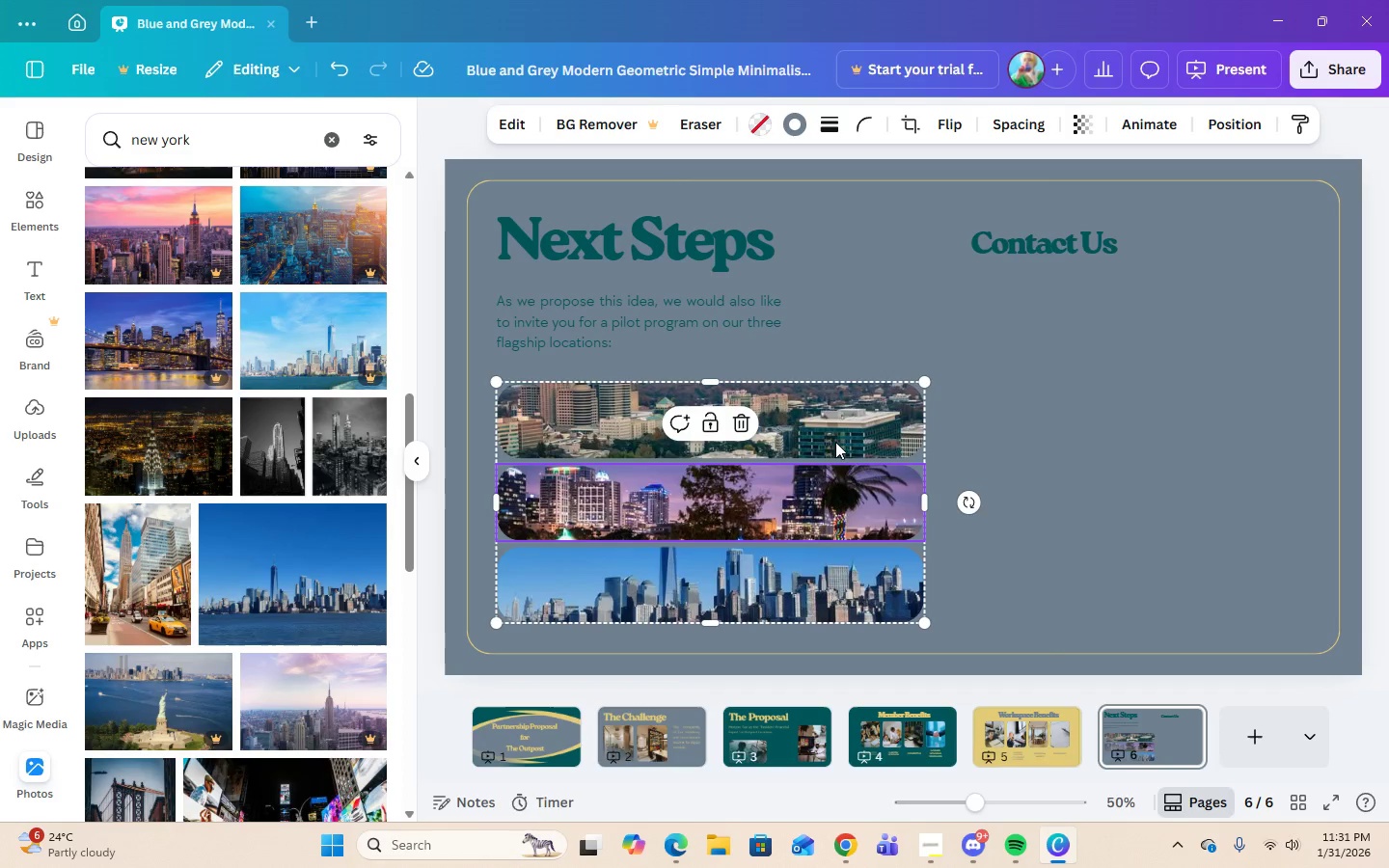 
left_click([830, 427])
 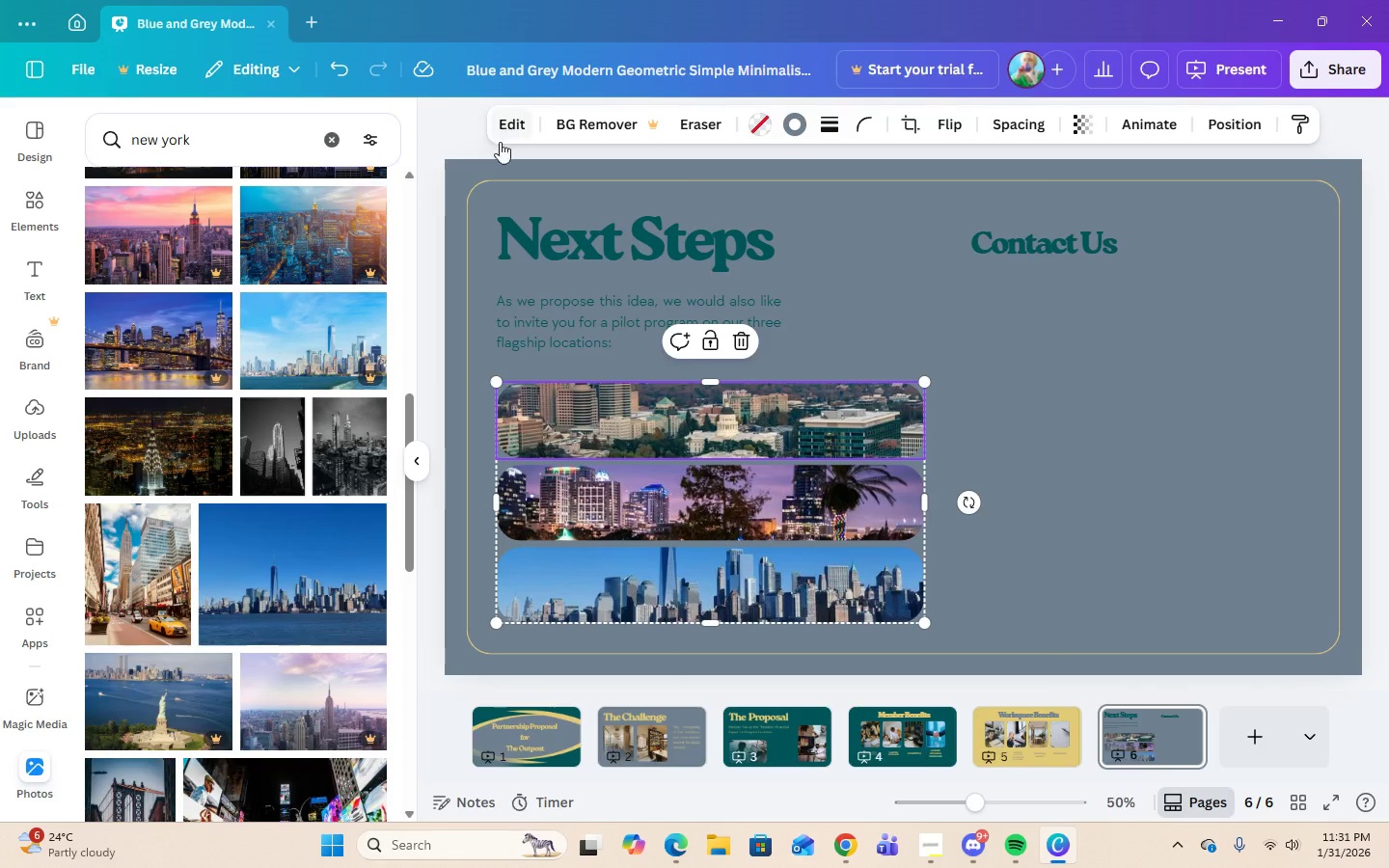 
left_click([500, 123])
 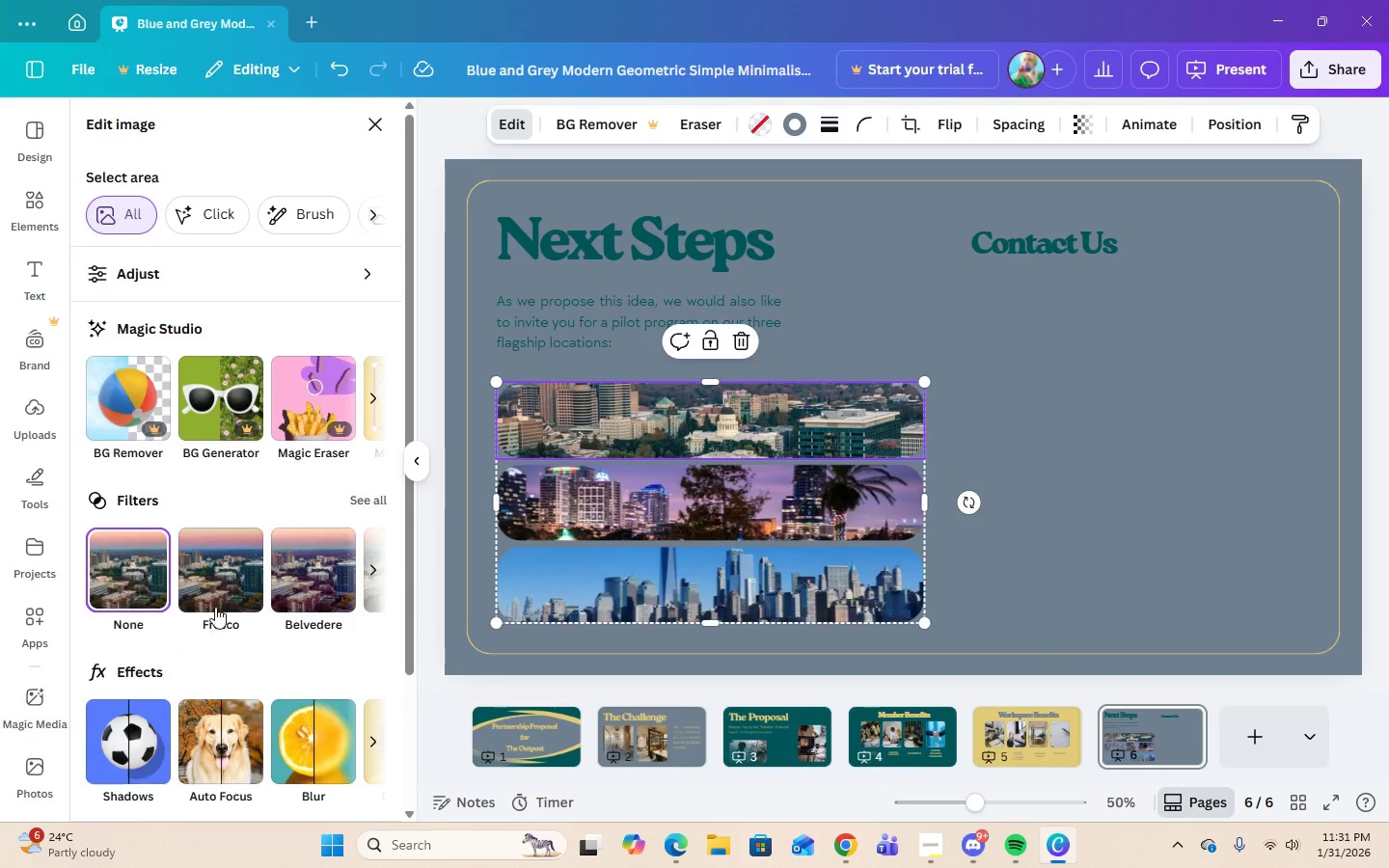 
left_click([215, 584])
 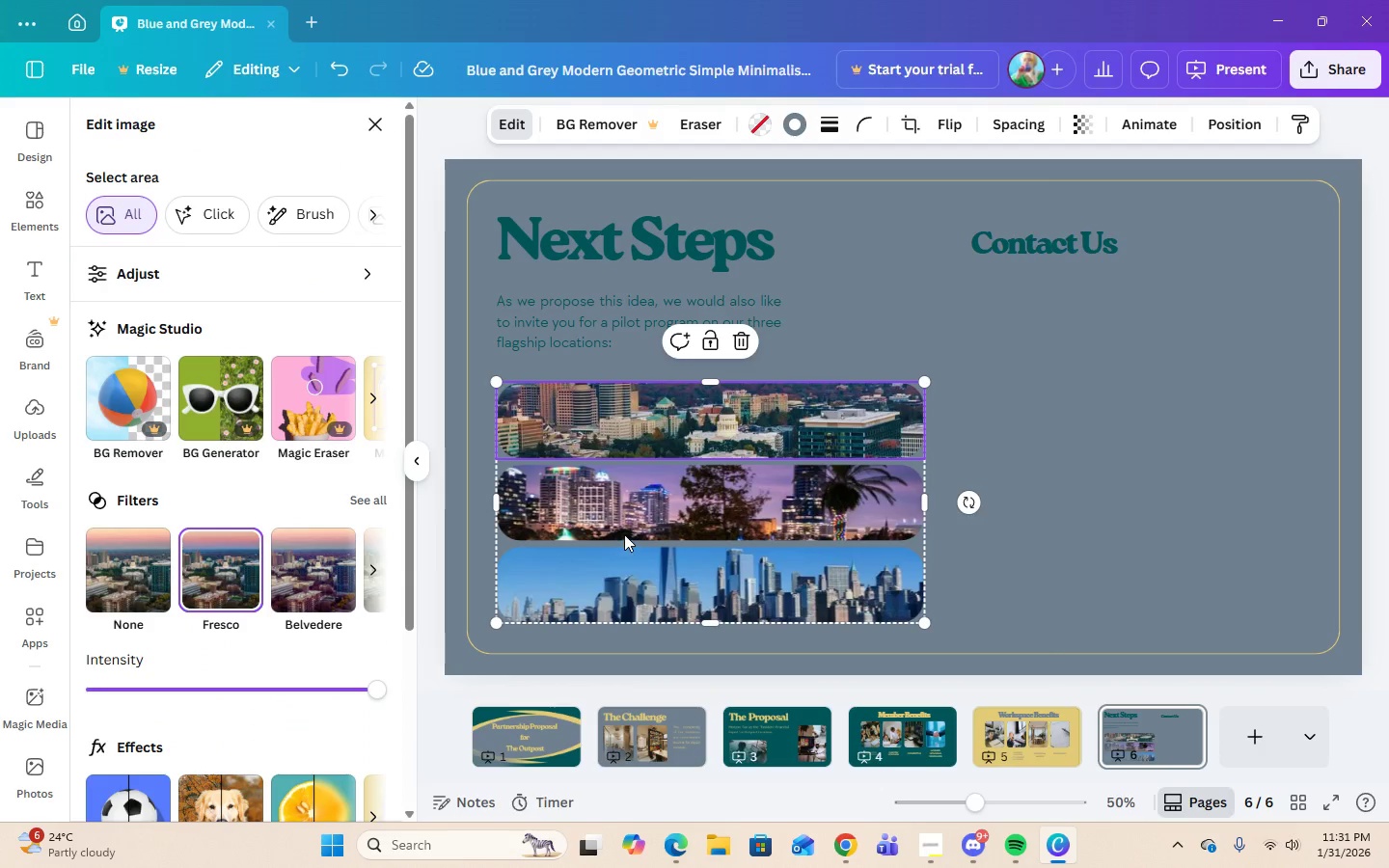 
left_click([621, 518])
 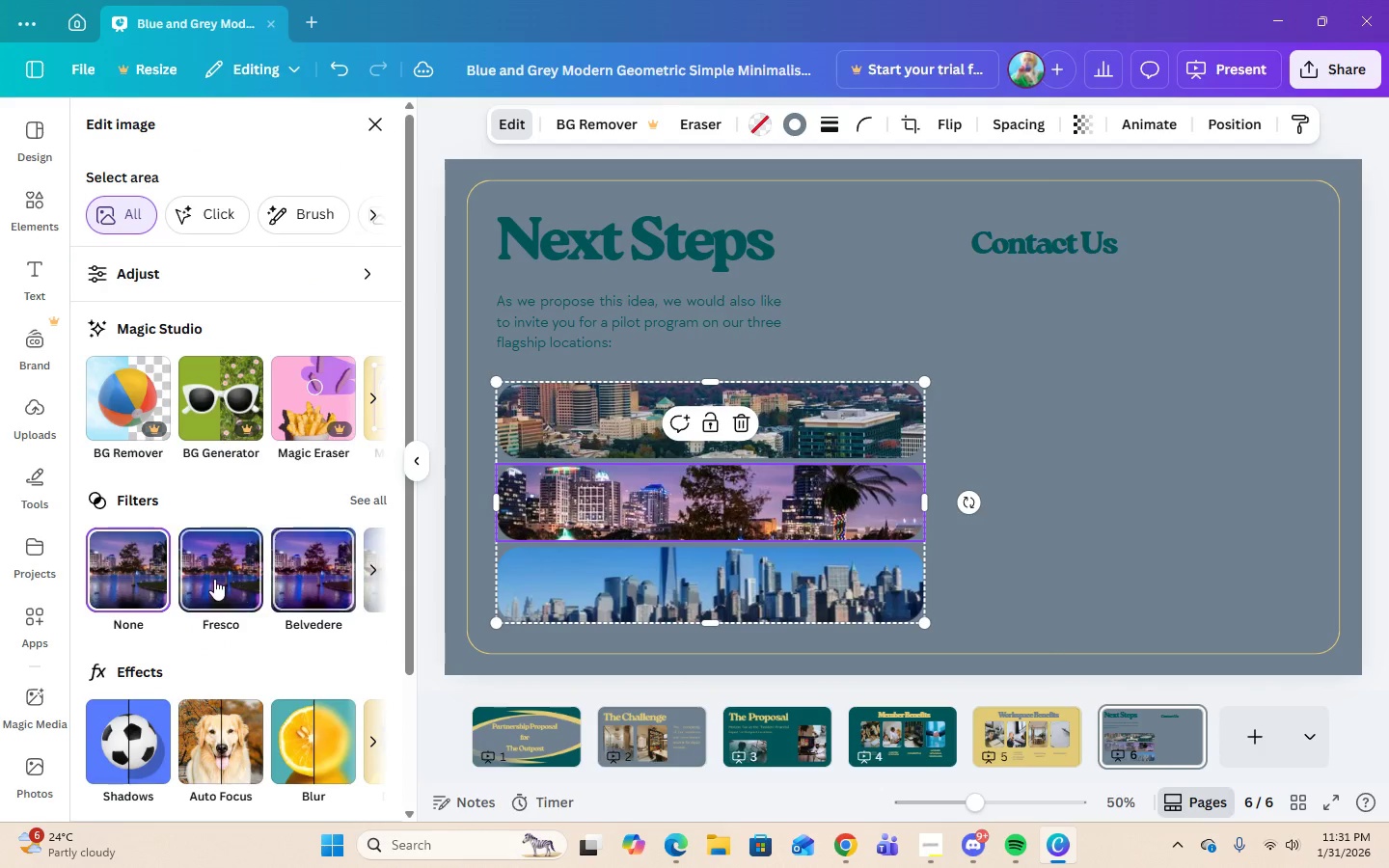 
left_click([214, 579])
 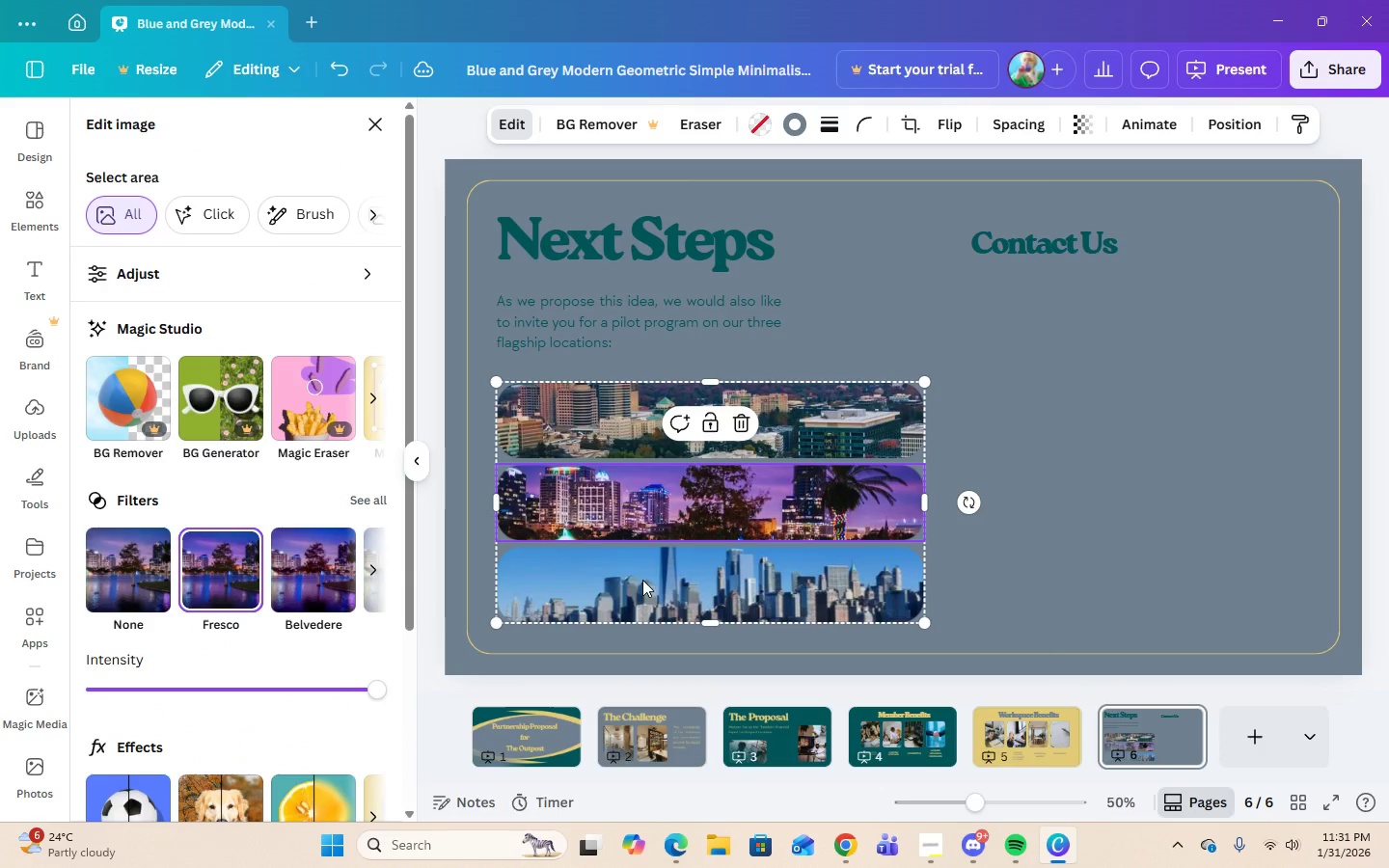 
left_click([667, 580])
 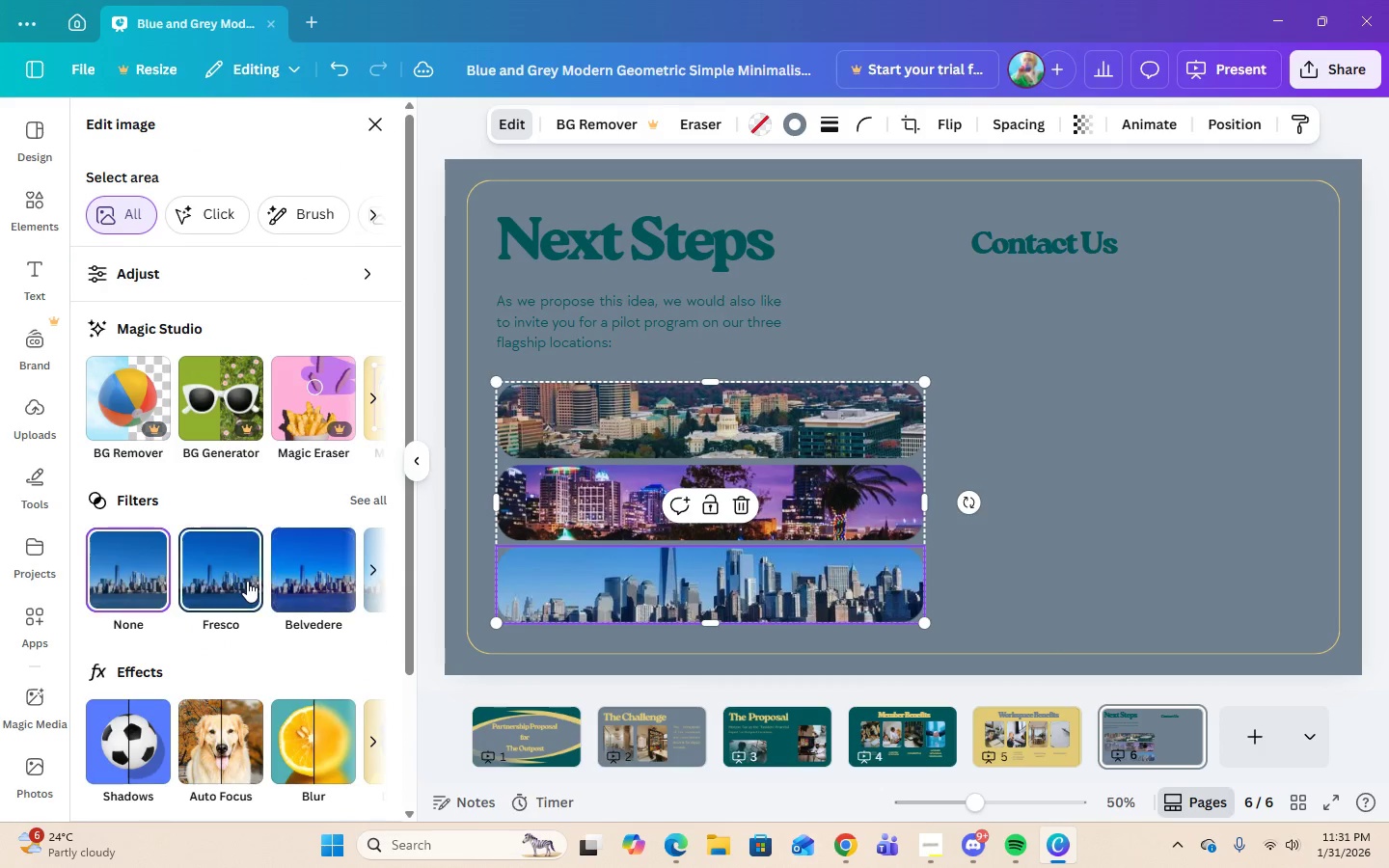 
left_click([237, 577])
 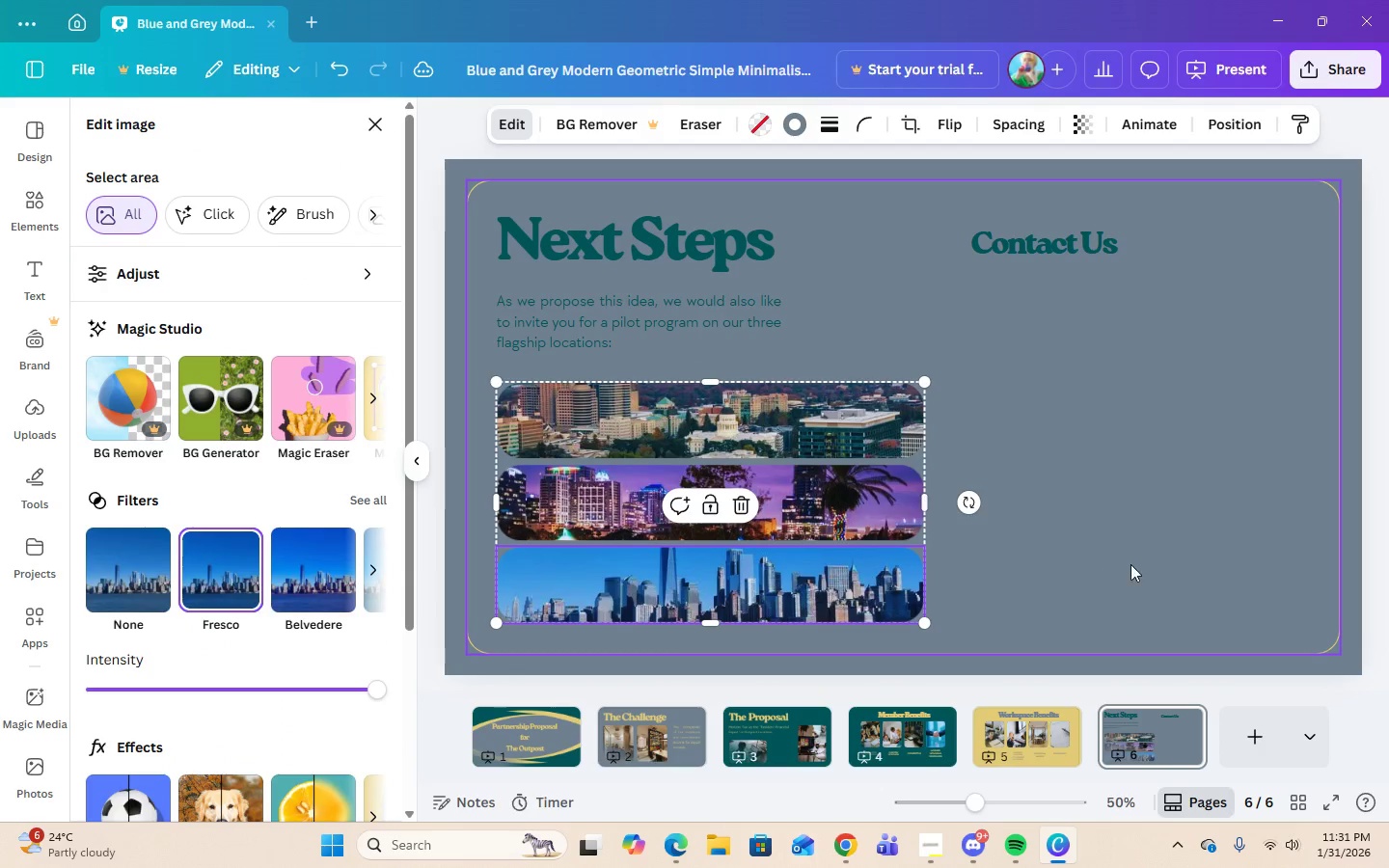 
left_click([1169, 553])
 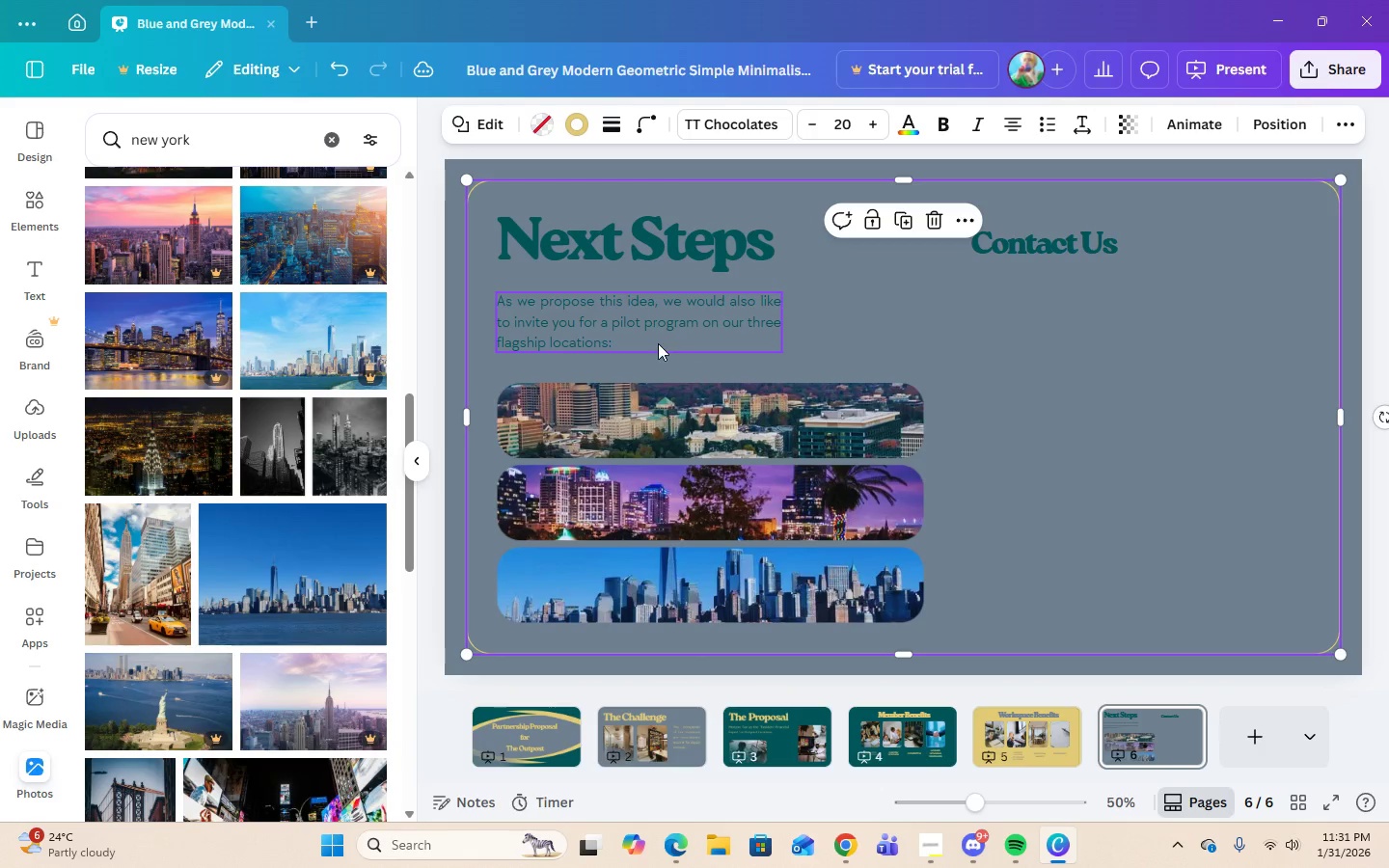 
double_click([658, 343])
 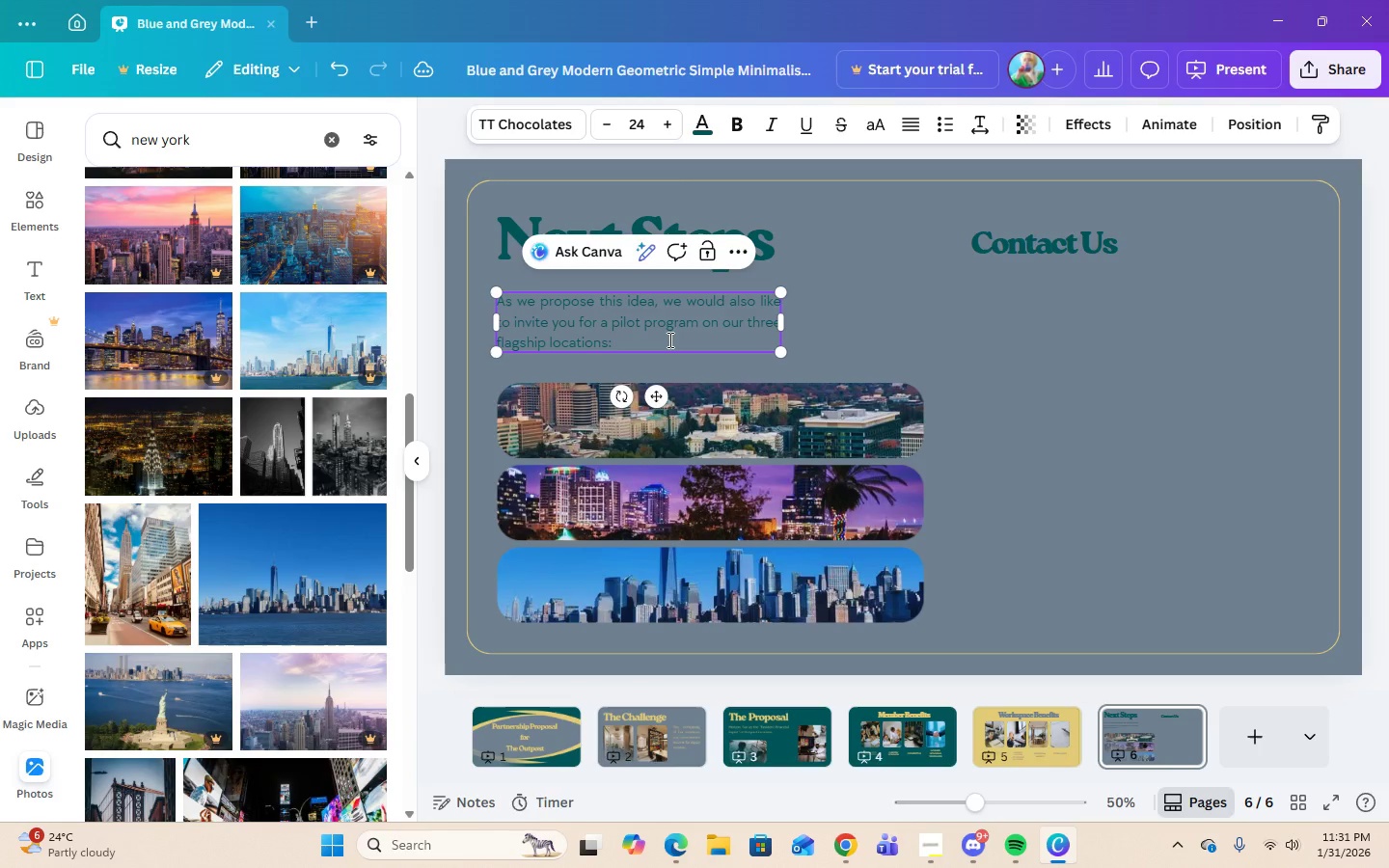 
type( California, Florida, and New York )
key(Backspace)
type(.)
 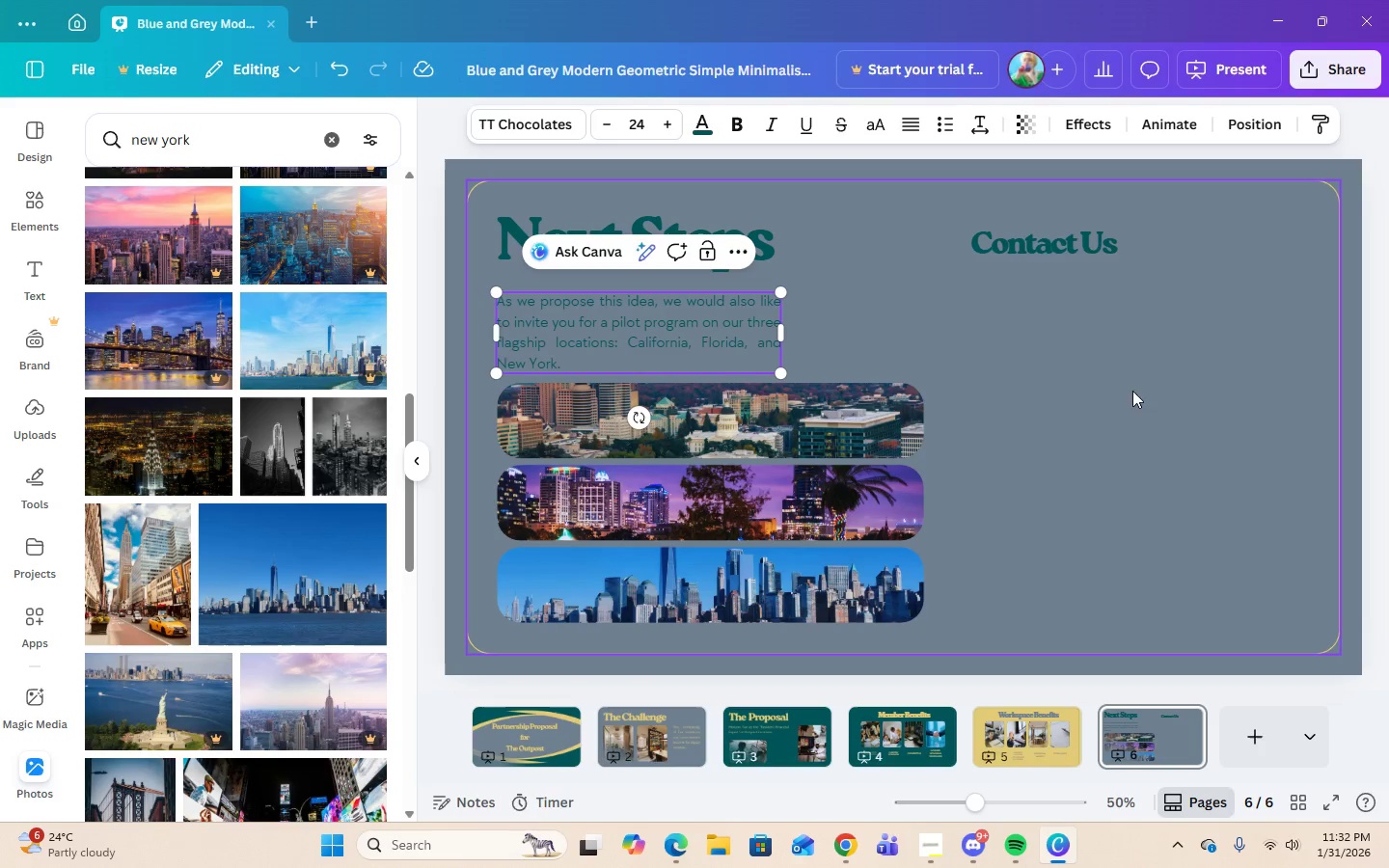 
left_click([1120, 428])
 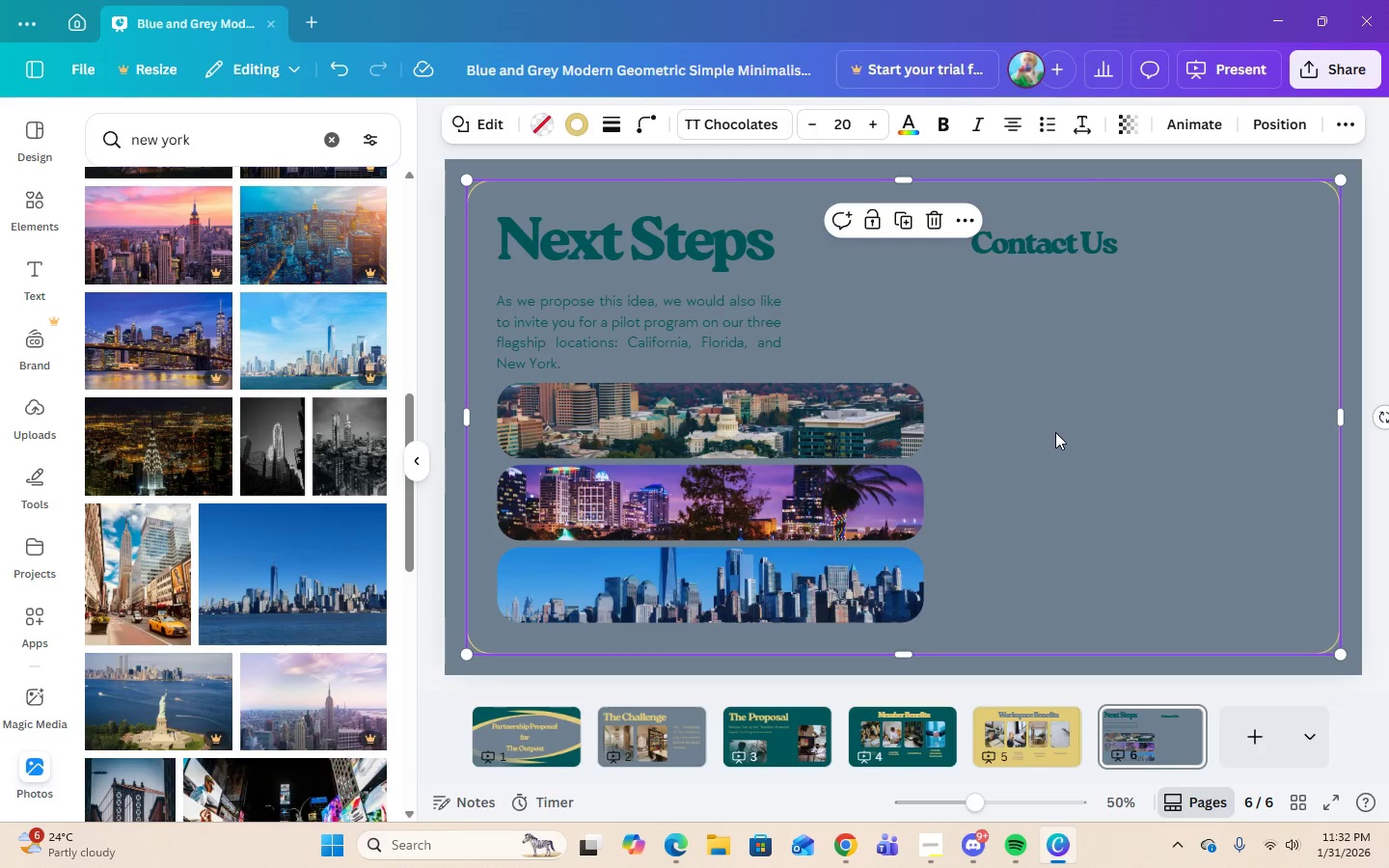 
left_click([618, 326])
 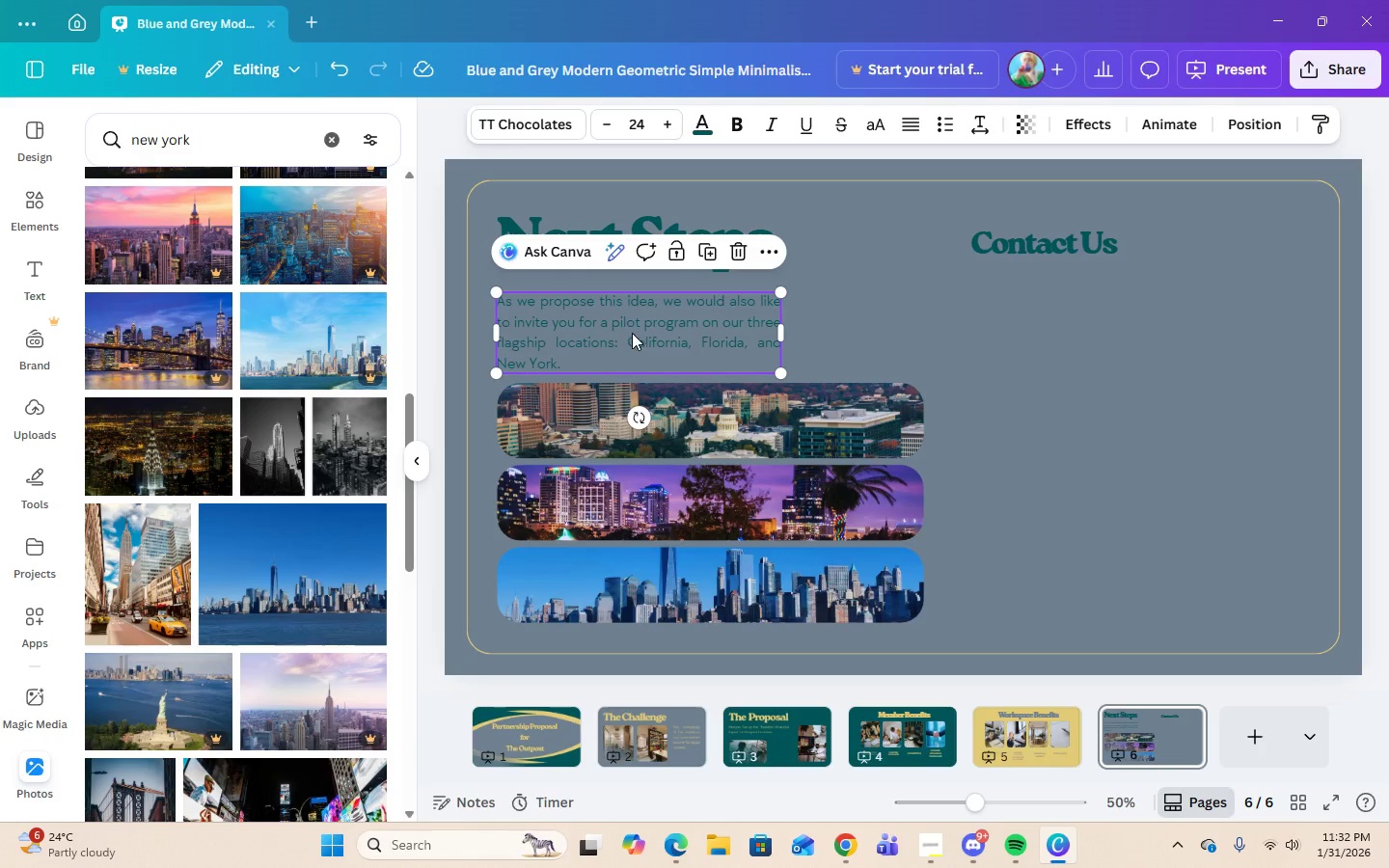 
left_click_drag(start_coordinate=[632, 331], to_coordinate=[632, 323])
 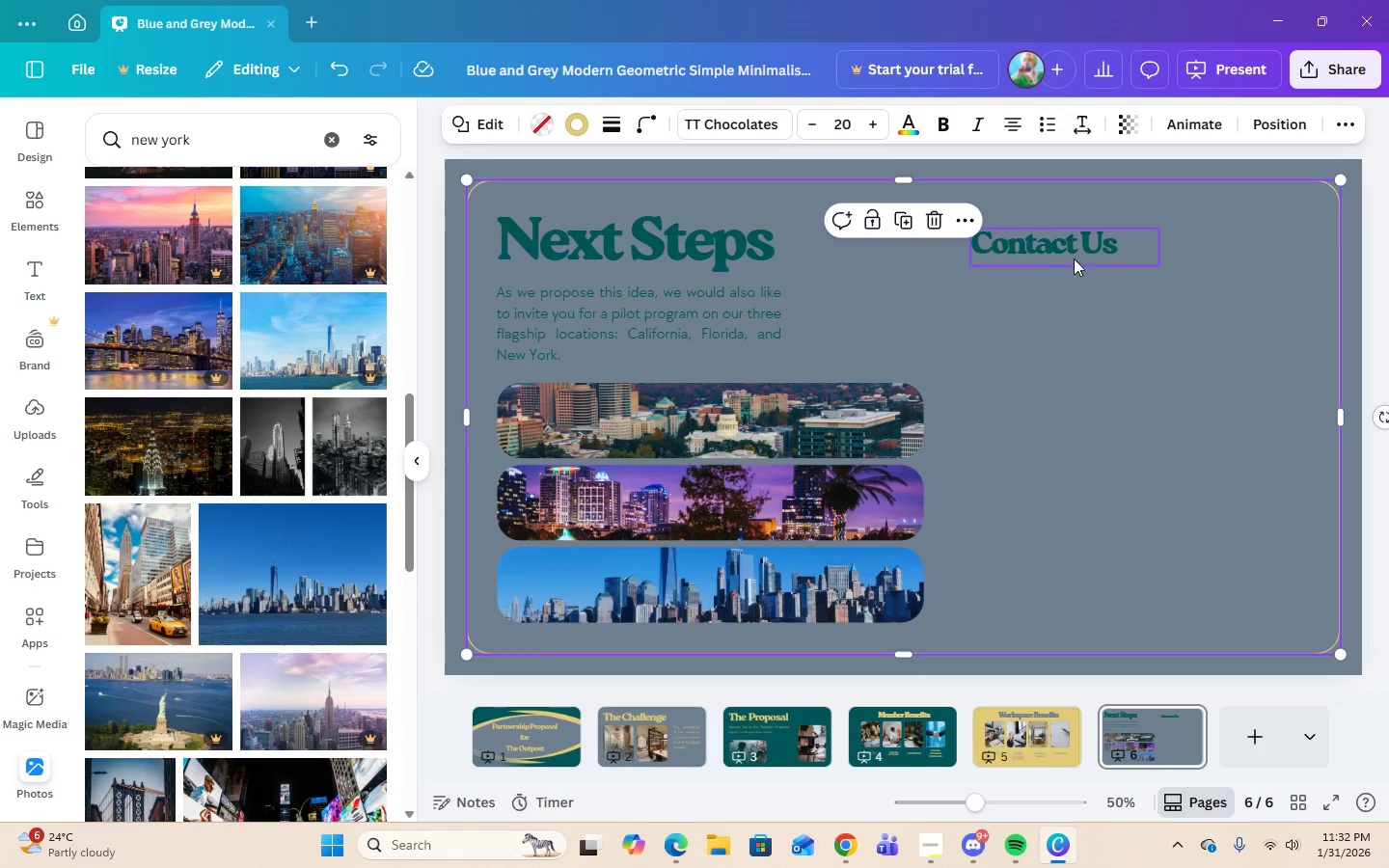 
left_click([1074, 247])
 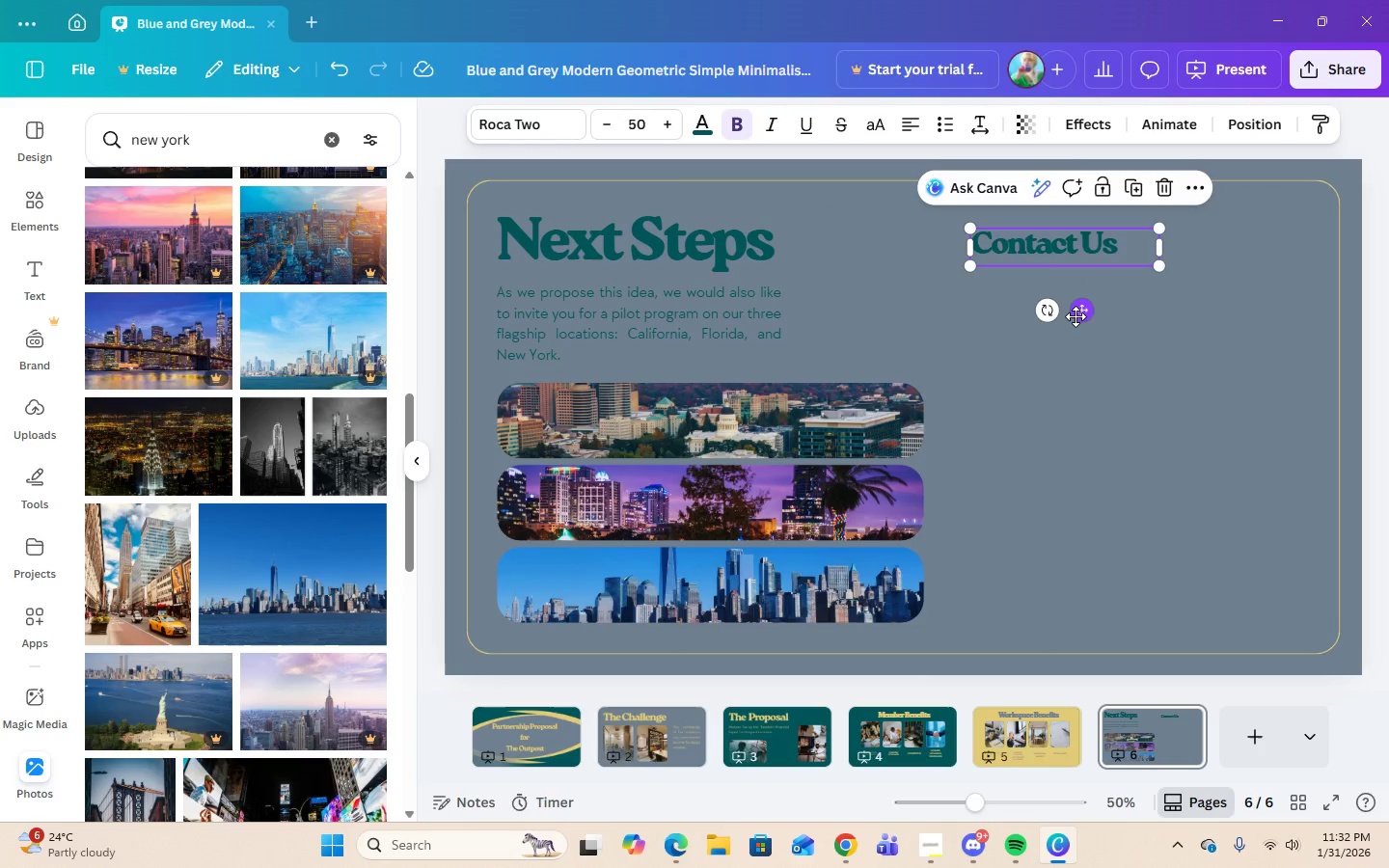 
left_click_drag(start_coordinate=[1076, 316], to_coordinate=[1108, 315])
 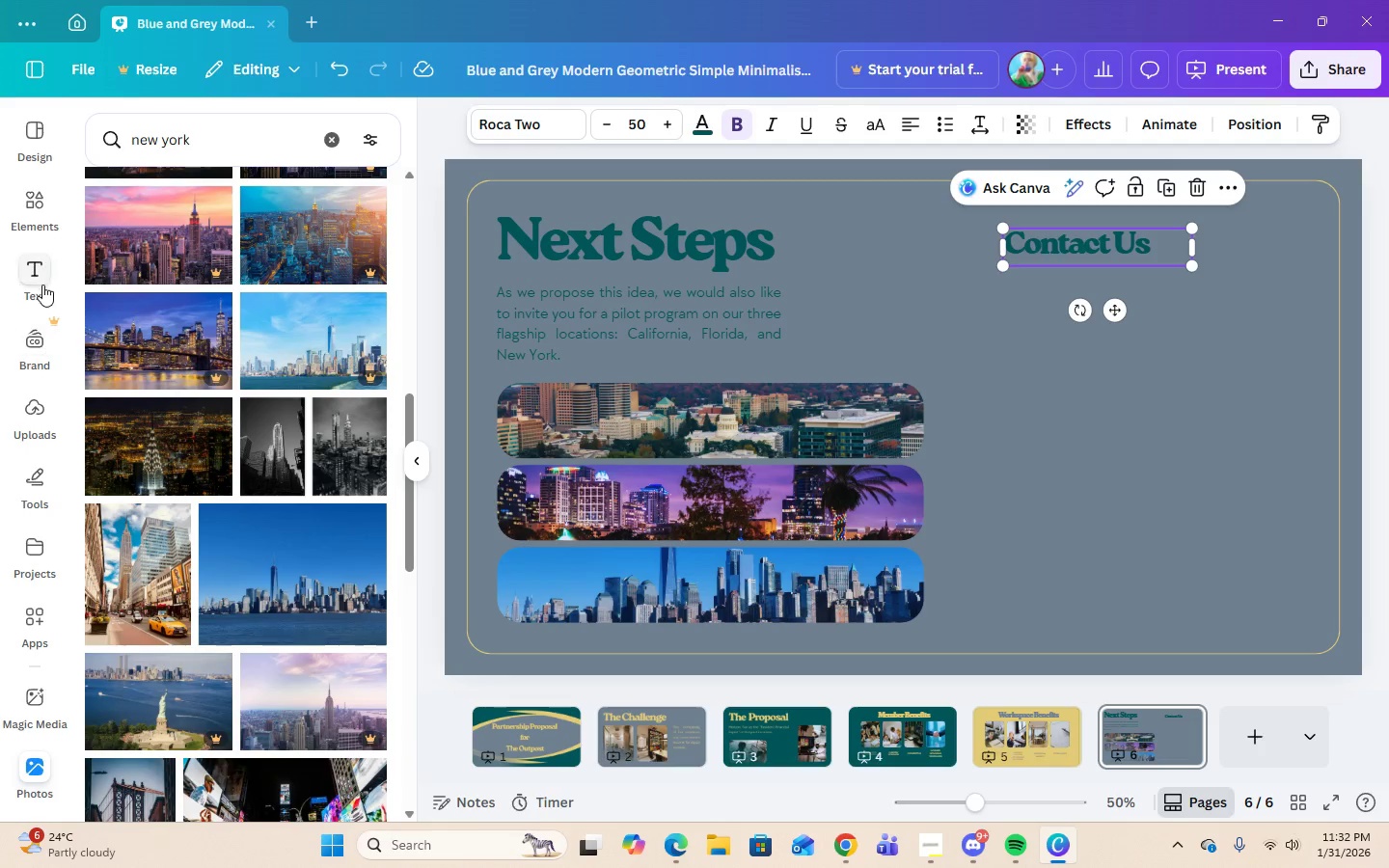 
left_click([38, 196])
 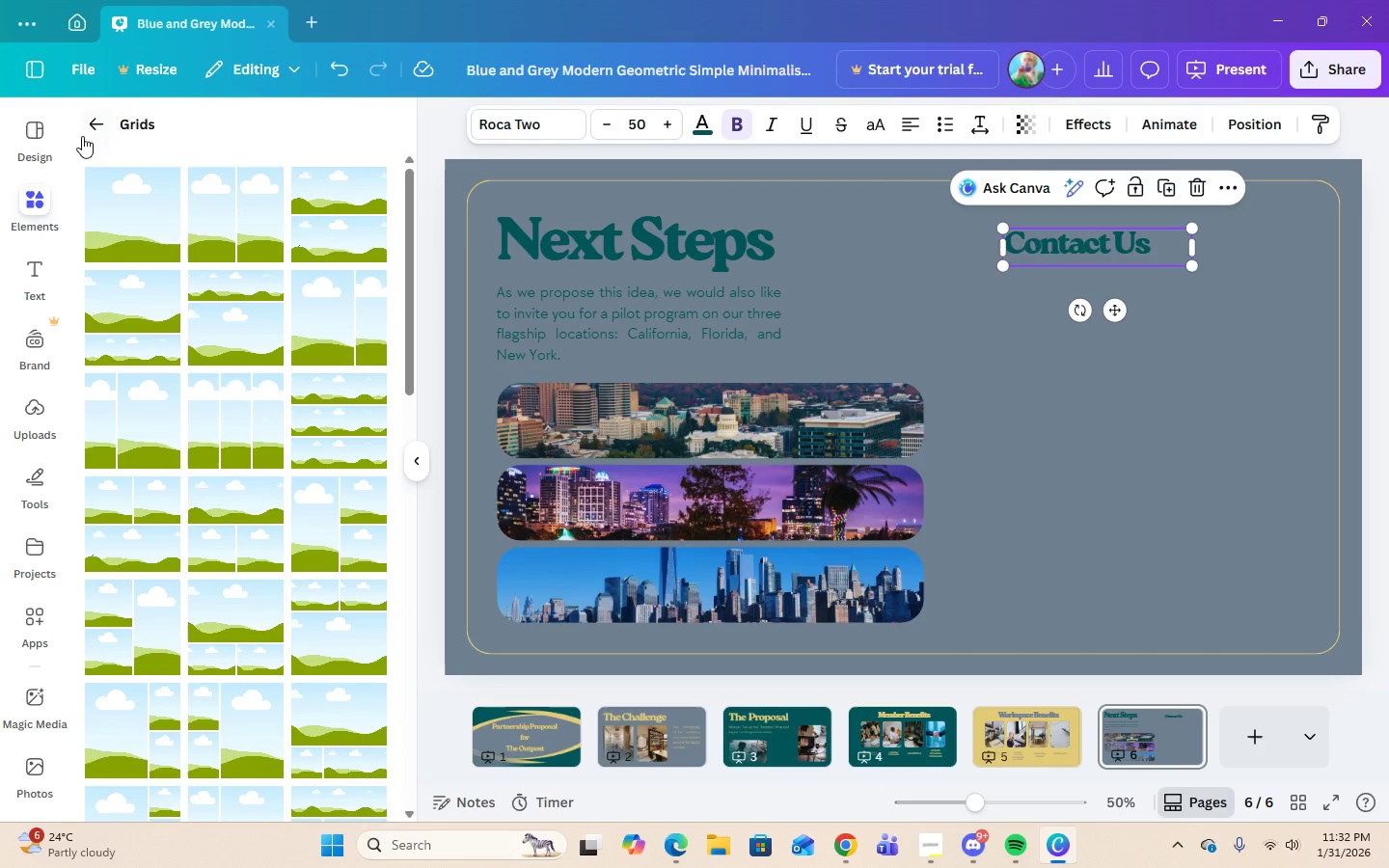 
left_click([93, 125])
 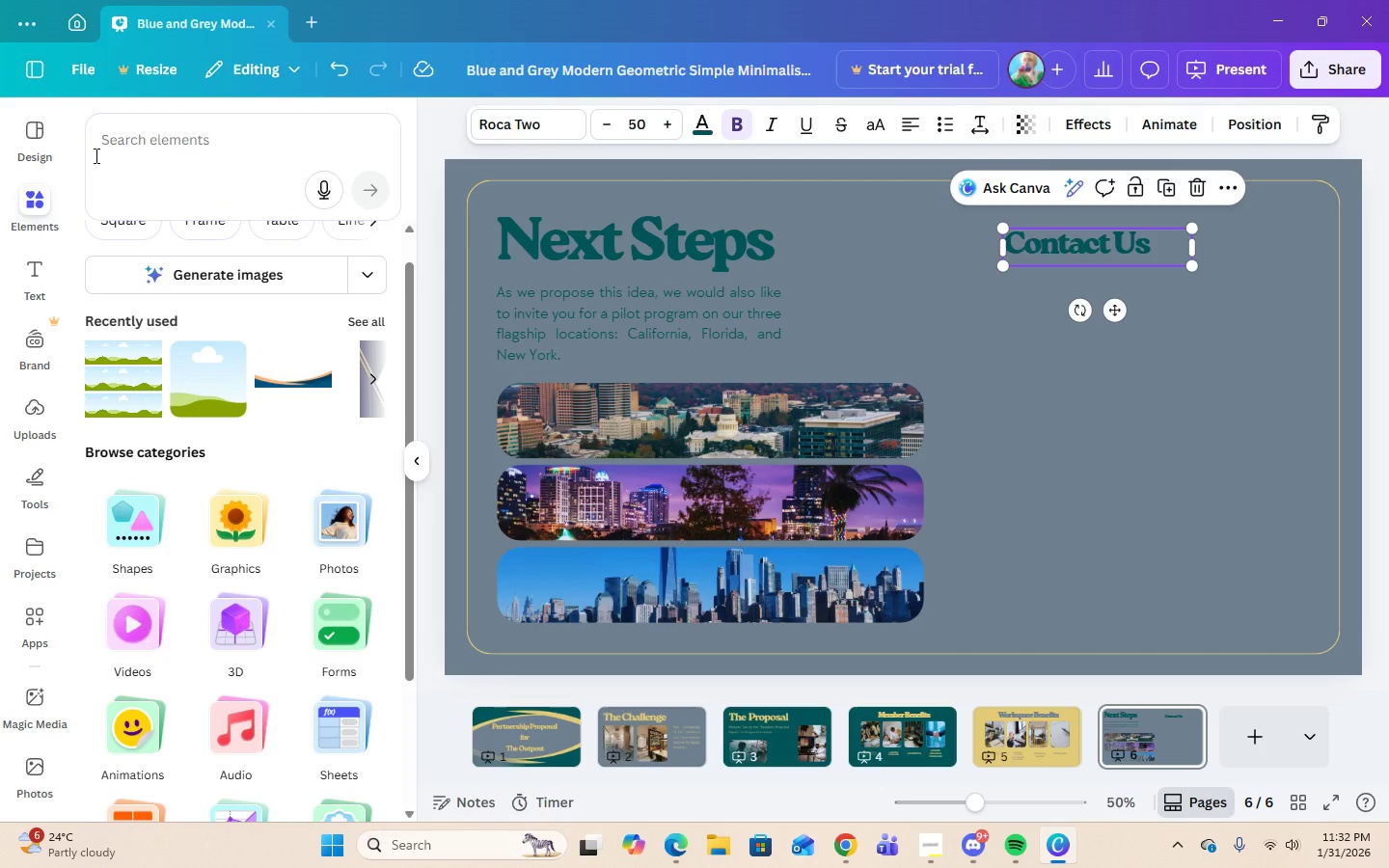 
scroll: coordinate [104, 358], scroll_direction: up, amount: 4.0
 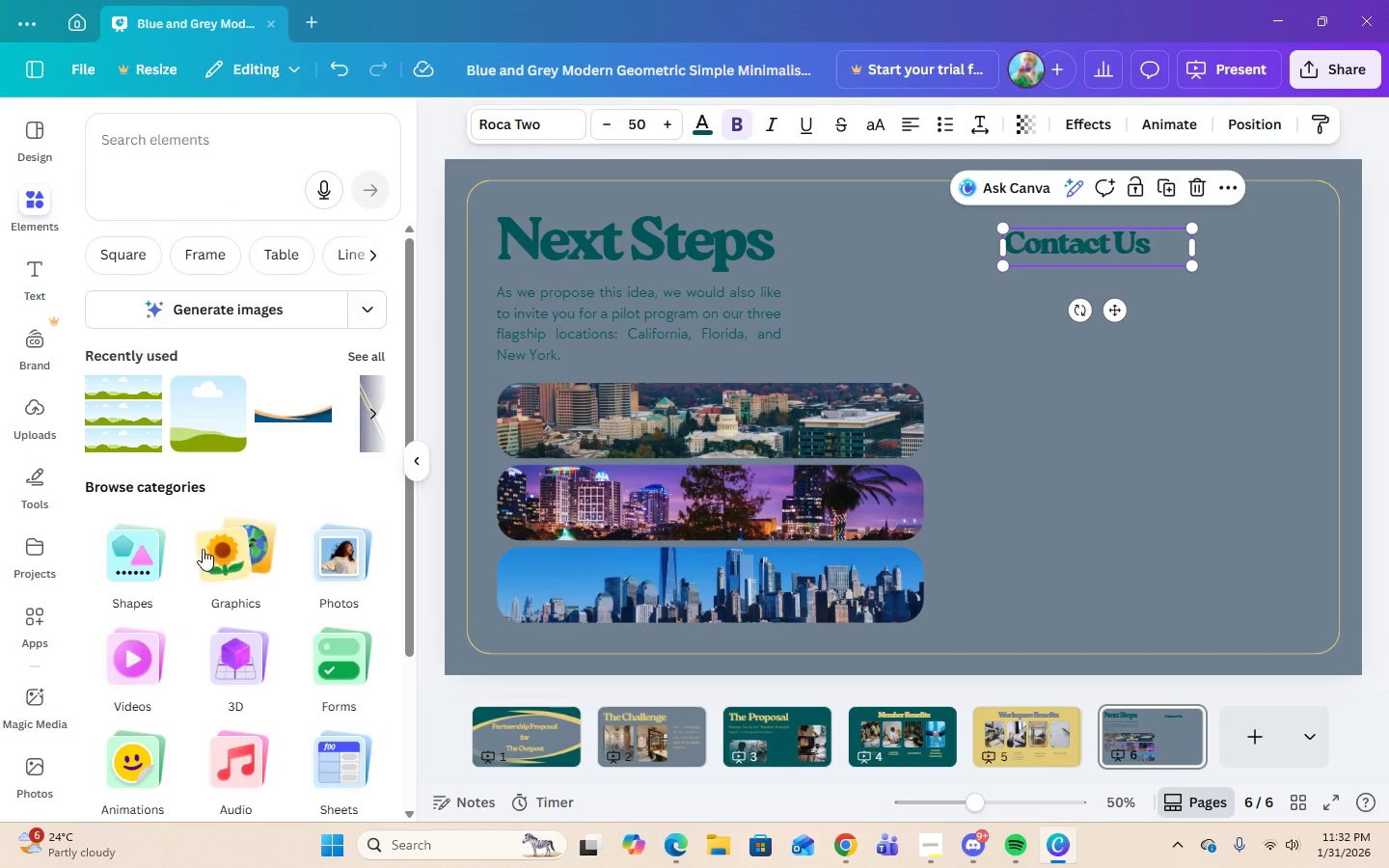 
left_click([249, 565])
 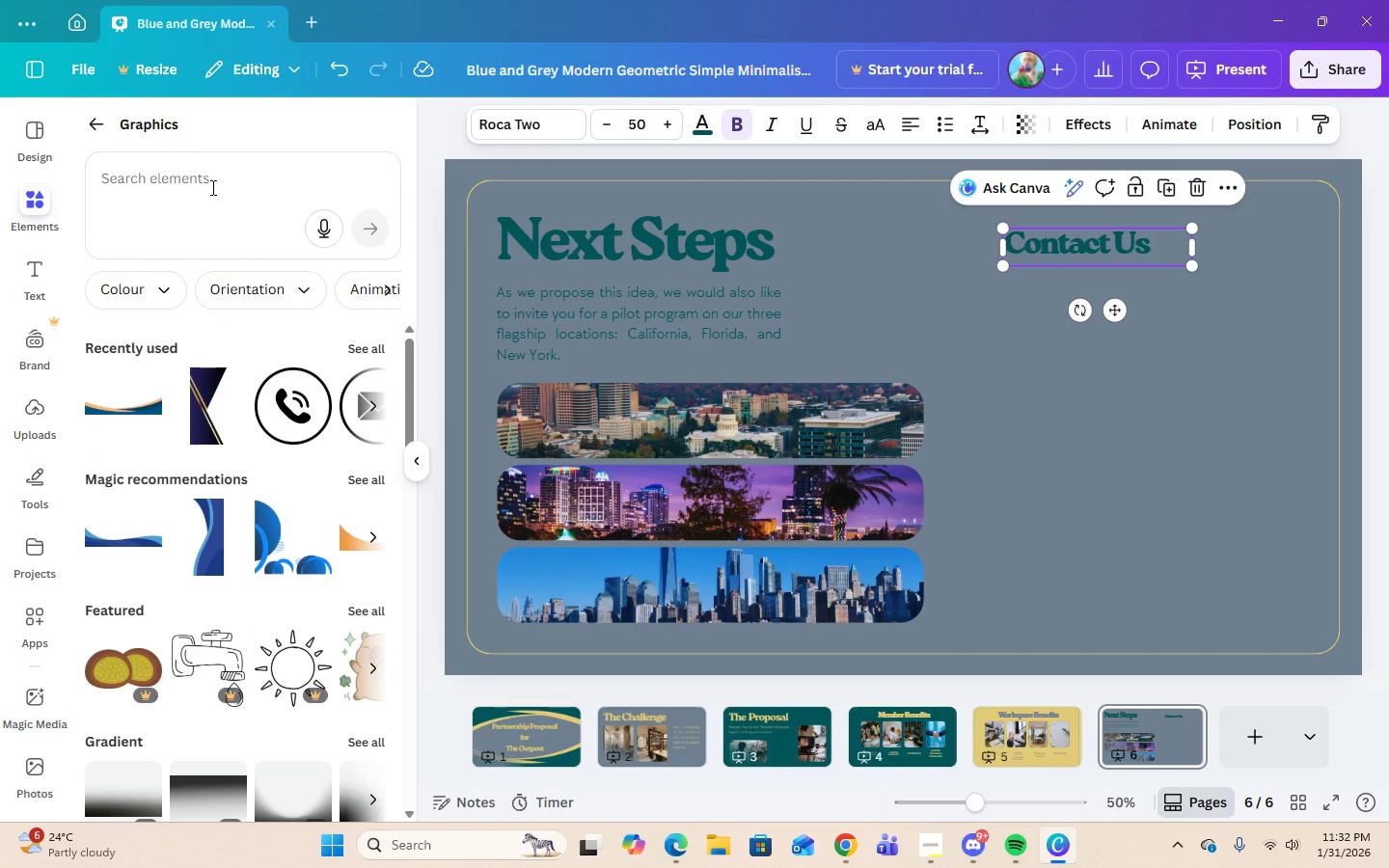 
left_click([212, 178])
 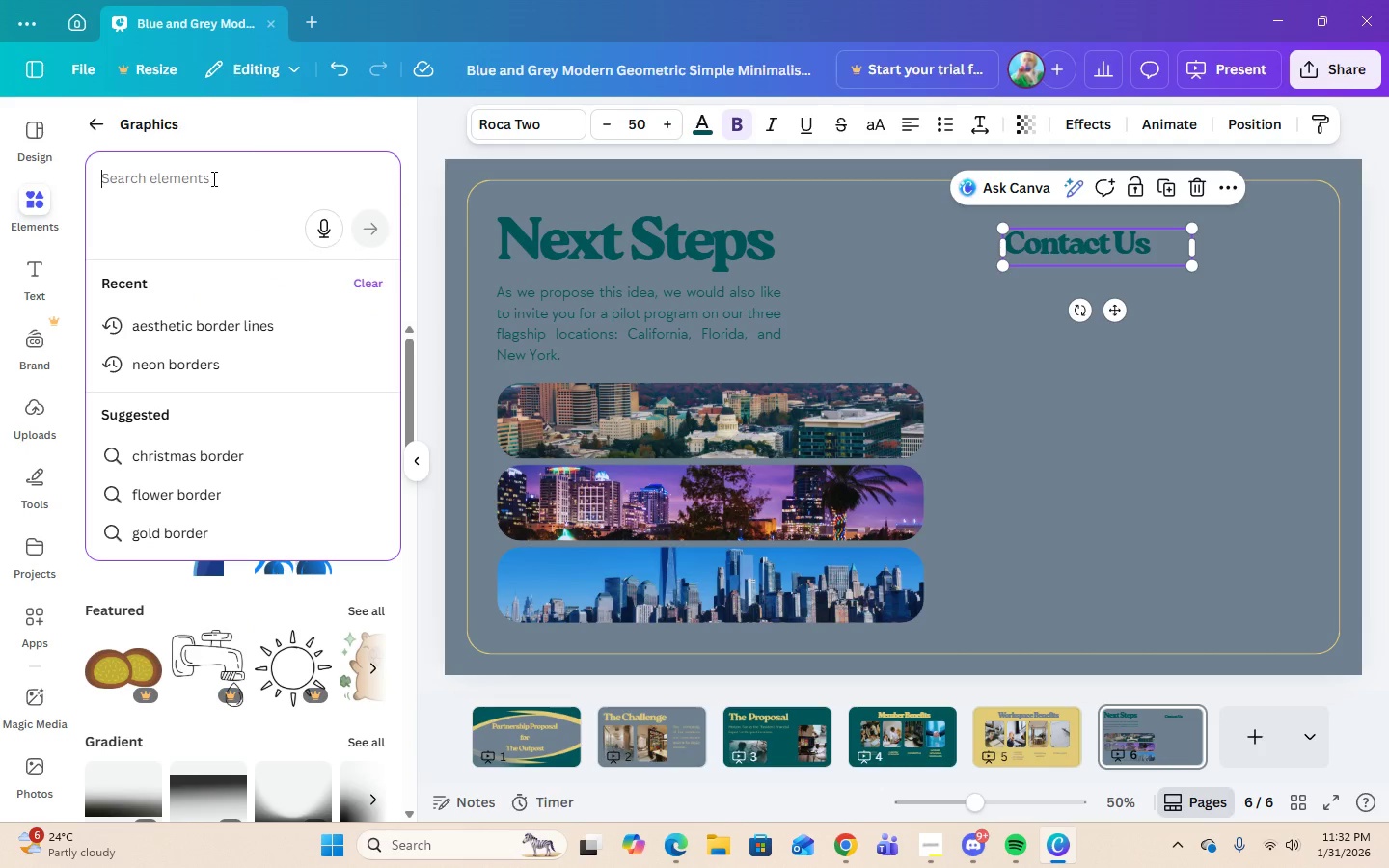 
type(email)
 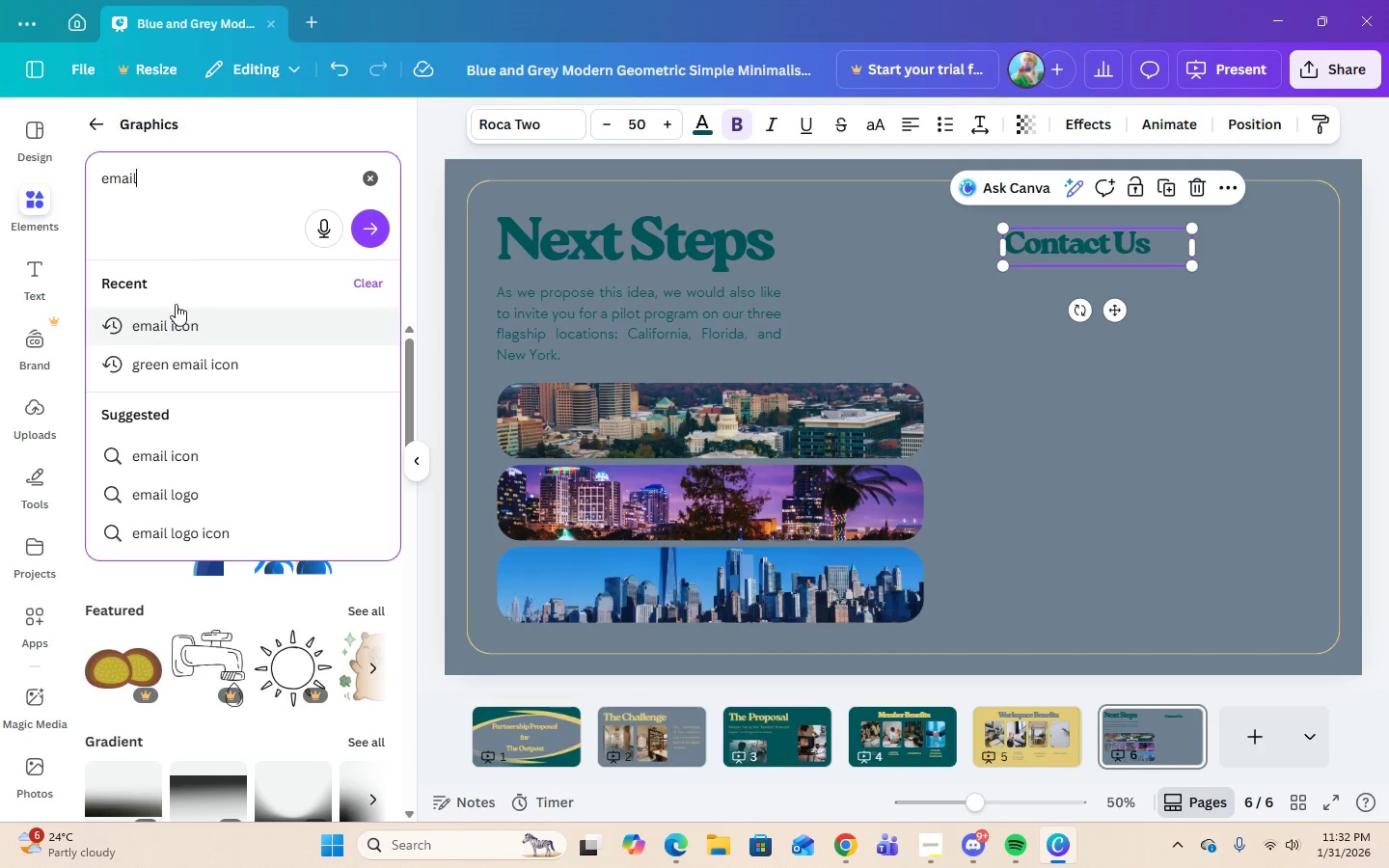 
hold_key(key=Backspace, duration=0.7)
 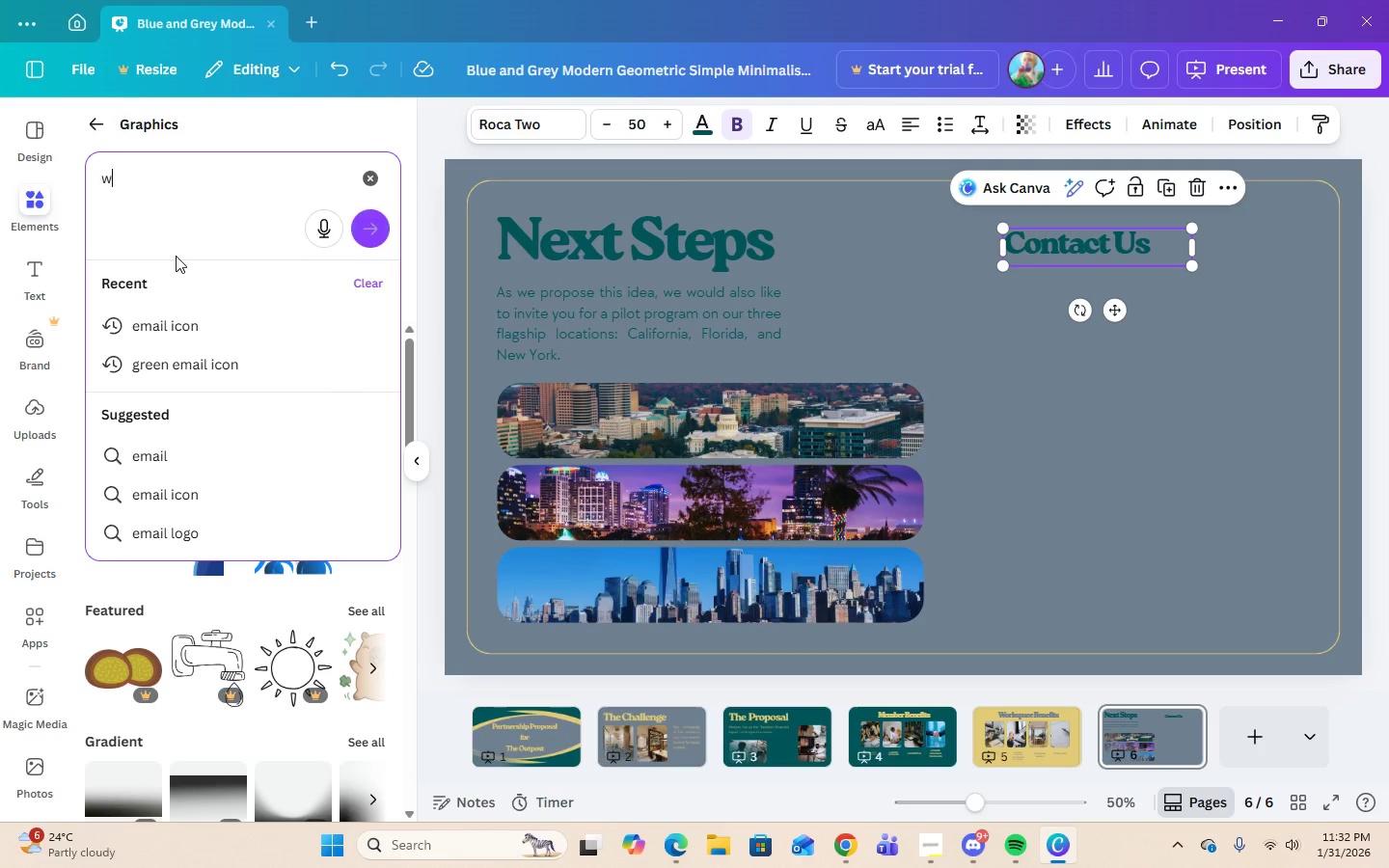 
type(websi)
 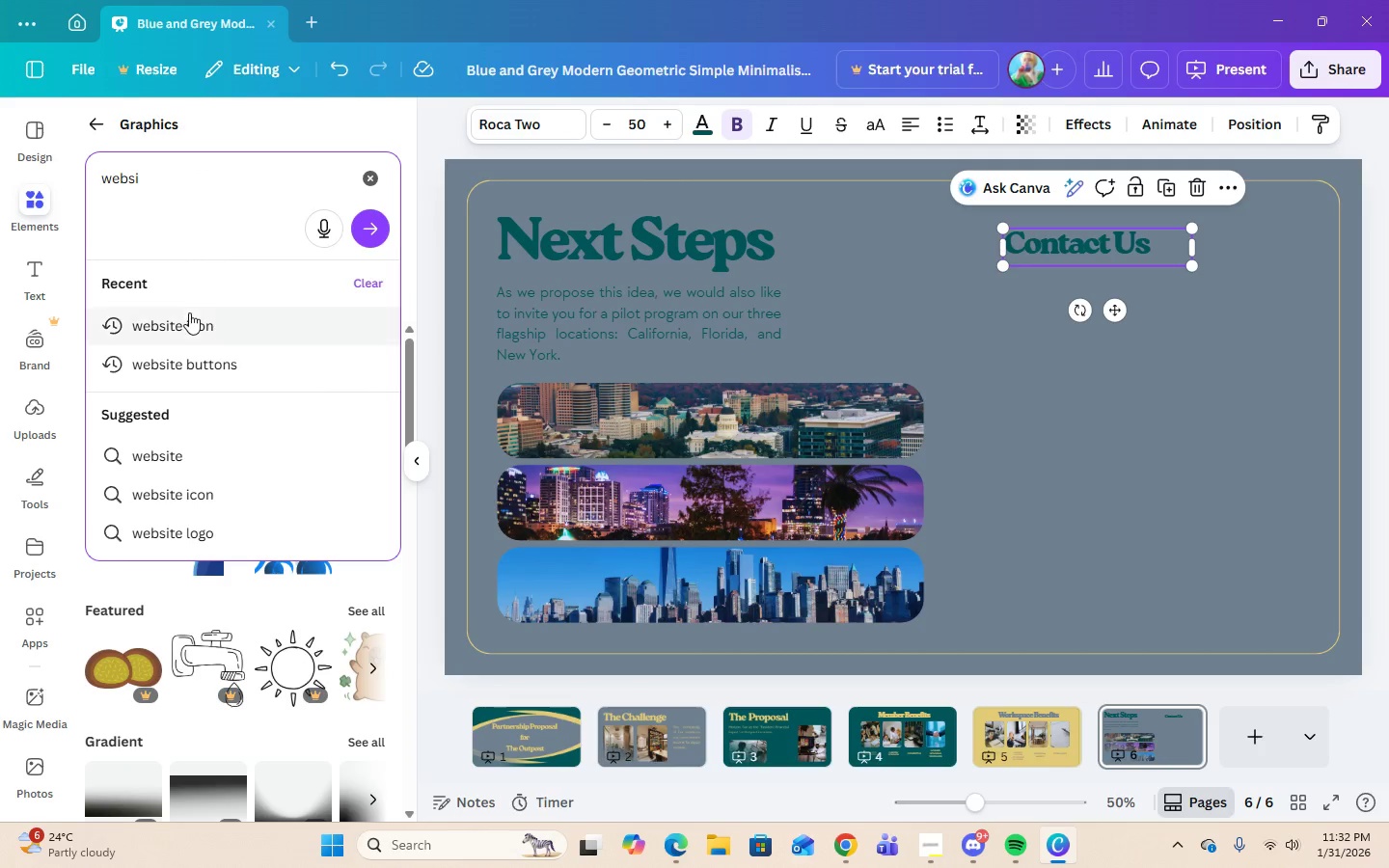 
left_click([189, 325])
 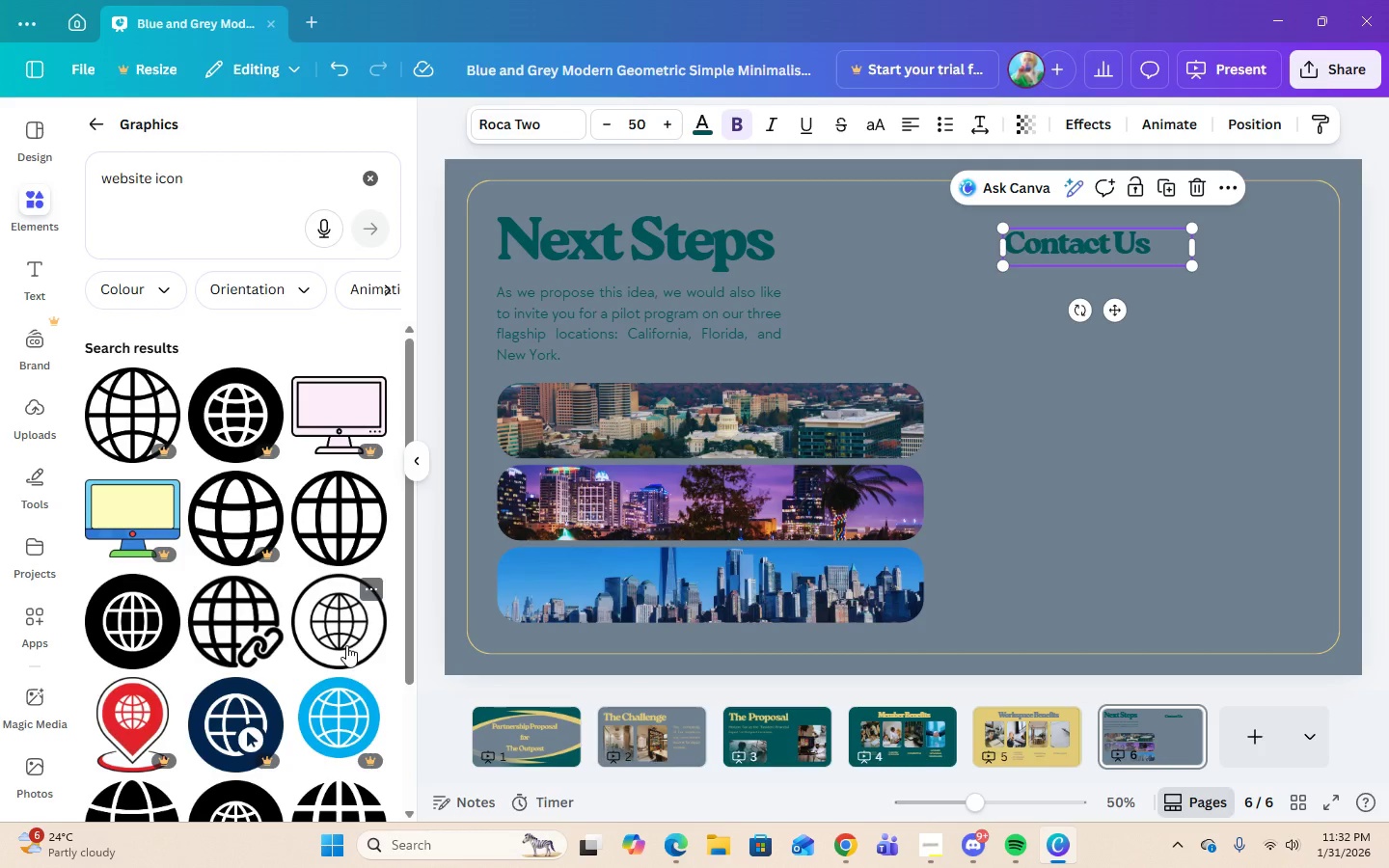 
left_click([344, 638])
 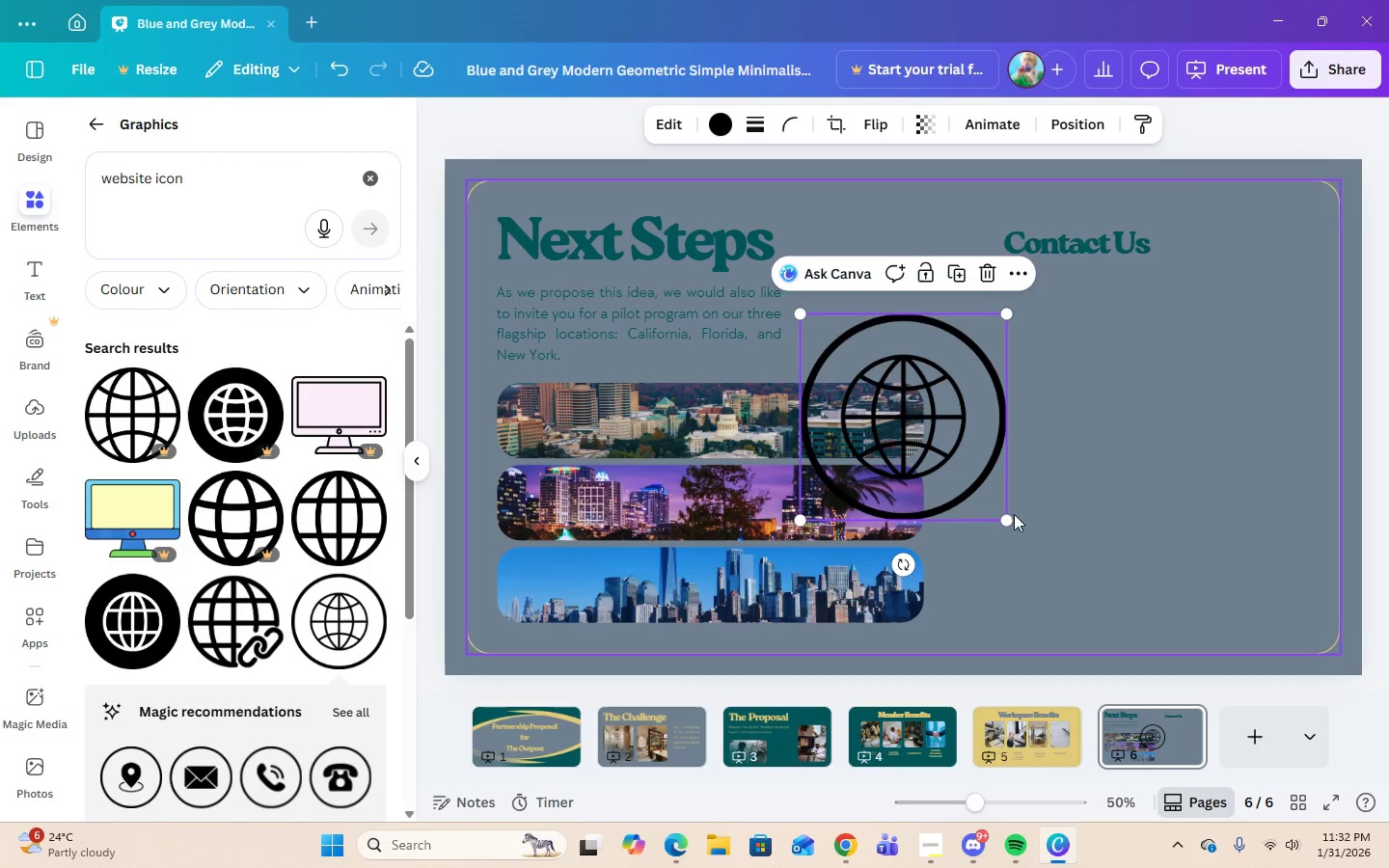 
left_click_drag(start_coordinate=[1005, 517], to_coordinate=[871, 331])
 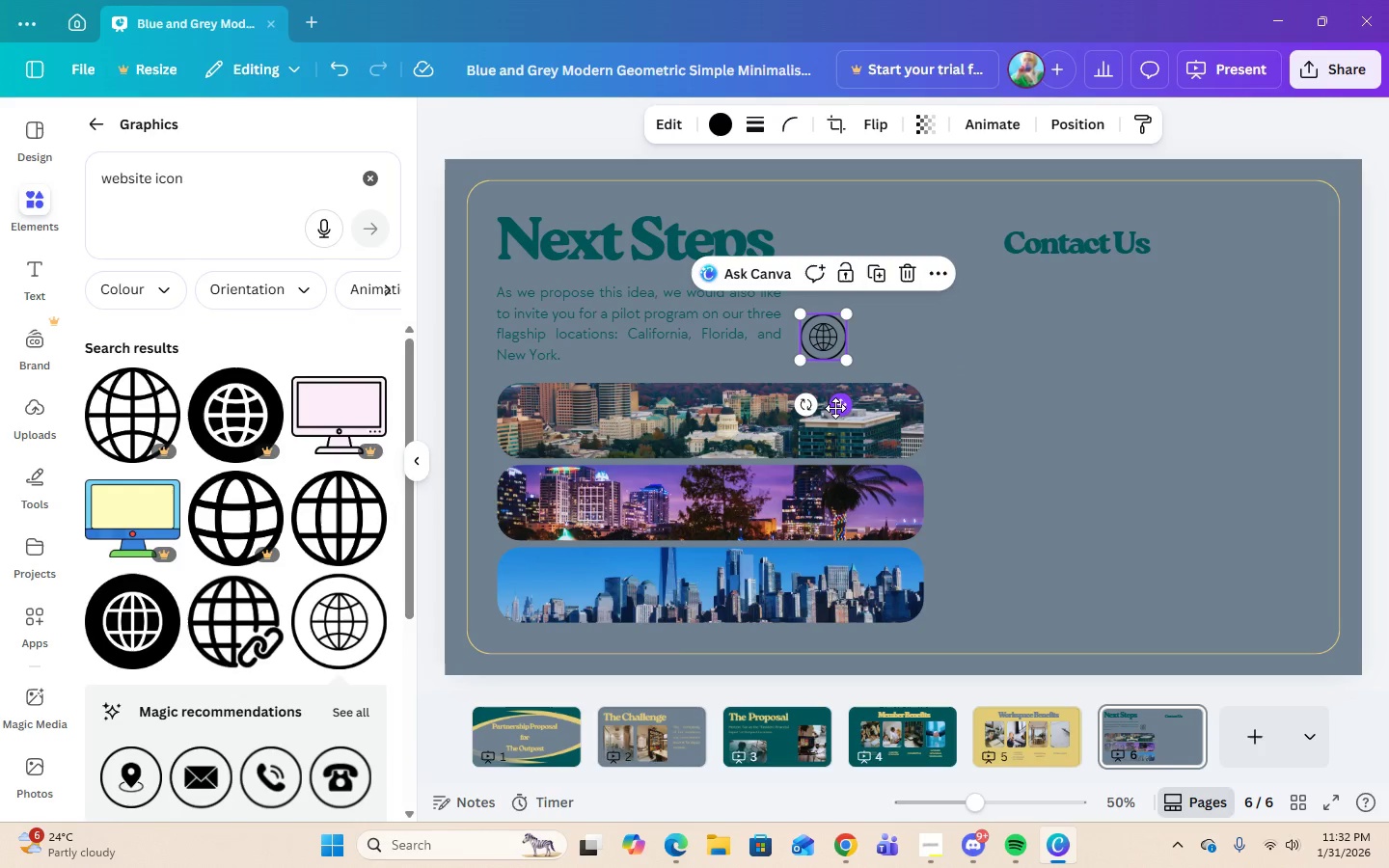 
left_click_drag(start_coordinate=[837, 407], to_coordinate=[1030, 379])
 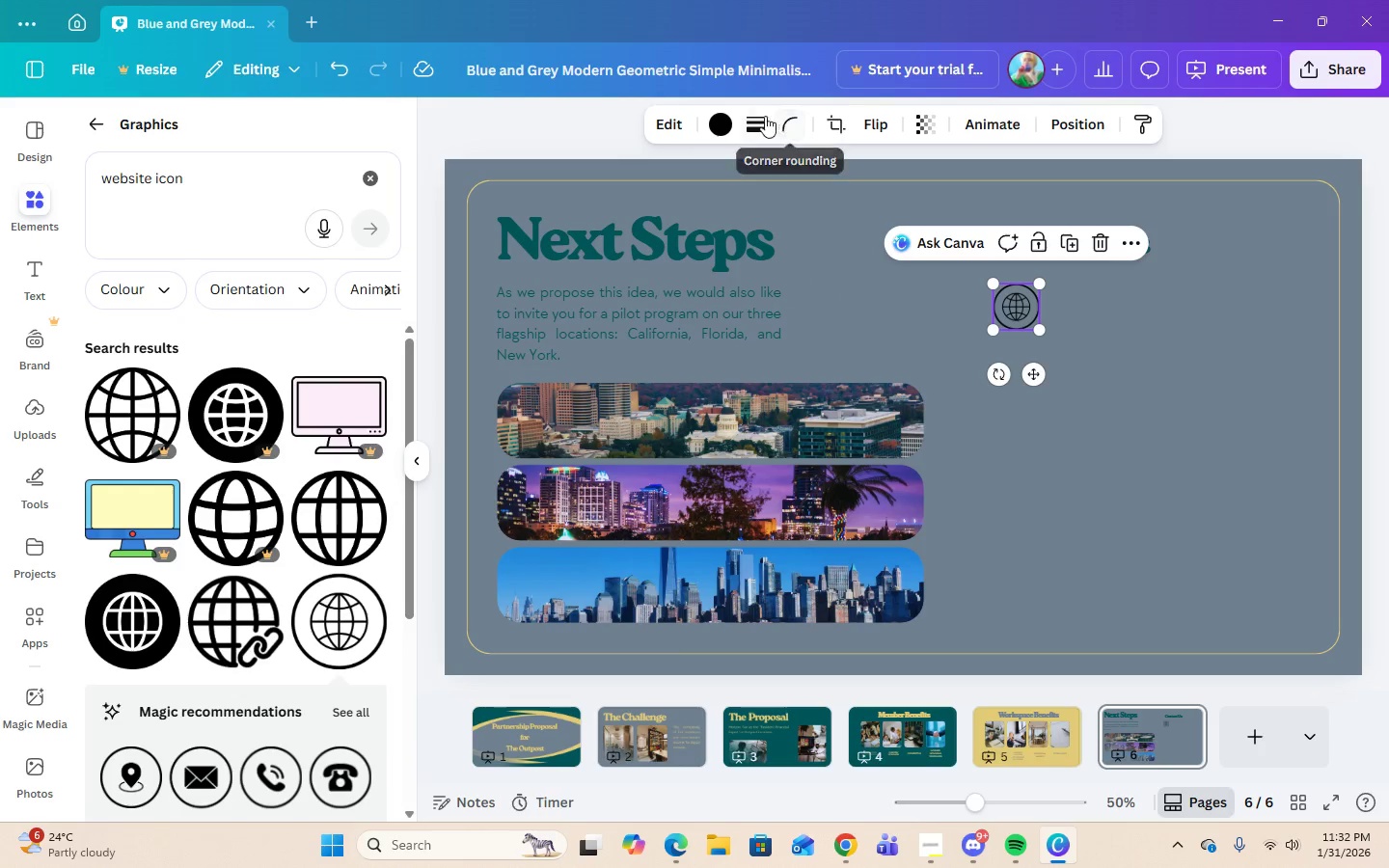 
left_click([757, 121])
 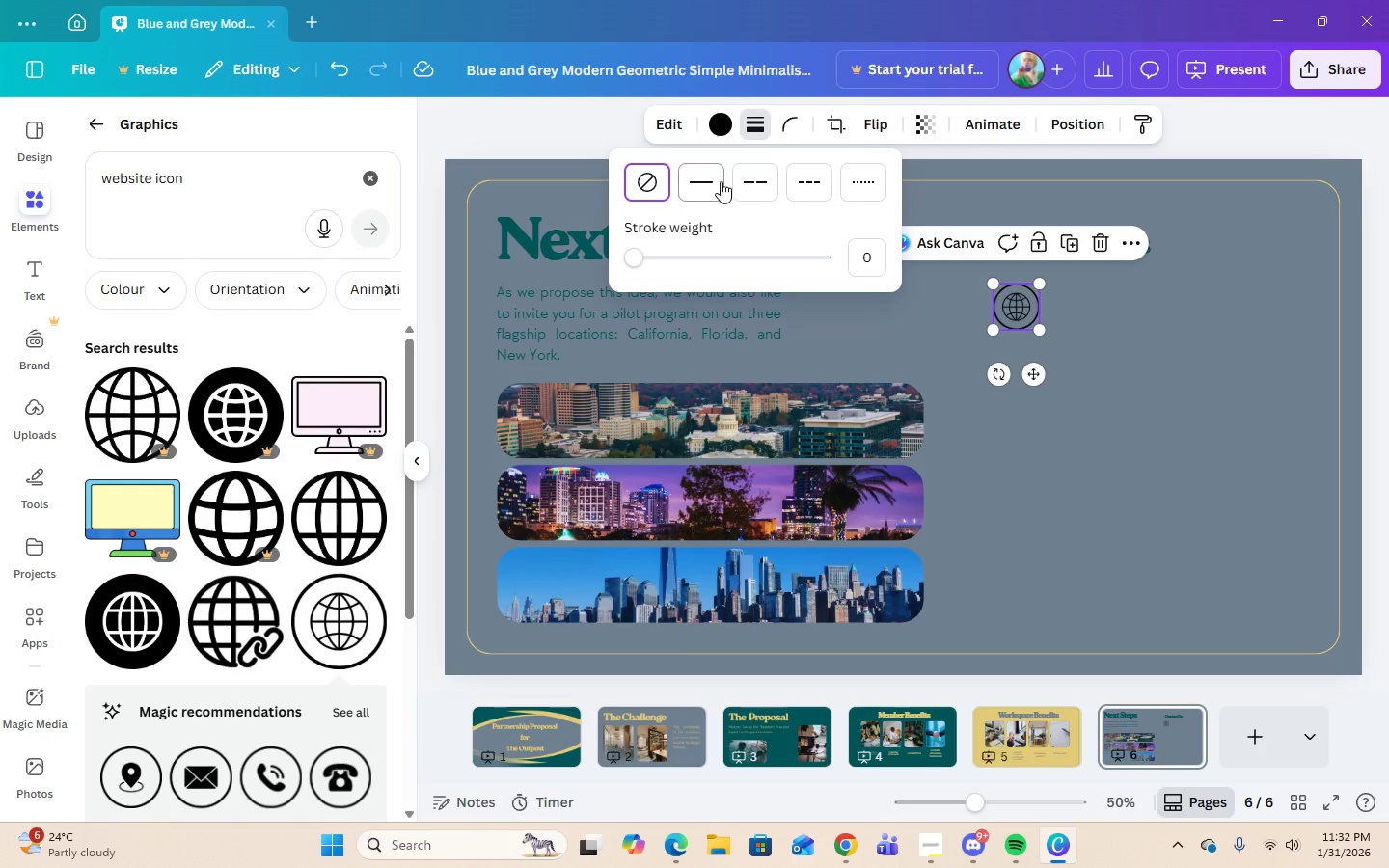 
left_click([707, 181])
 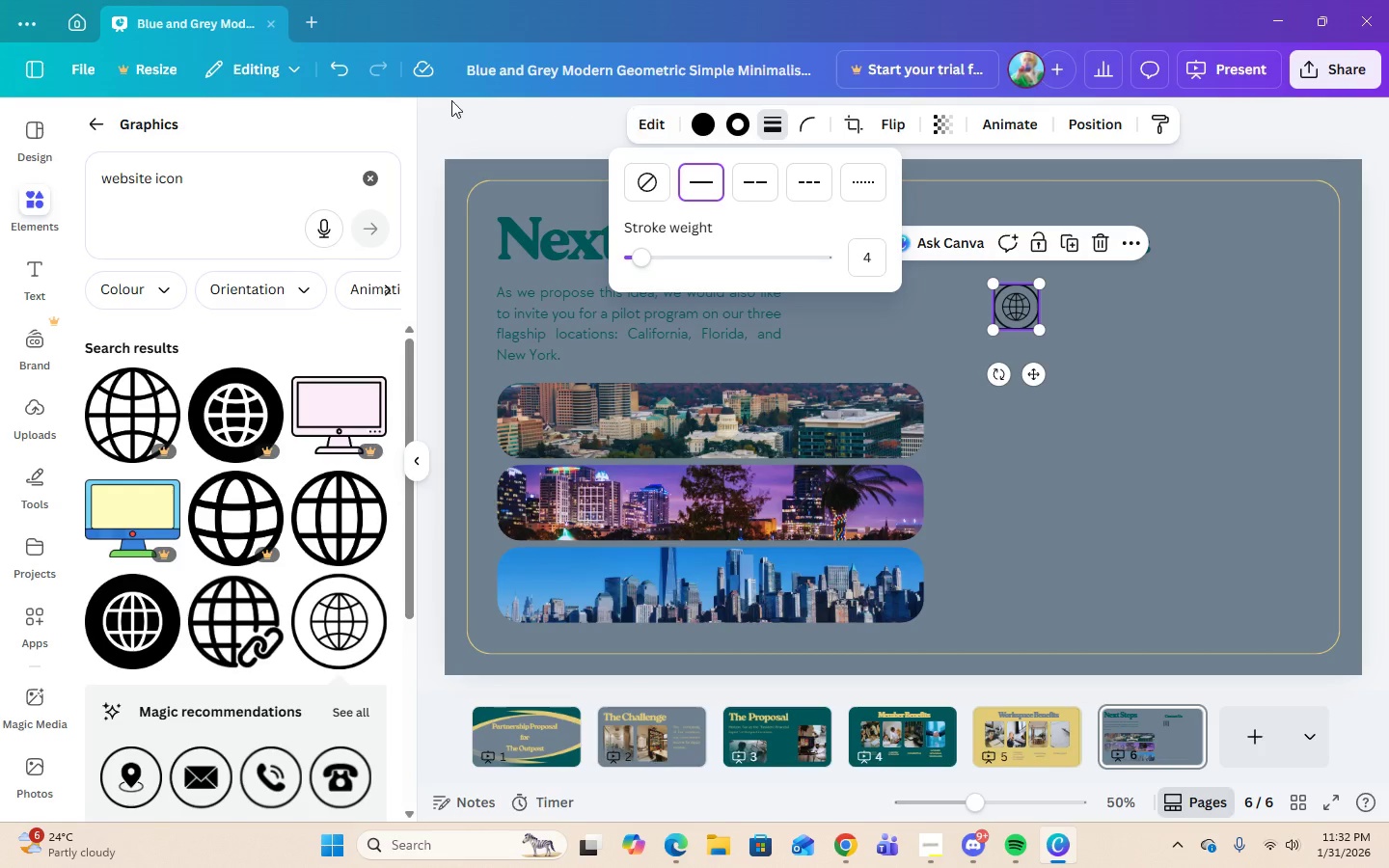 
left_click([344, 77])
 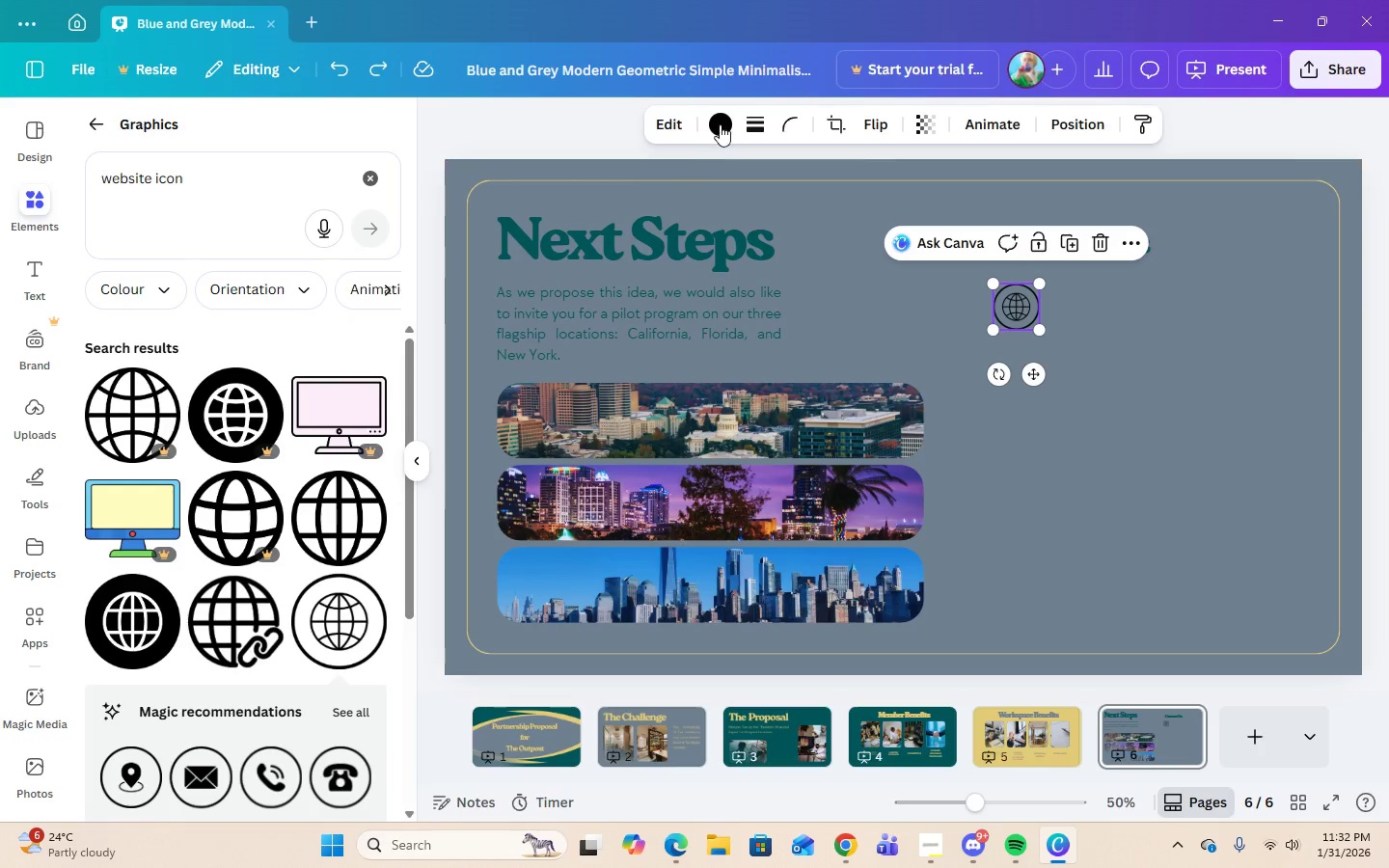 
left_click([724, 122])
 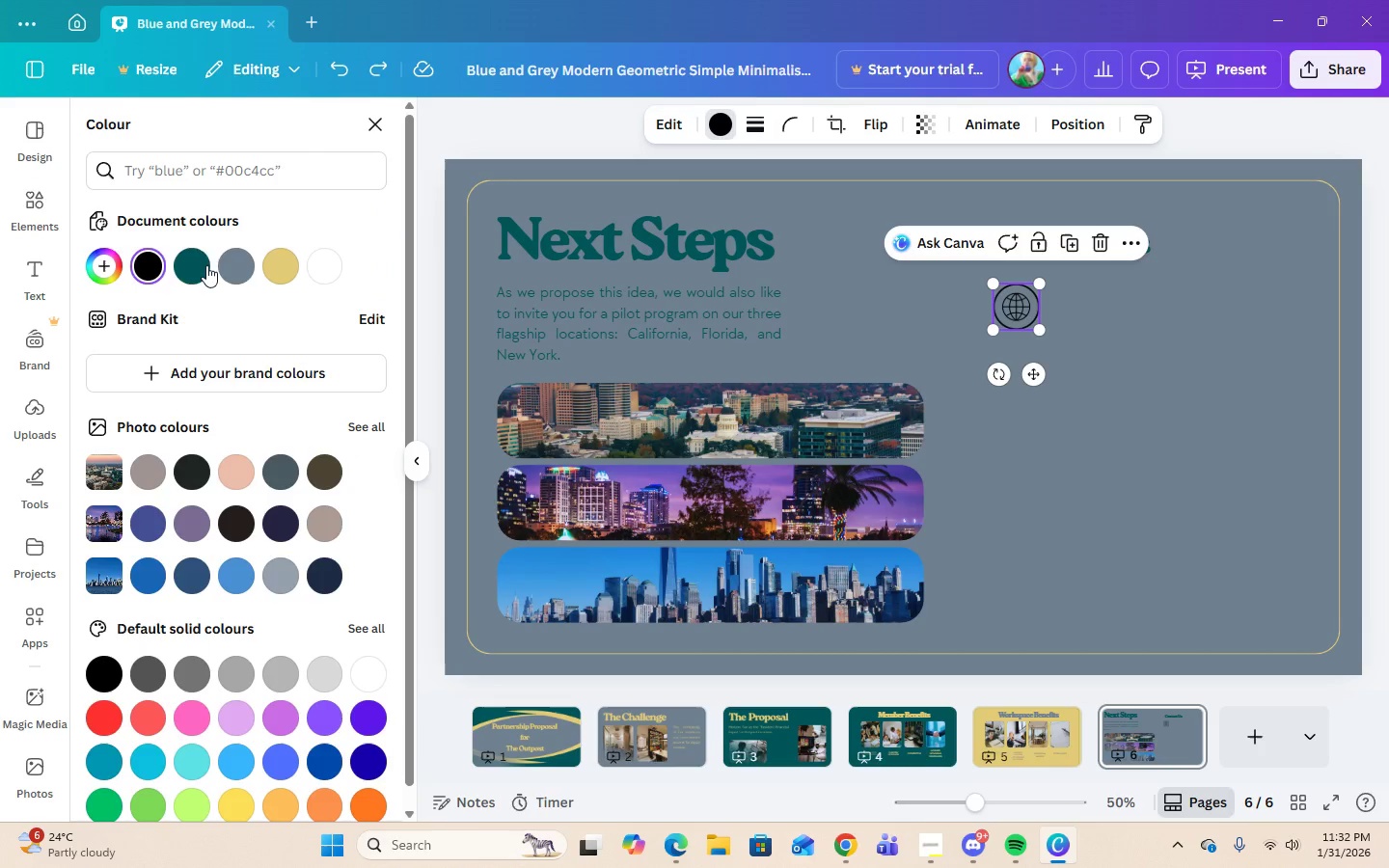 
left_click([203, 258])
 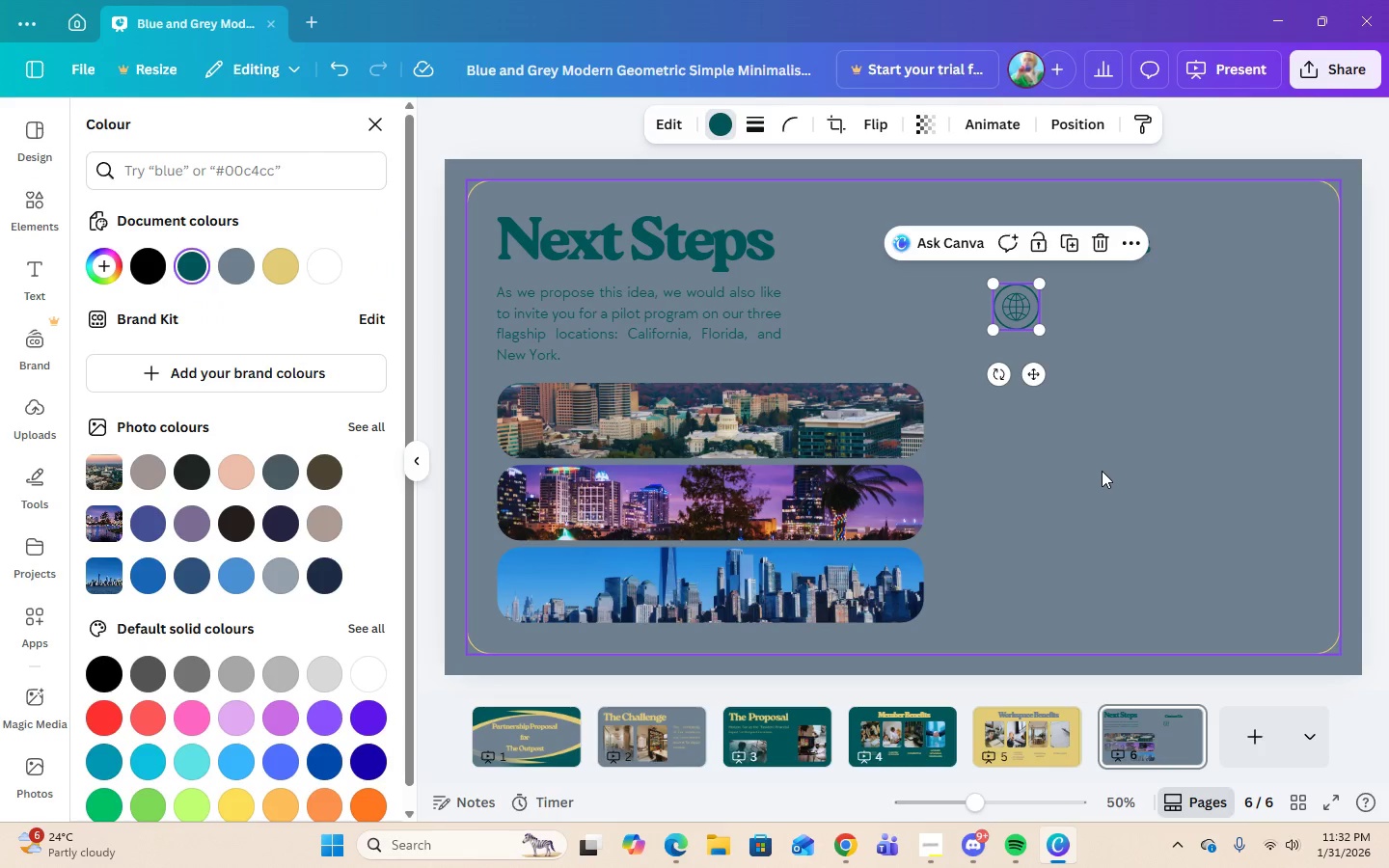 
left_click([1102, 471])
 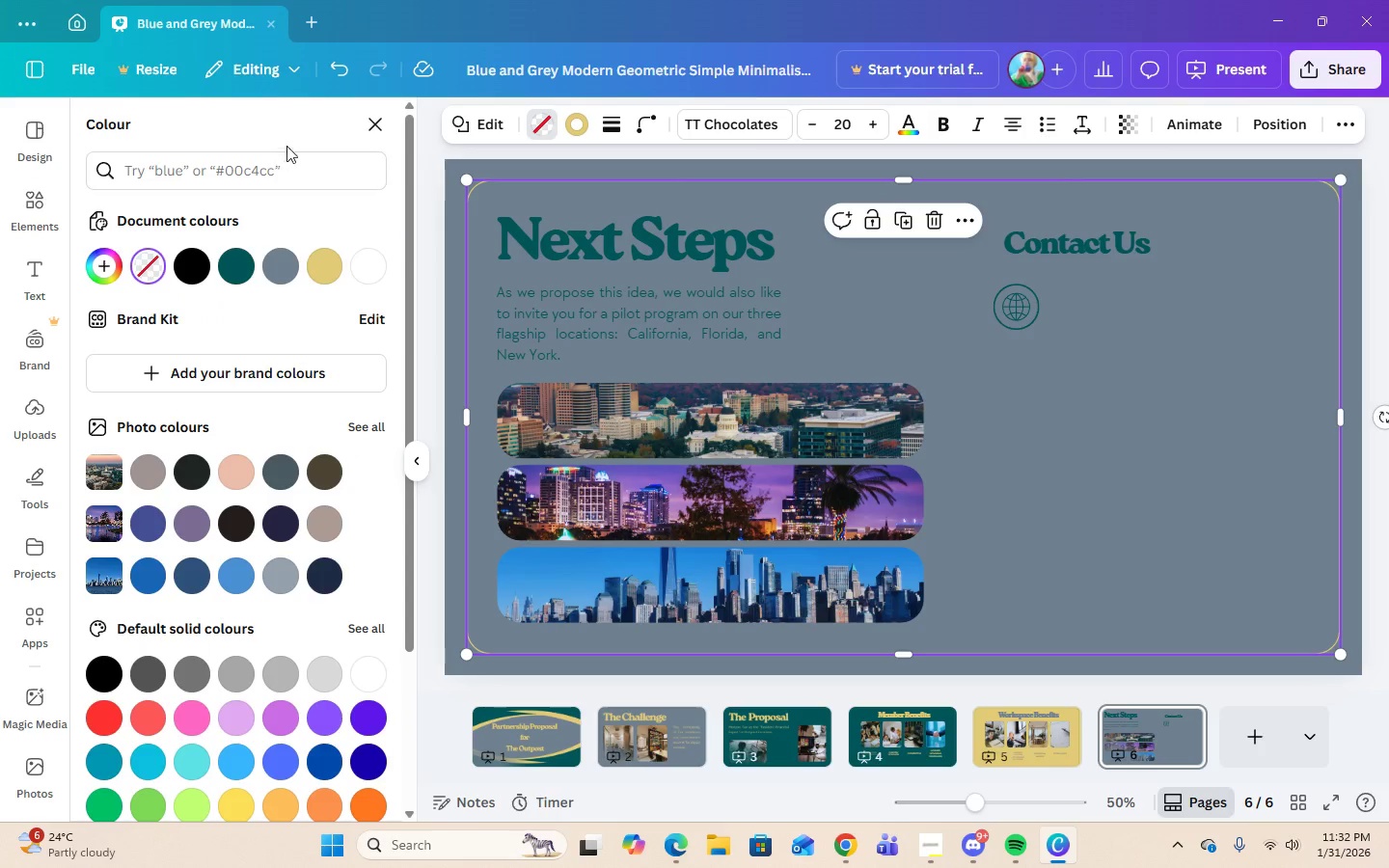 
left_click([376, 124])
 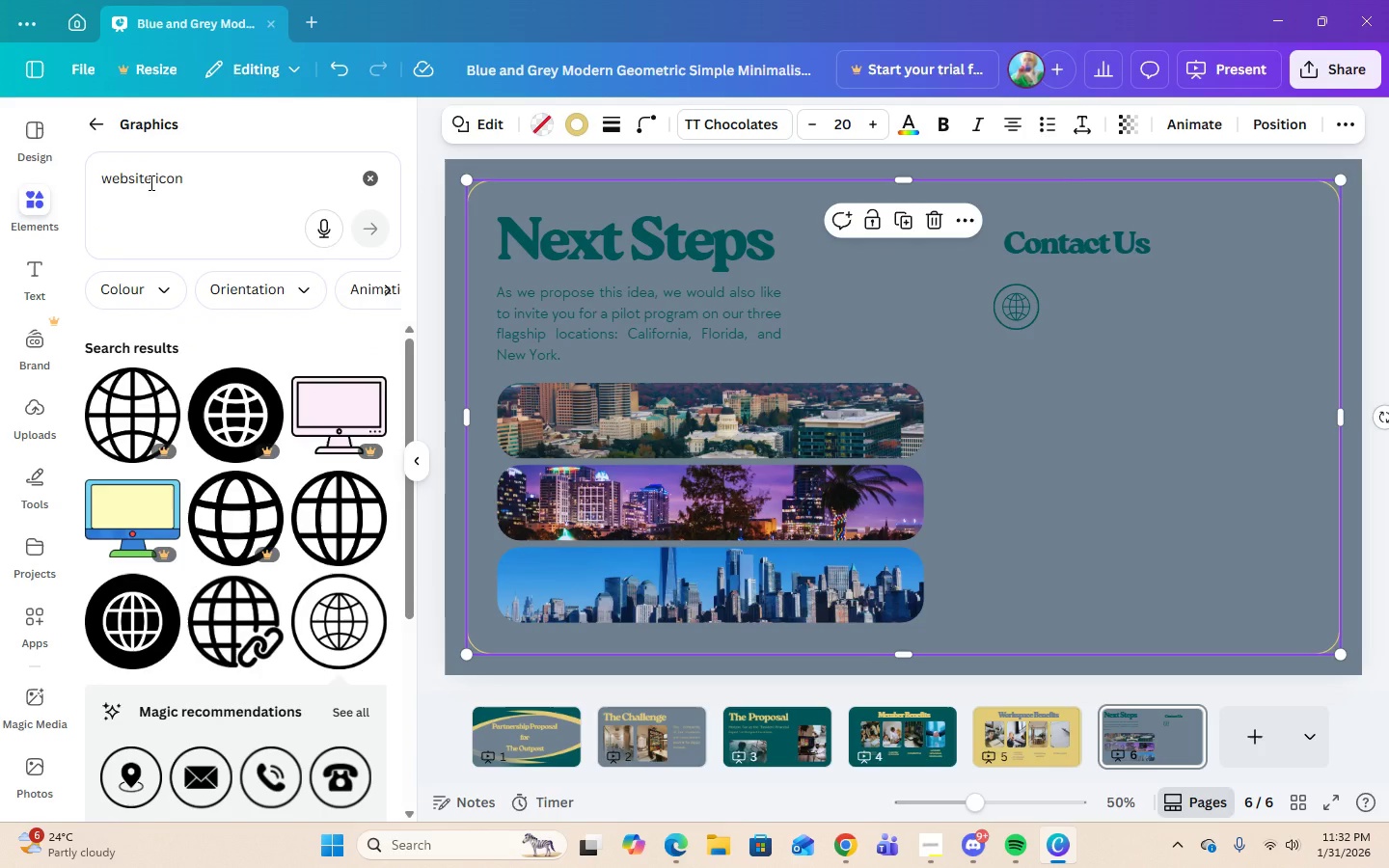 
left_click_drag(start_coordinate=[150, 182], to_coordinate=[62, 193])
 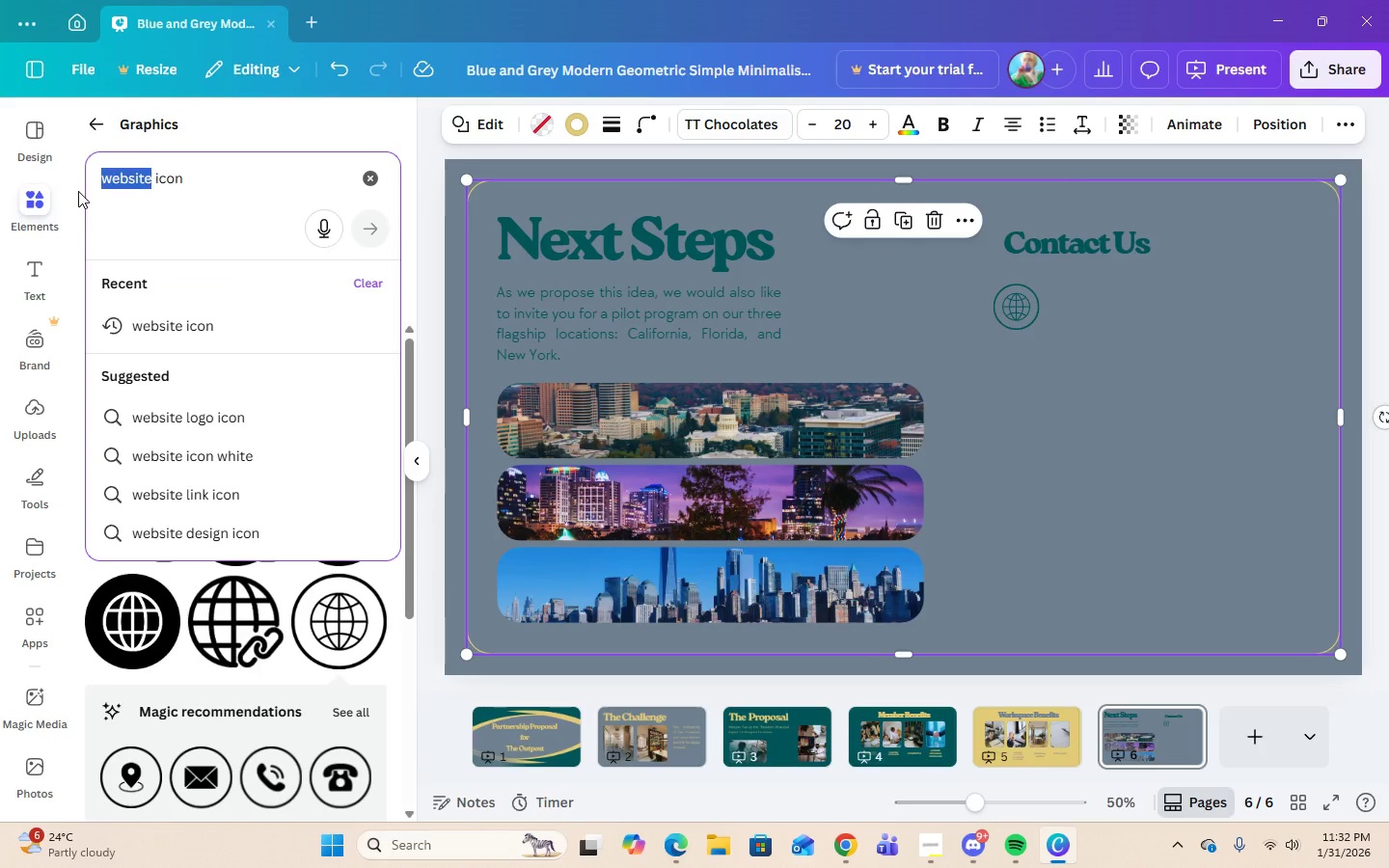 
type(ema)
 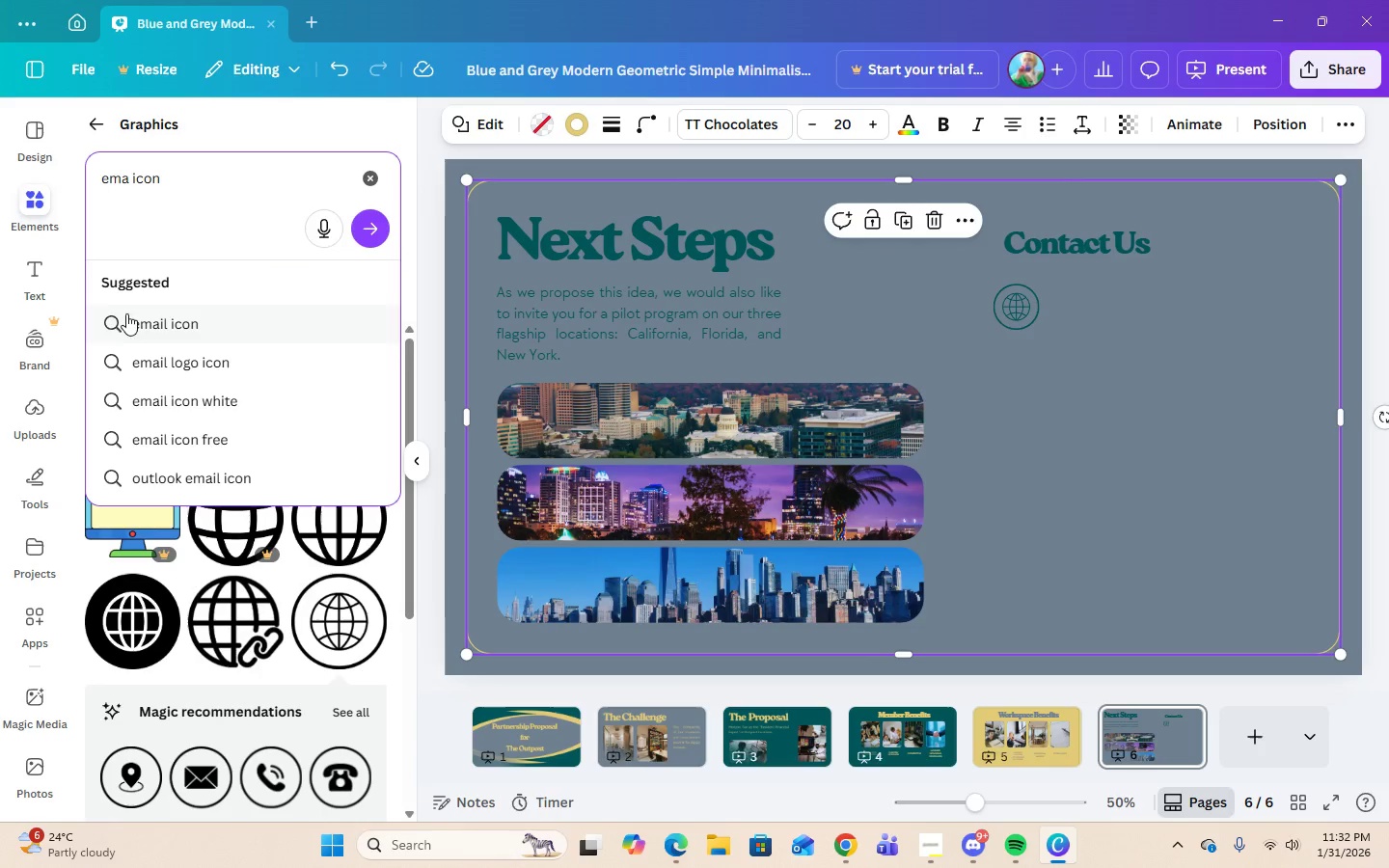 
left_click([142, 323])
 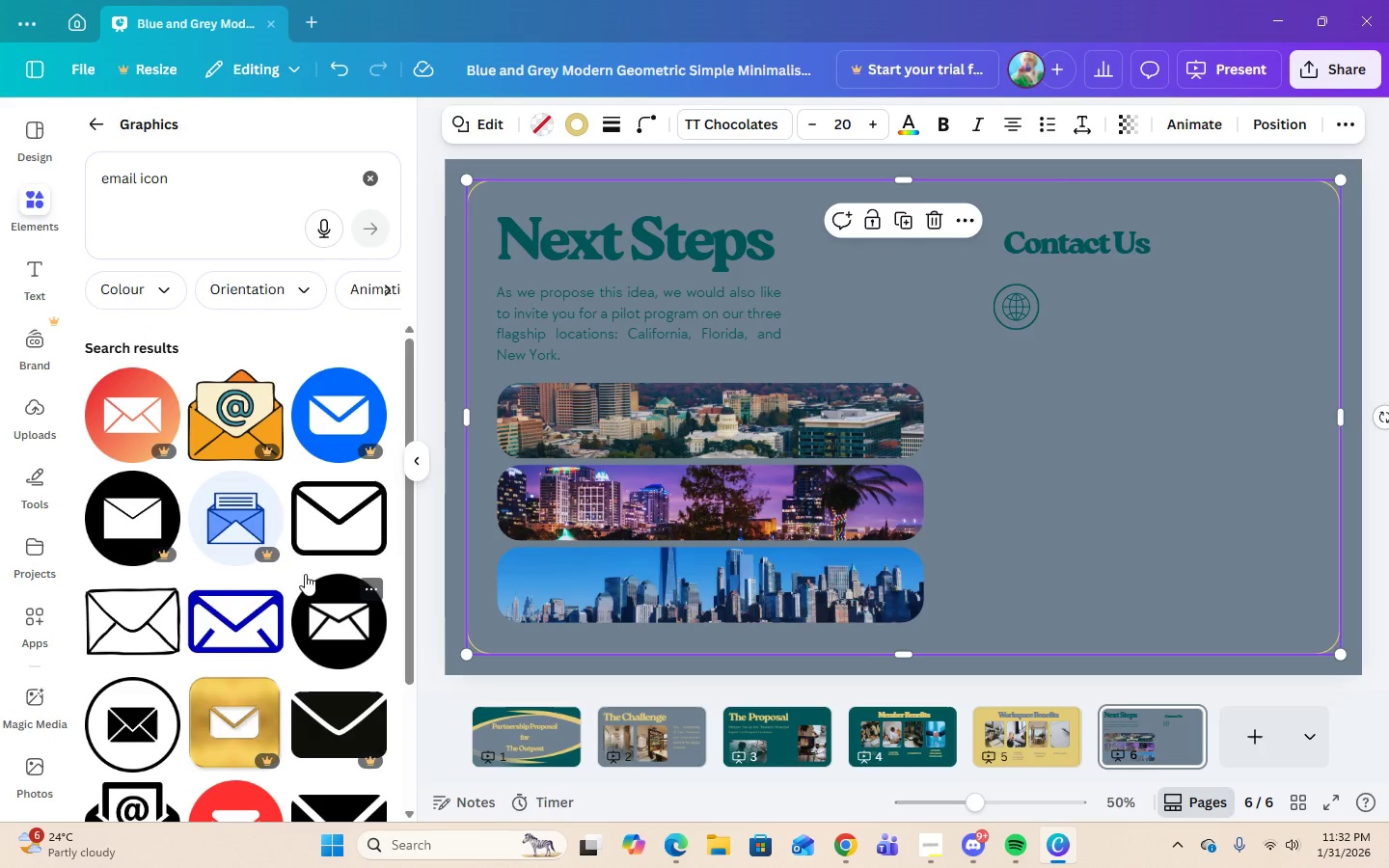 
scroll: coordinate [305, 535], scroll_direction: down, amount: 4.0
 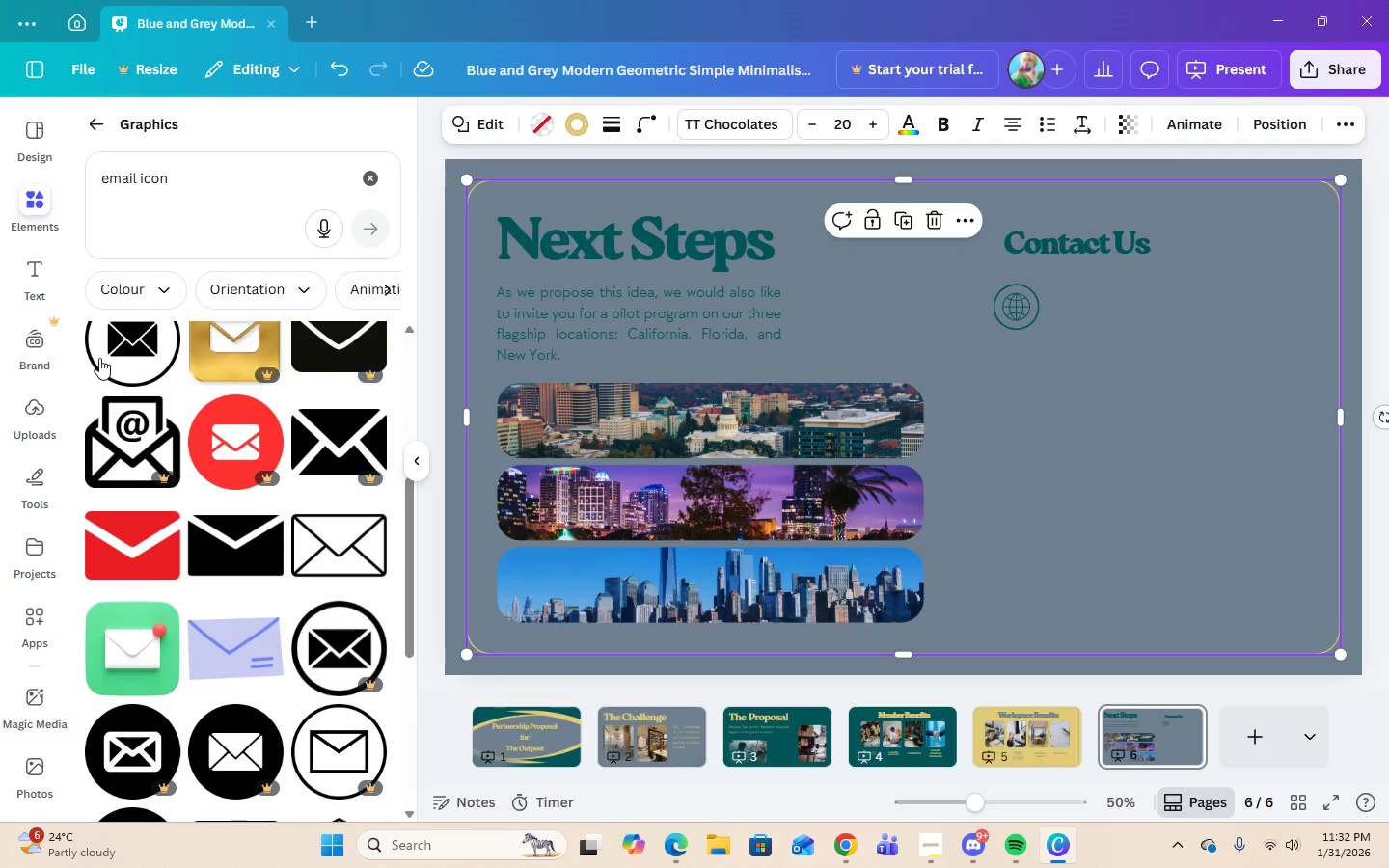 
left_click([106, 358])
 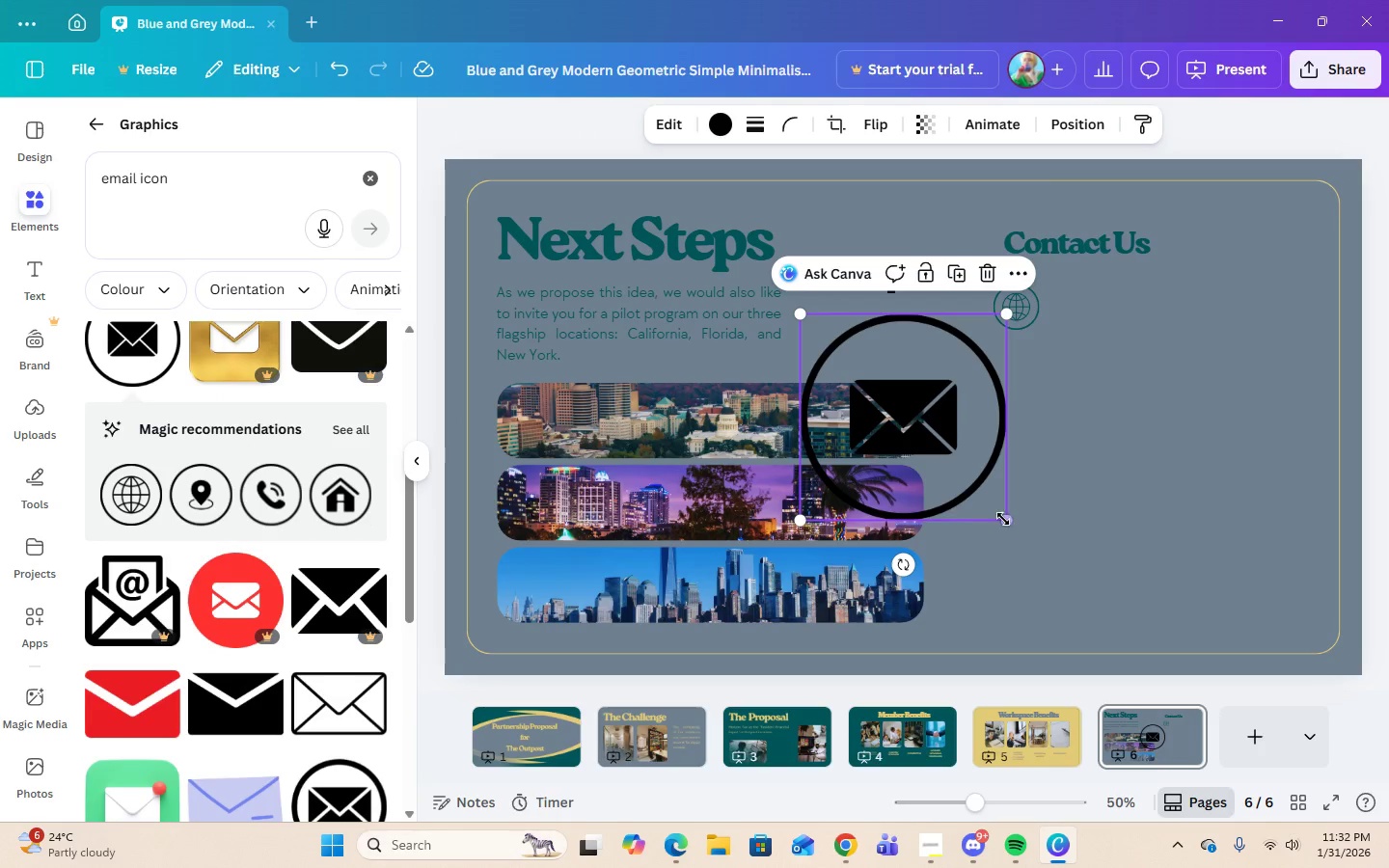 
left_click_drag(start_coordinate=[1006, 521], to_coordinate=[863, 366])
 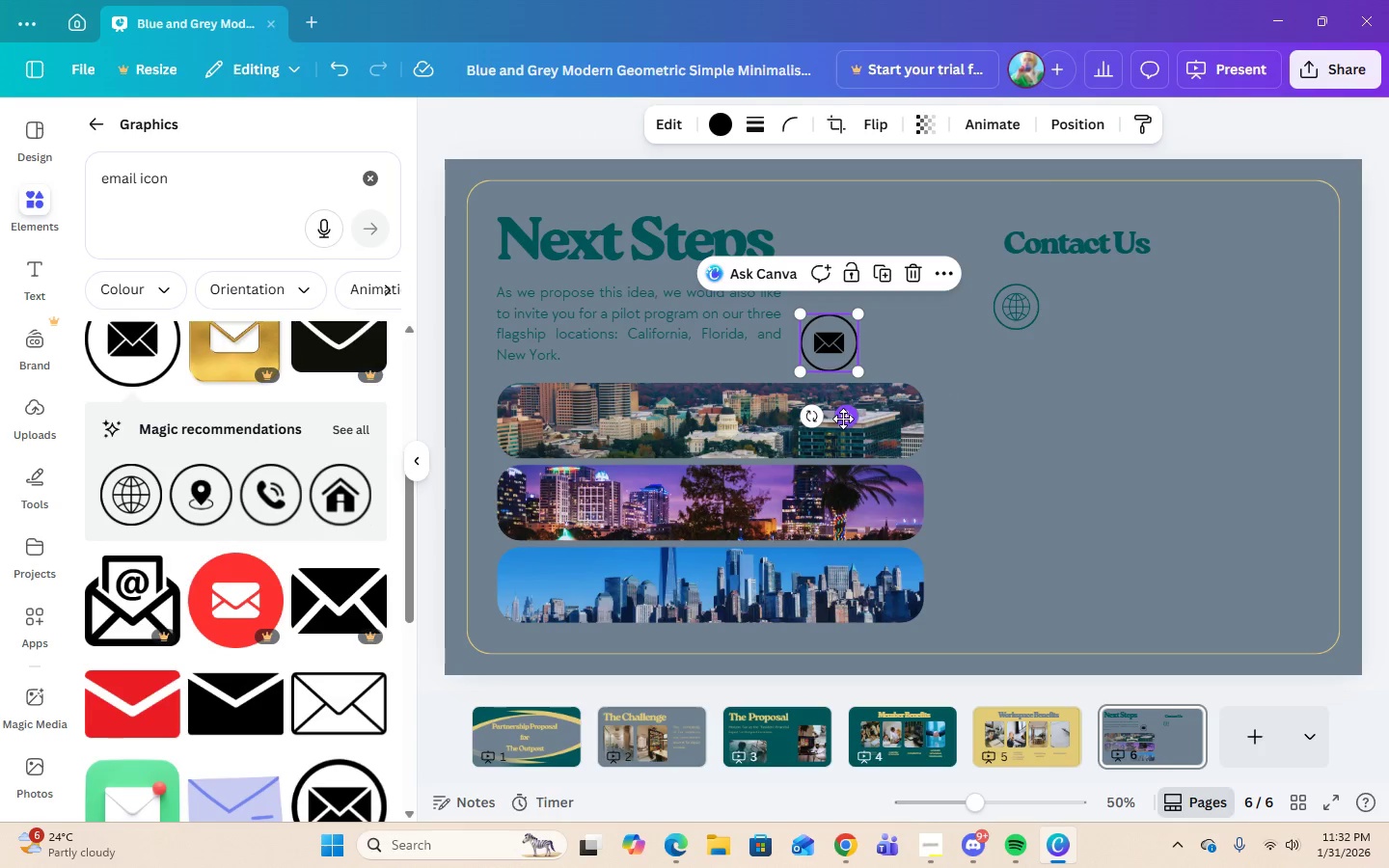 
left_click_drag(start_coordinate=[843, 419], to_coordinate=[1031, 444])
 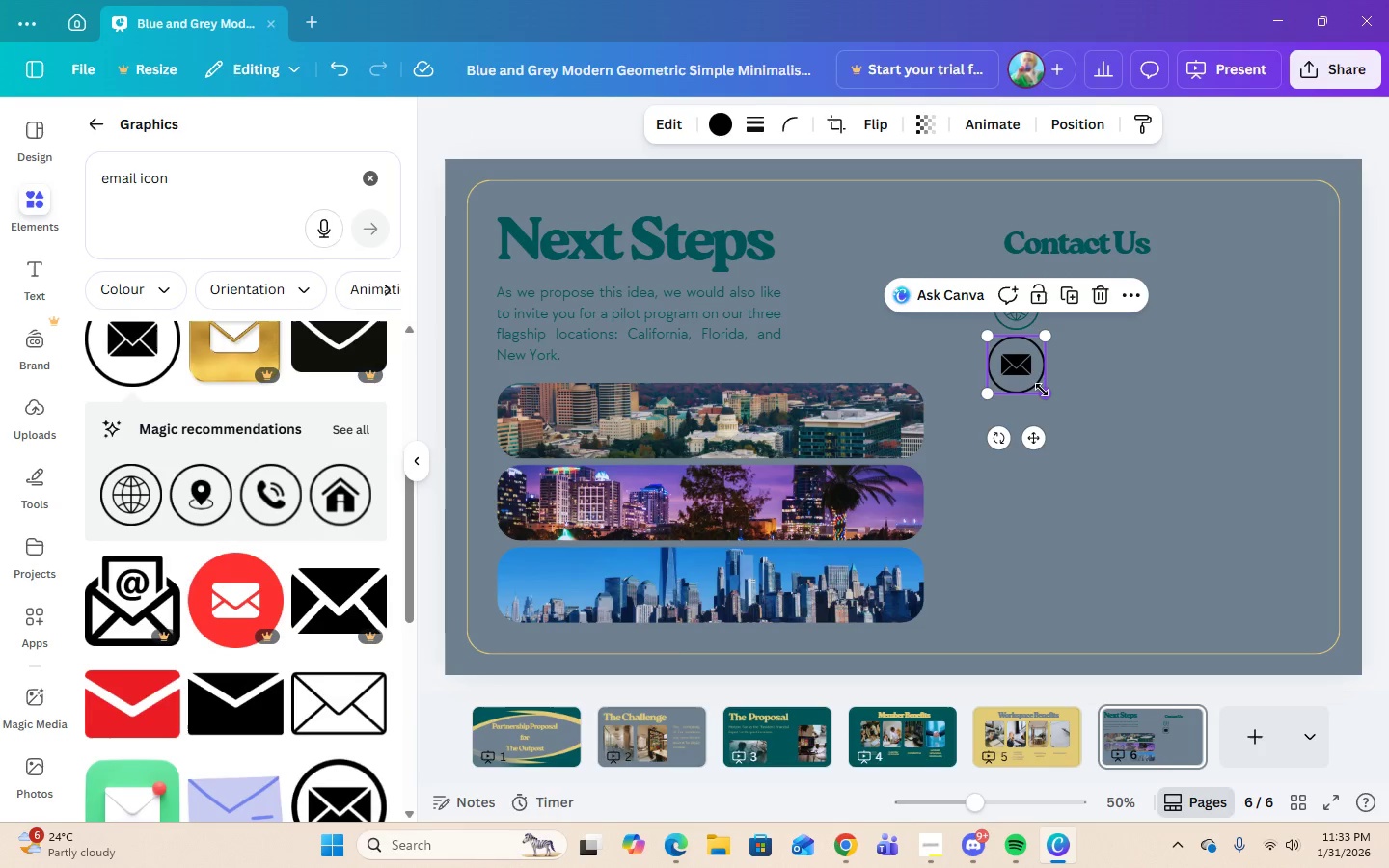 
left_click_drag(start_coordinate=[1042, 390], to_coordinate=[1032, 379])
 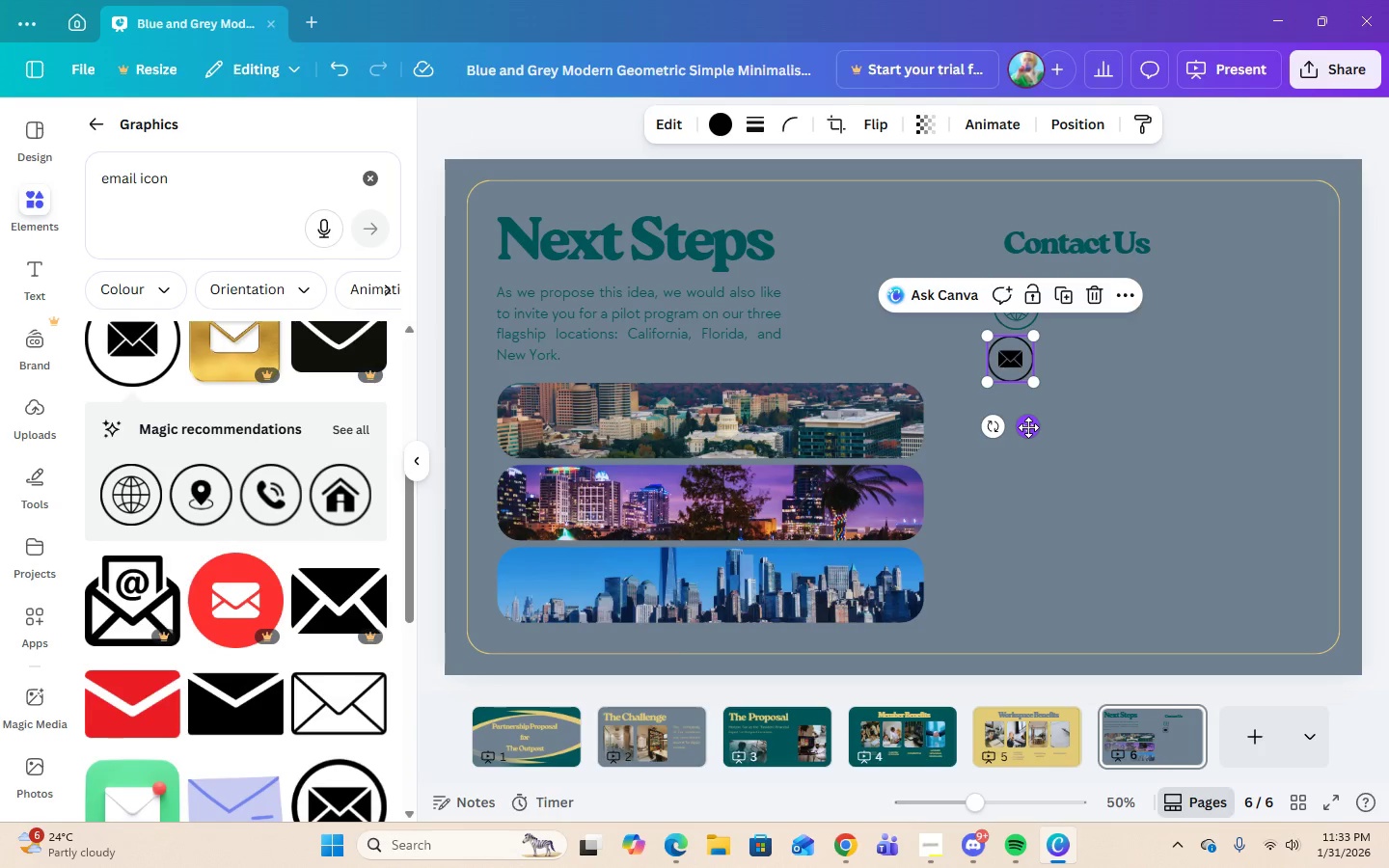 
left_click_drag(start_coordinate=[1028, 427], to_coordinate=[1037, 432])
 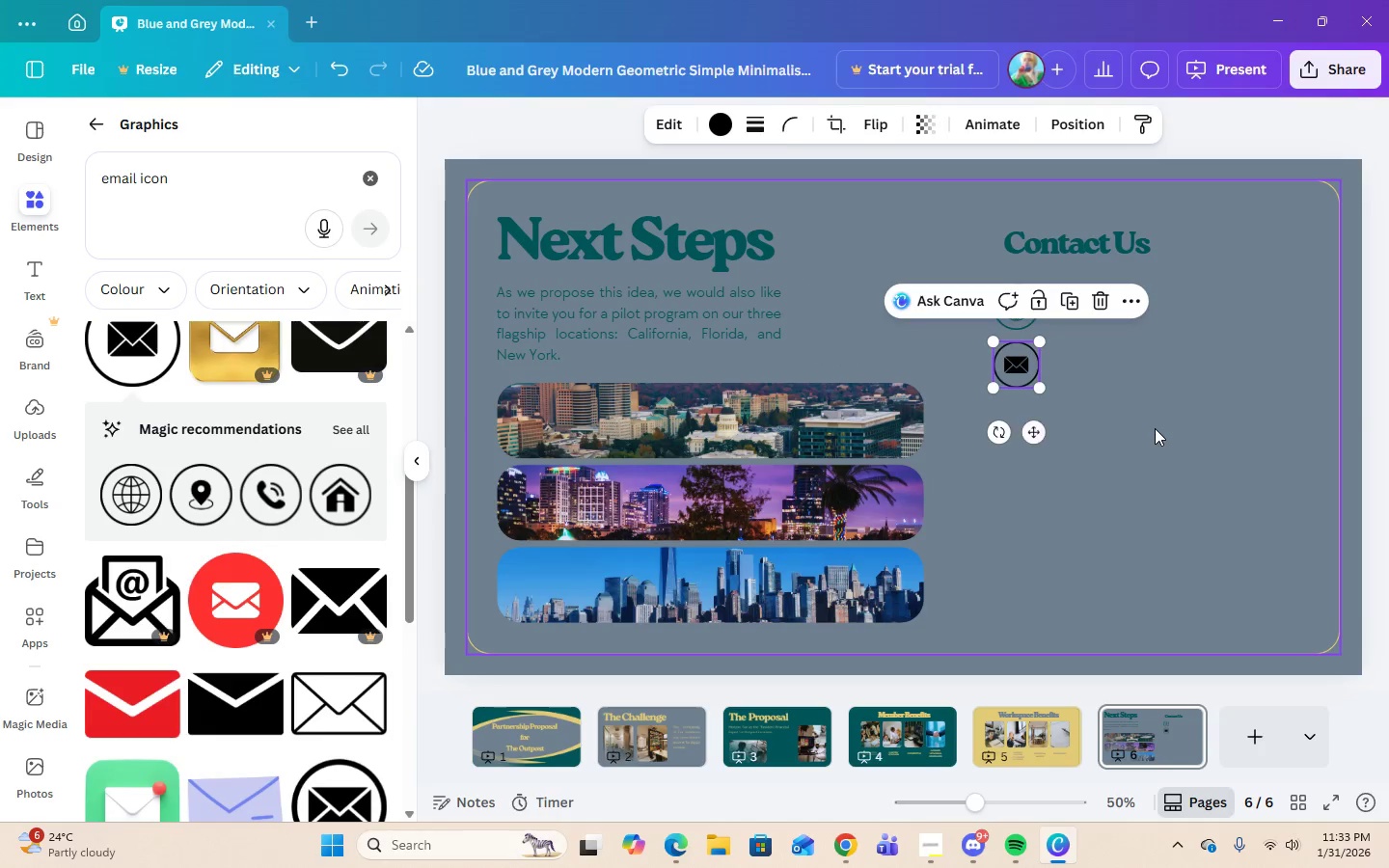 
left_click([1155, 428])
 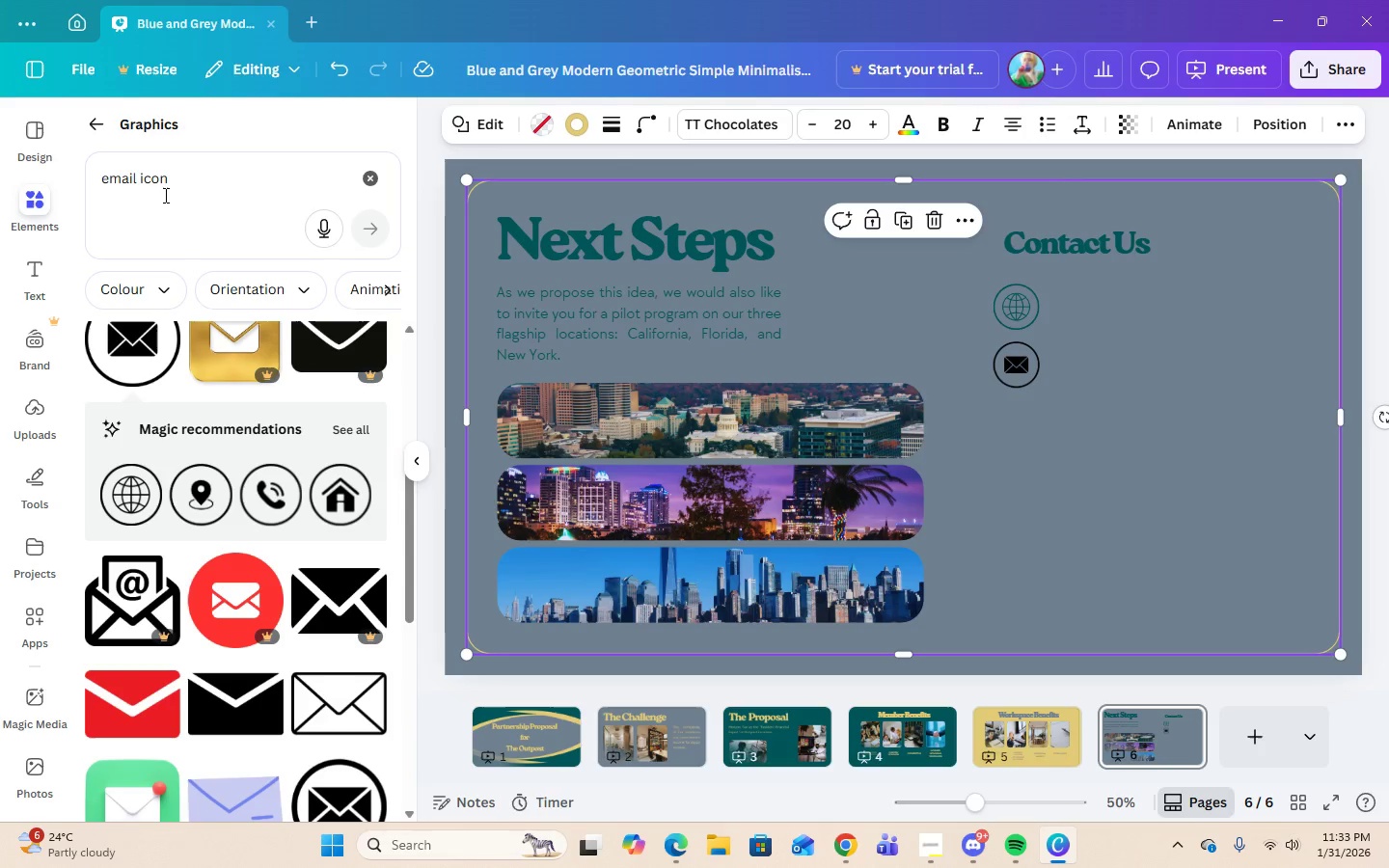 
left_click_drag(start_coordinate=[136, 186], to_coordinate=[74, 187])
 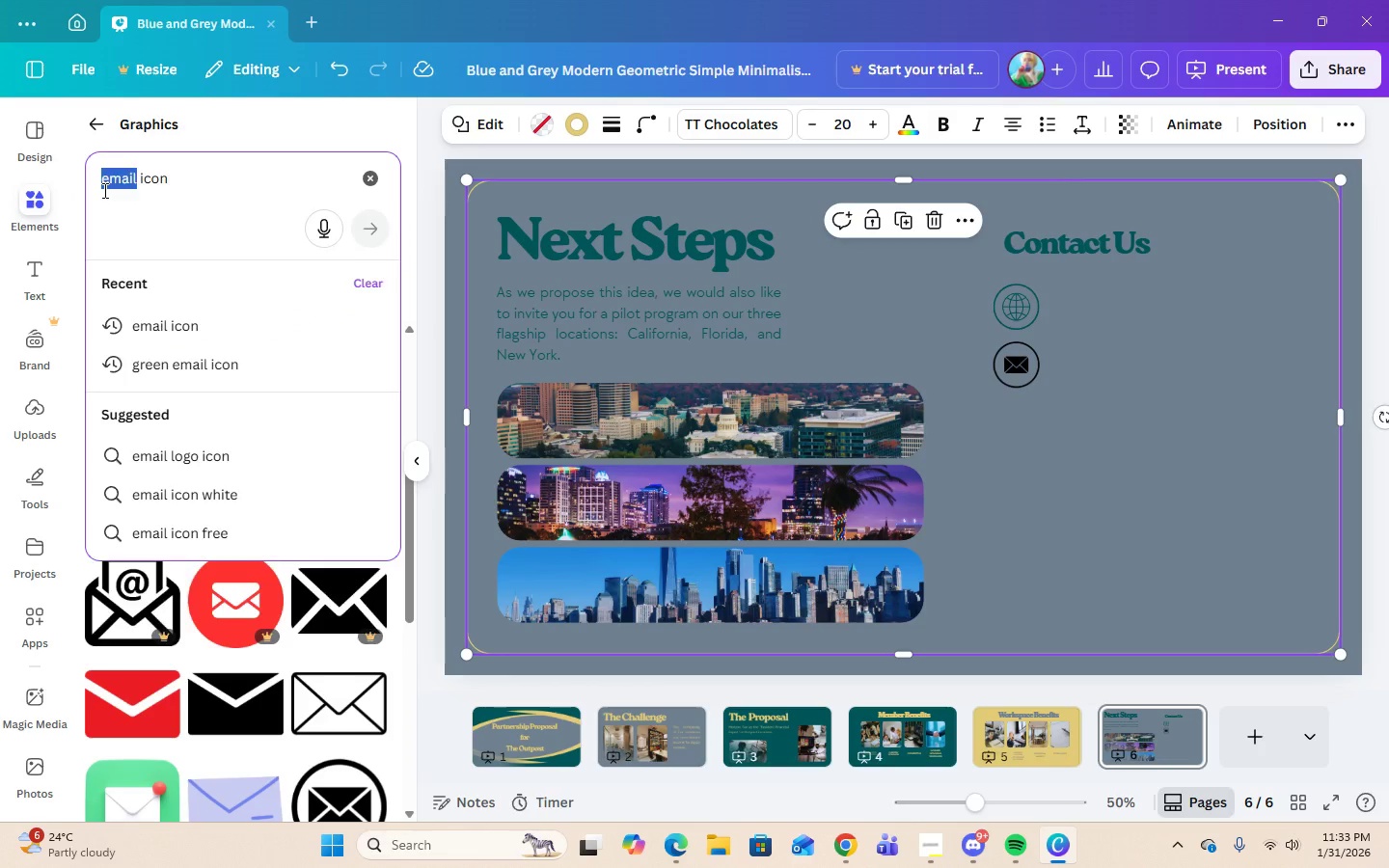 
type(phoo)
key(Backspace)
type(ne)
 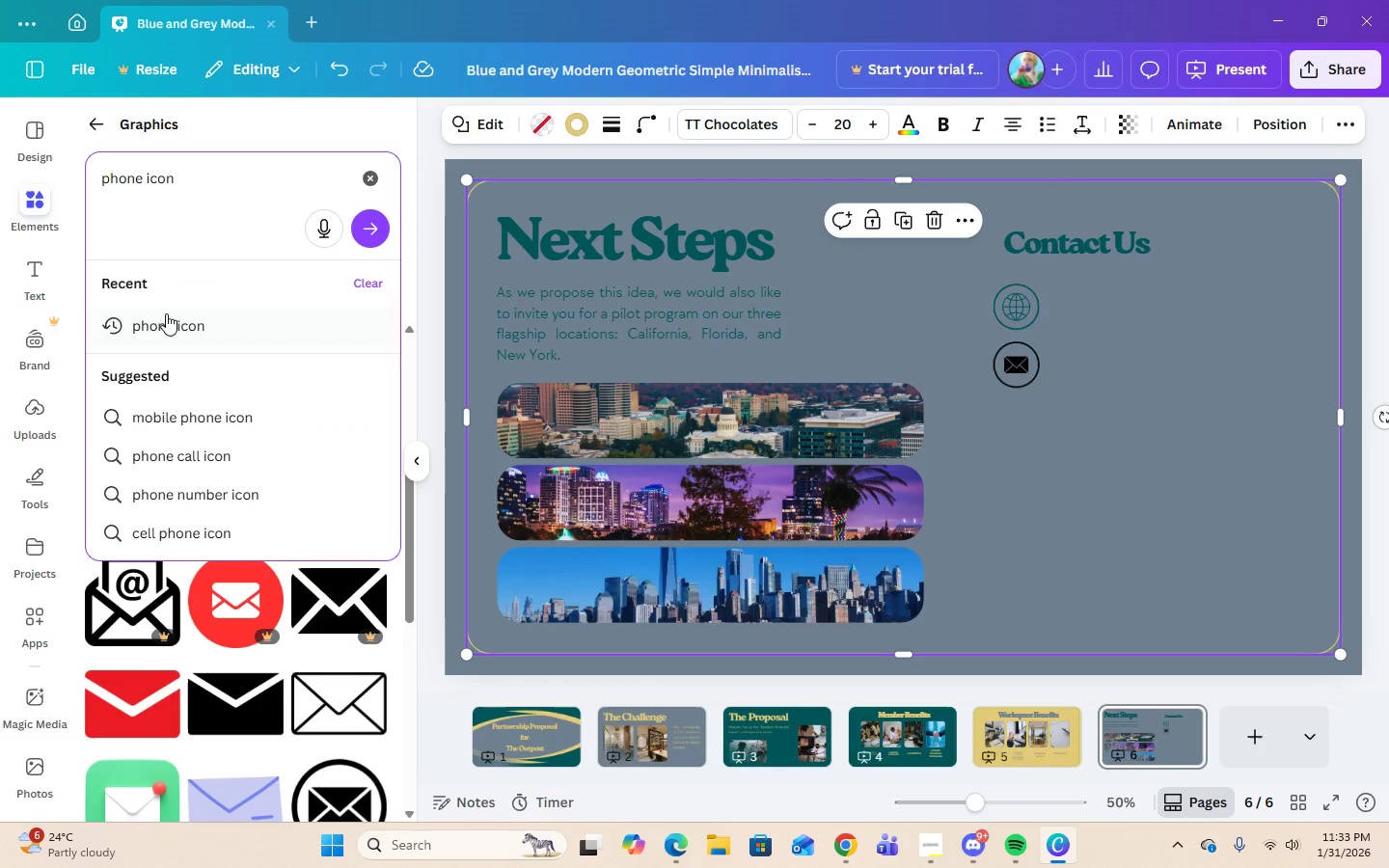 
left_click([164, 326])
 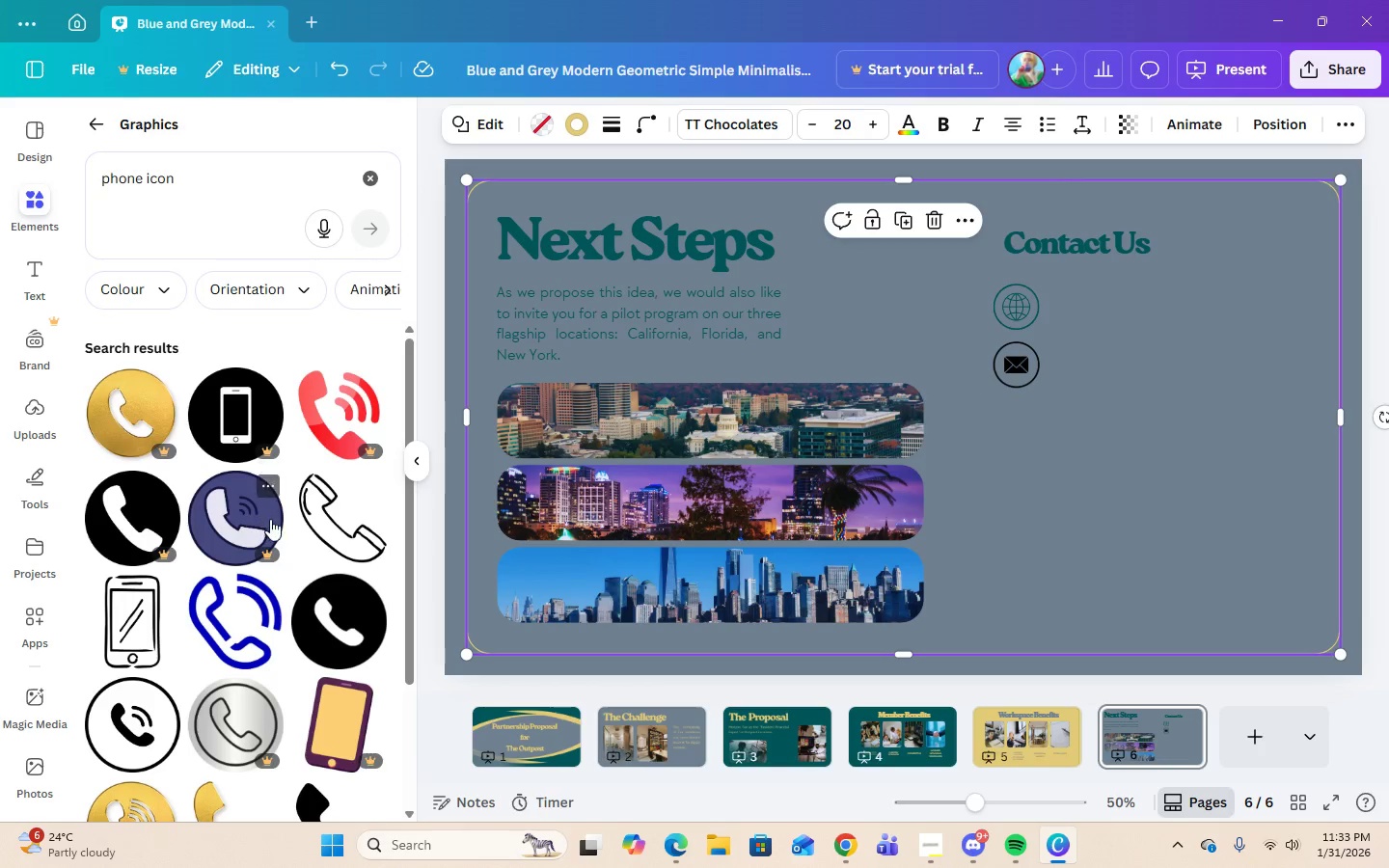 
scroll: coordinate [207, 625], scroll_direction: down, amount: 3.0
 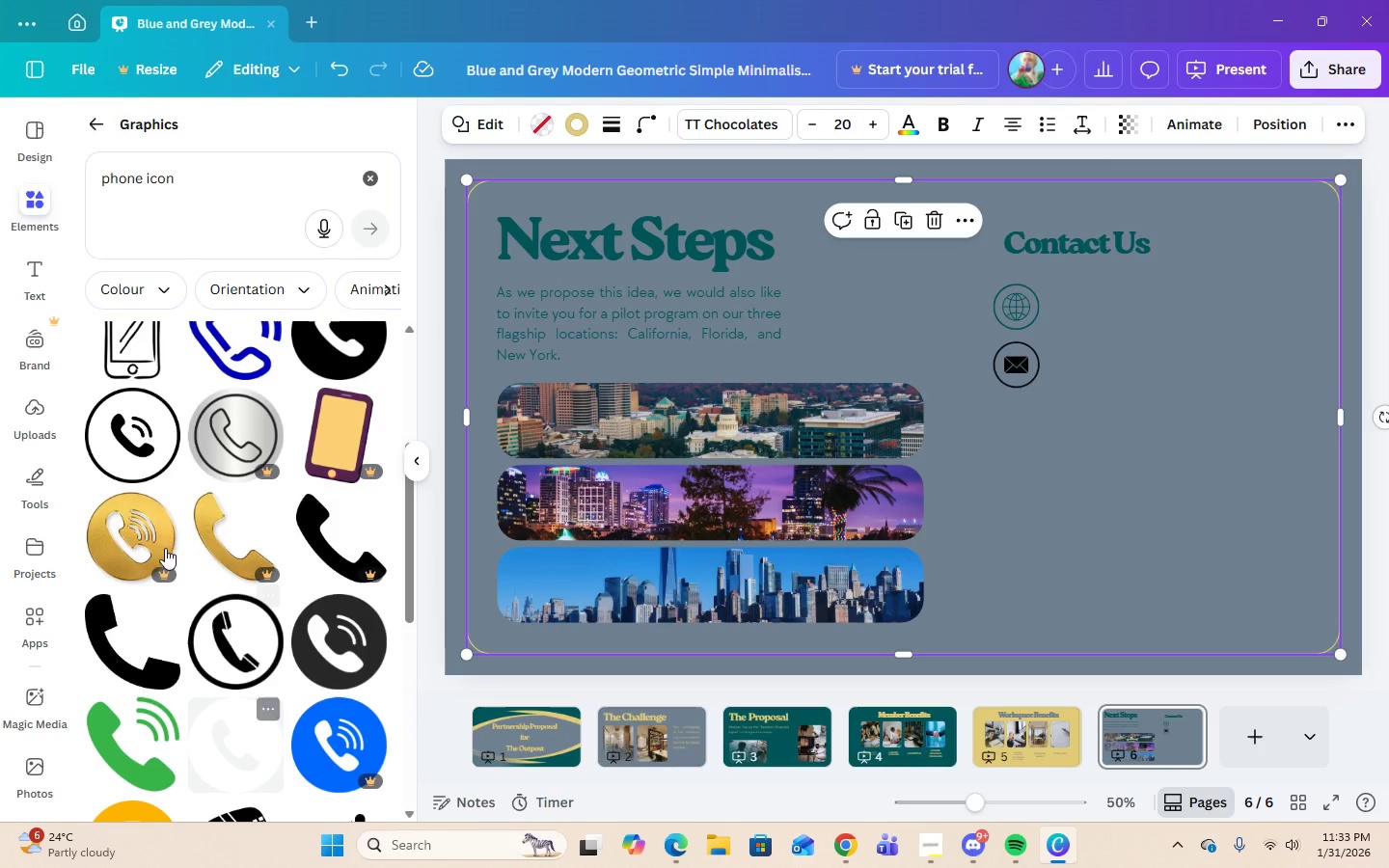 
left_click([113, 442])
 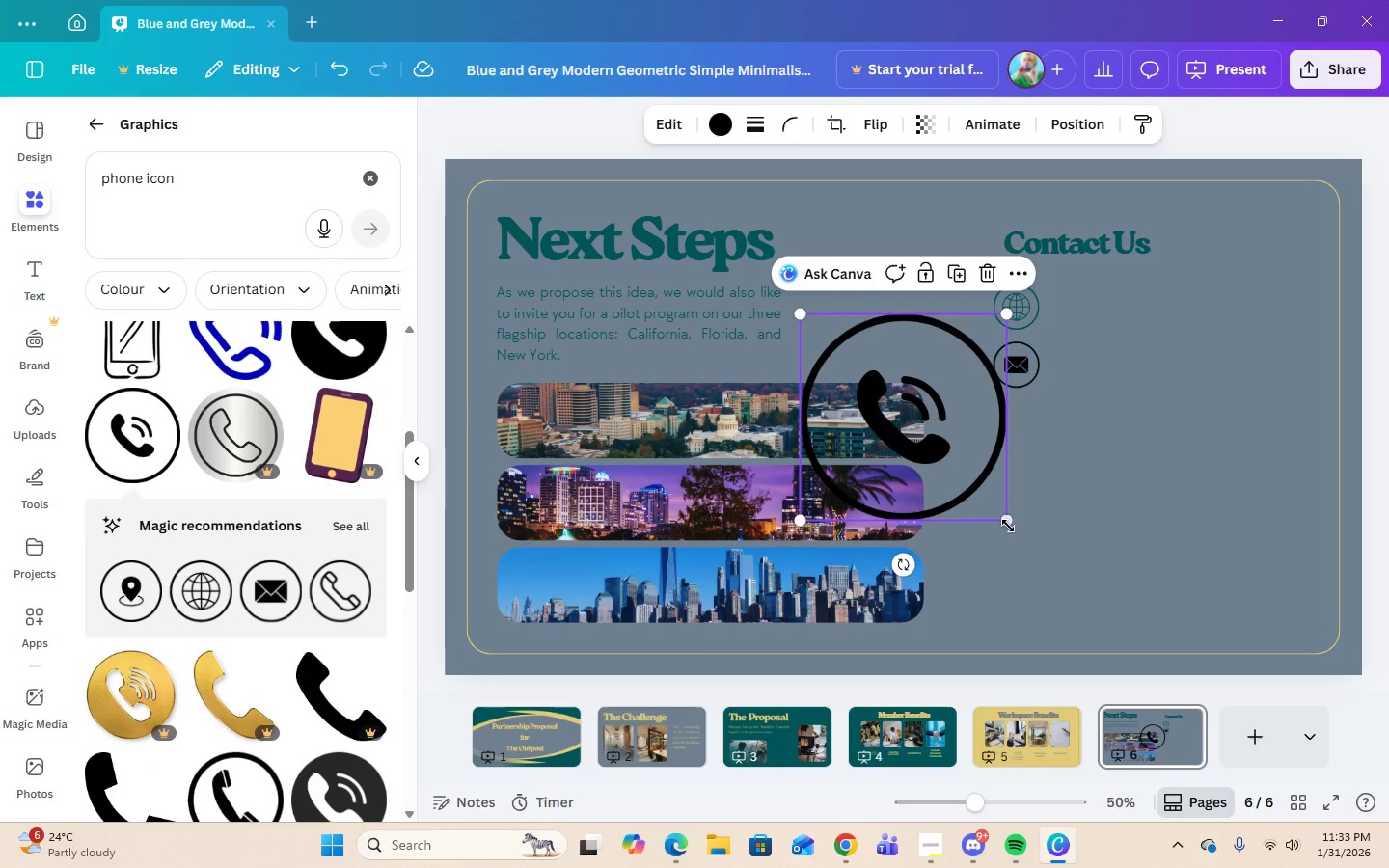 
left_click_drag(start_coordinate=[1008, 526], to_coordinate=[886, 338])
 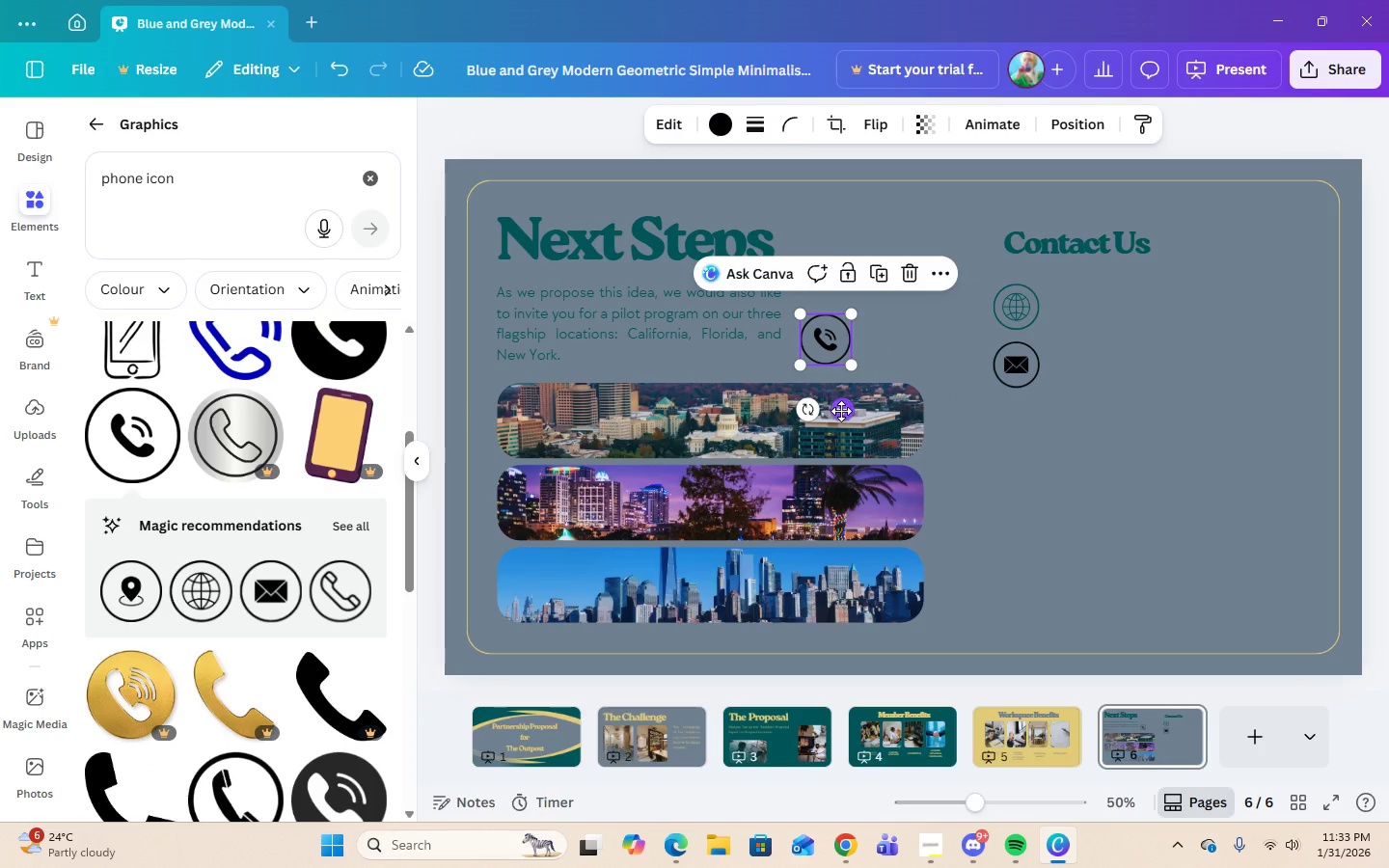 
left_click_drag(start_coordinate=[841, 411], to_coordinate=[1035, 498])
 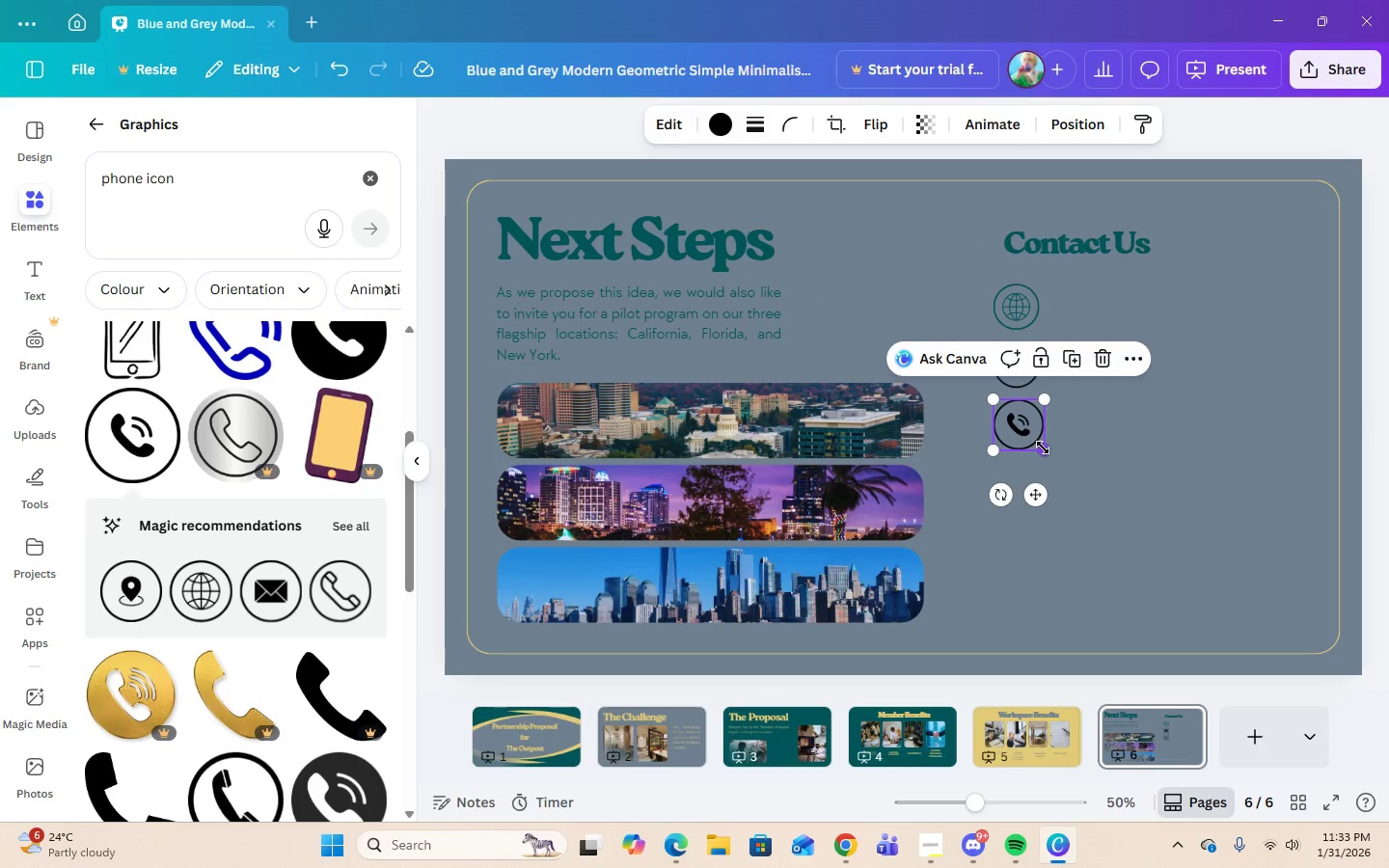 
left_click_drag(start_coordinate=[1043, 448], to_coordinate=[1040, 441])
 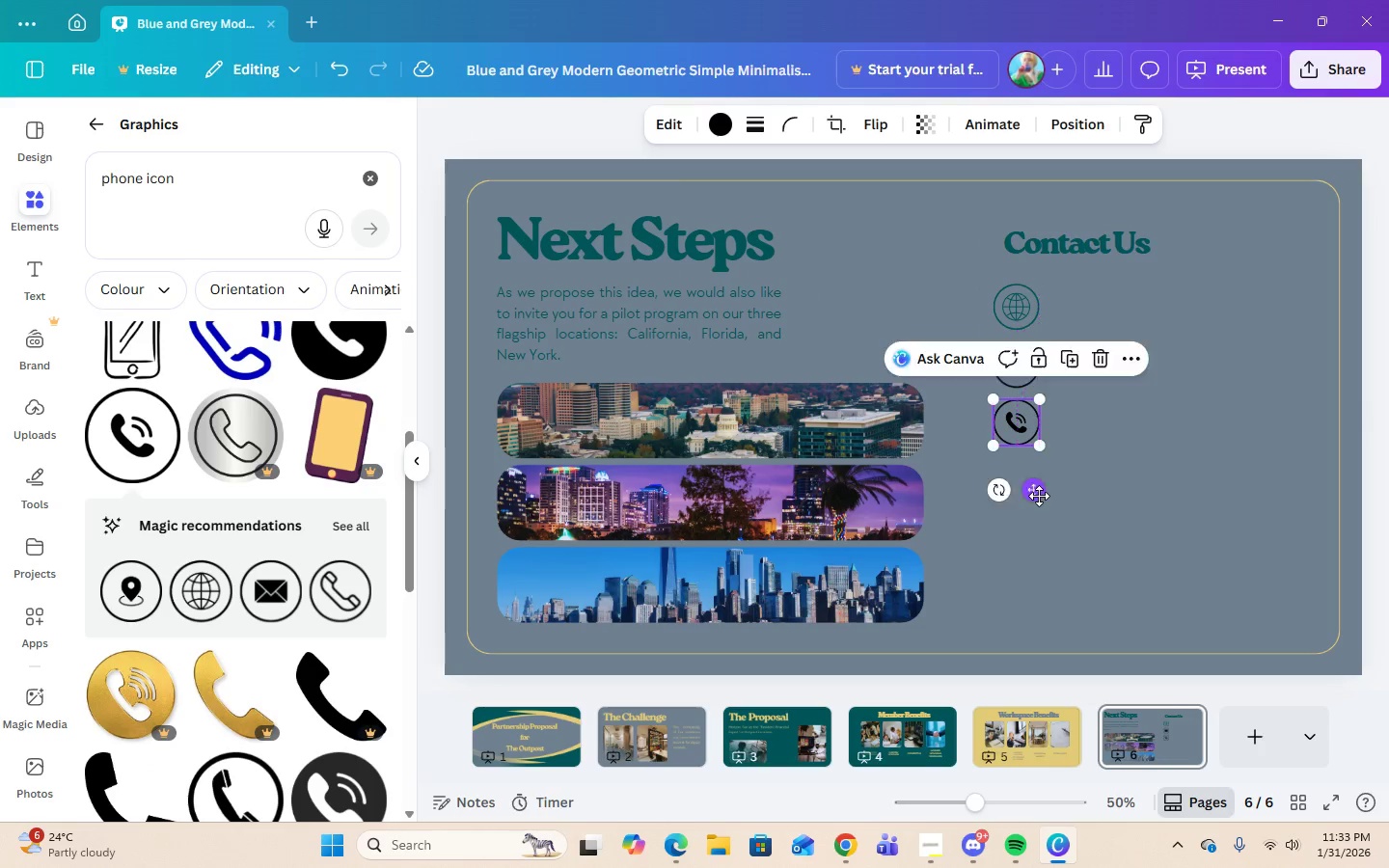 
left_click([1146, 448])
 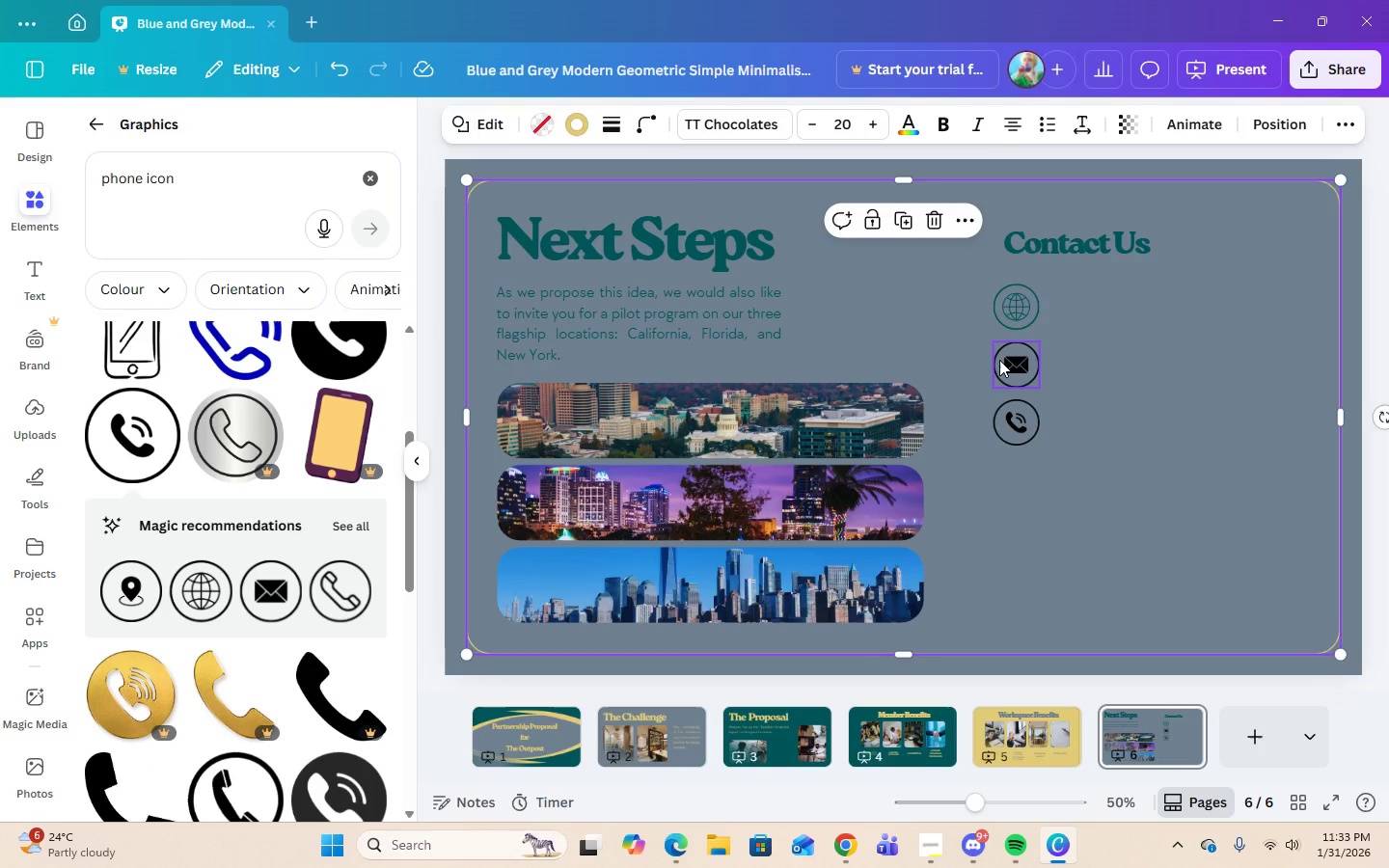 
left_click([999, 360])
 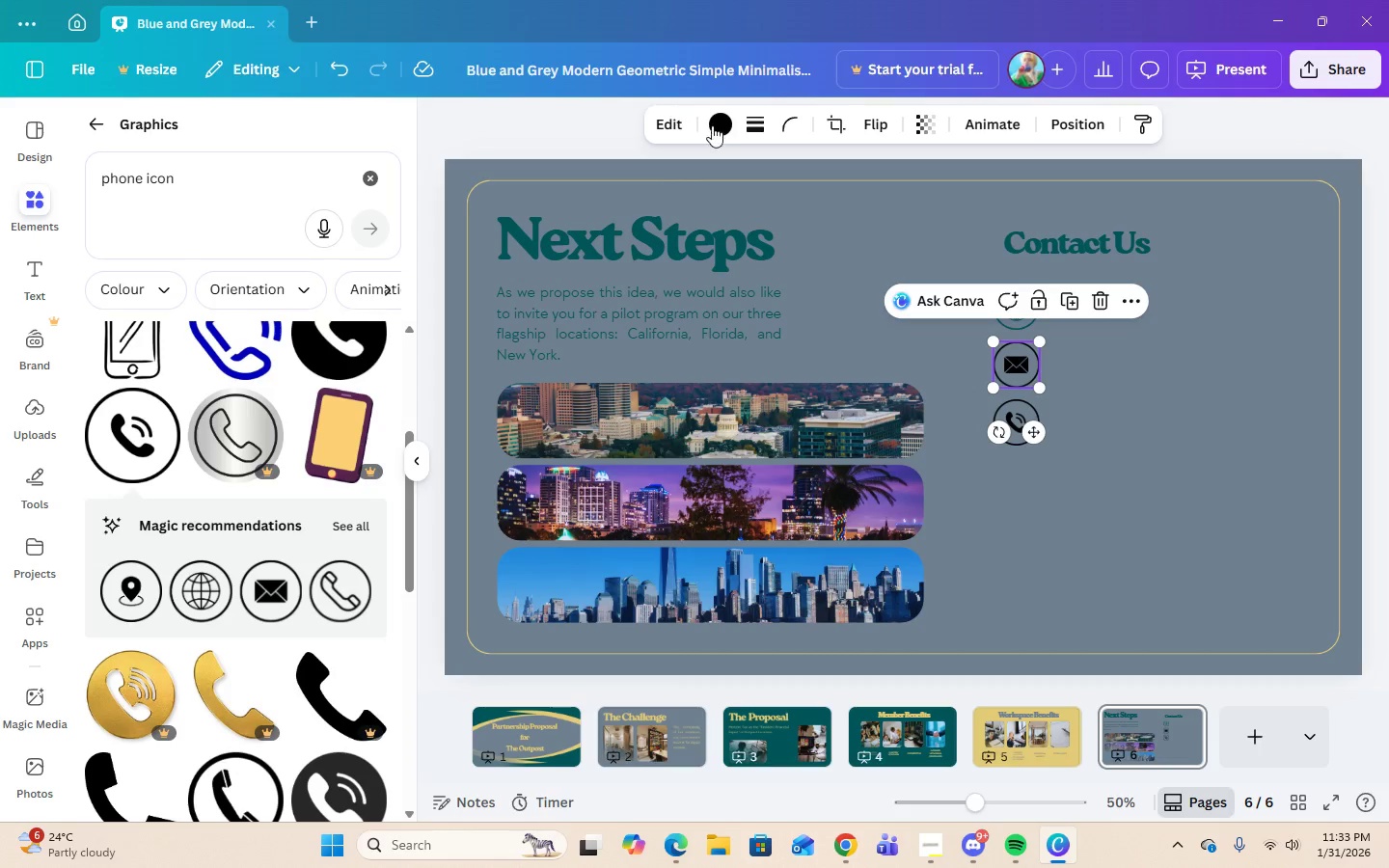 
left_click([716, 126])
 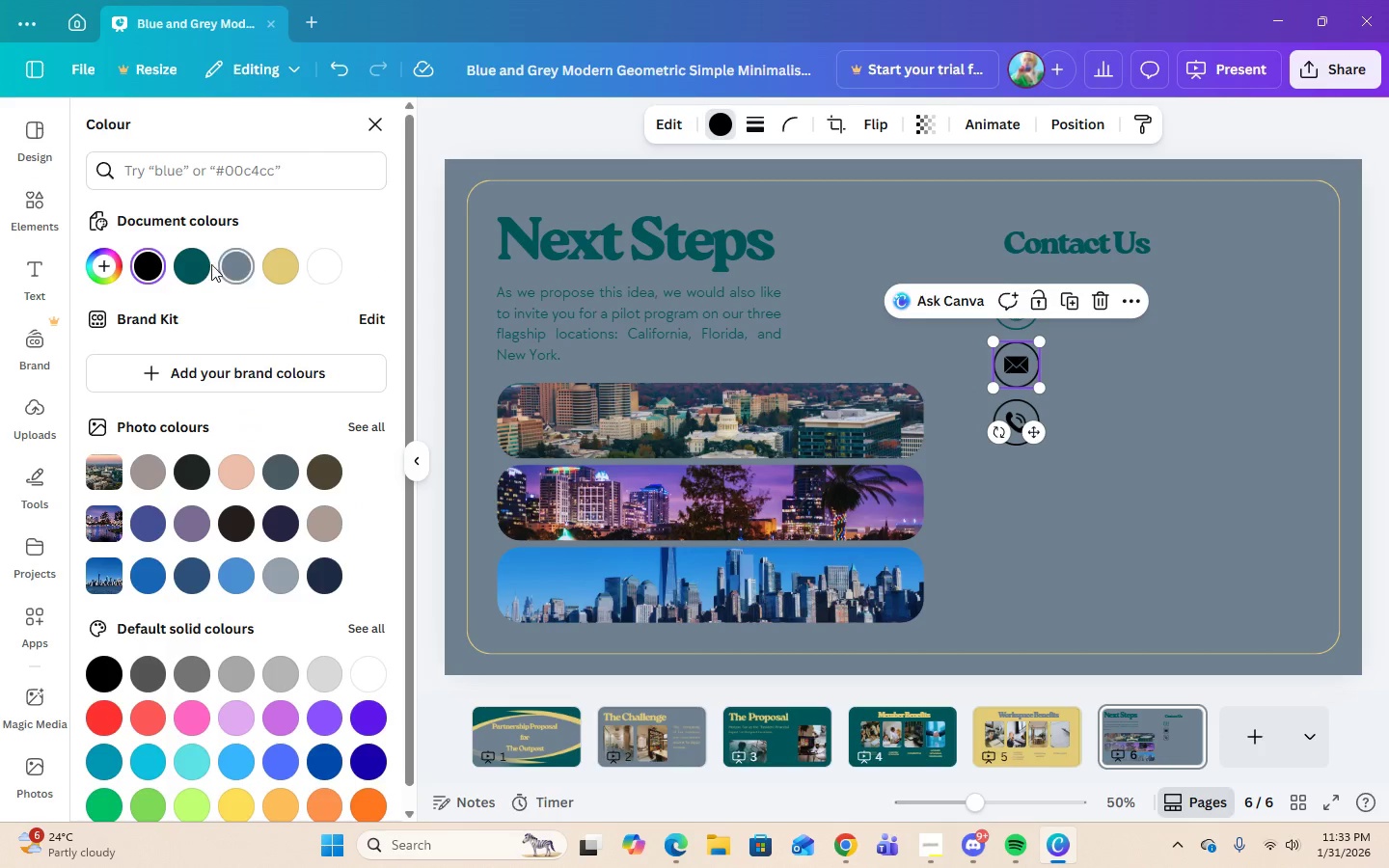 
left_click([180, 269])
 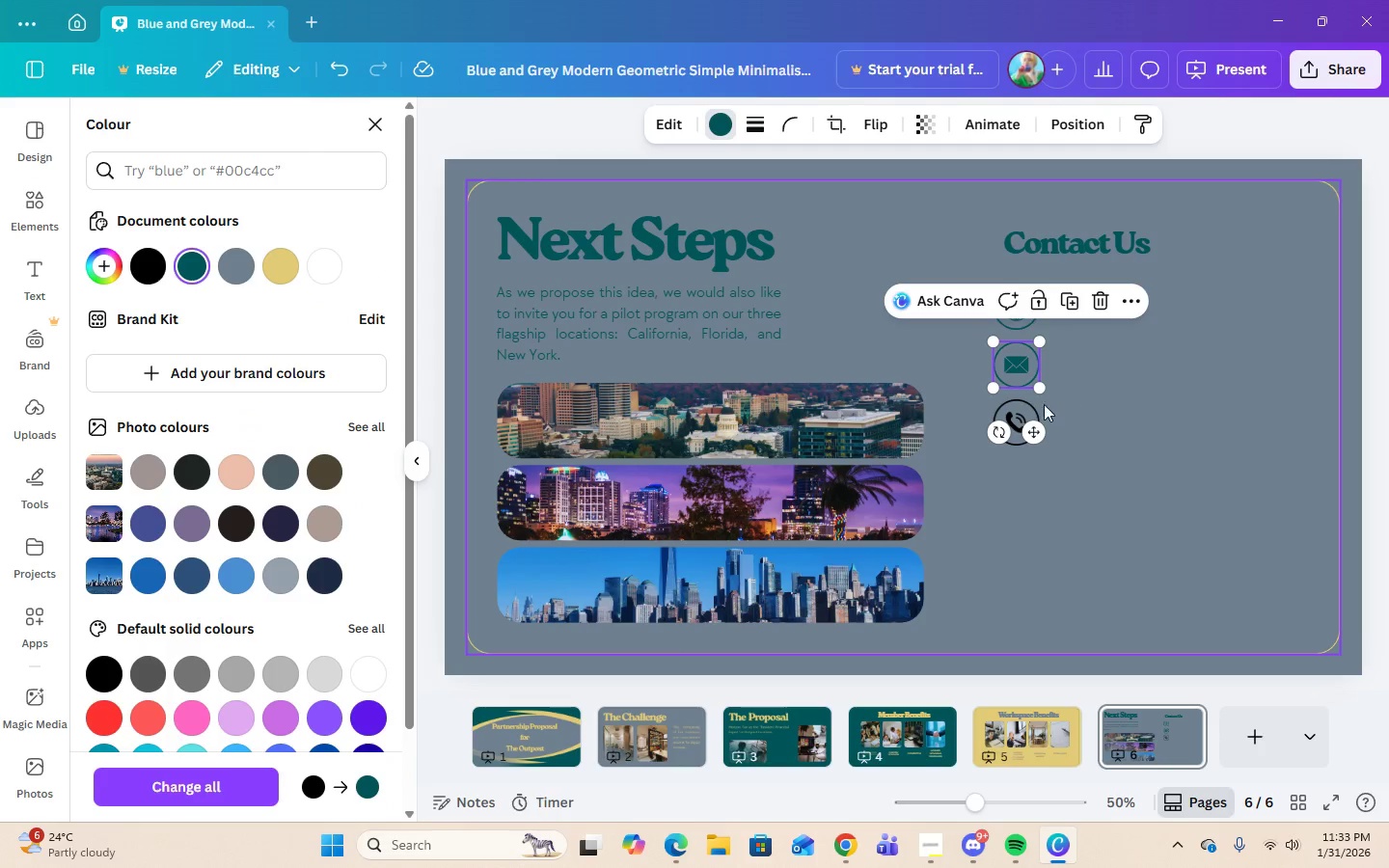 
left_click([1020, 407])
 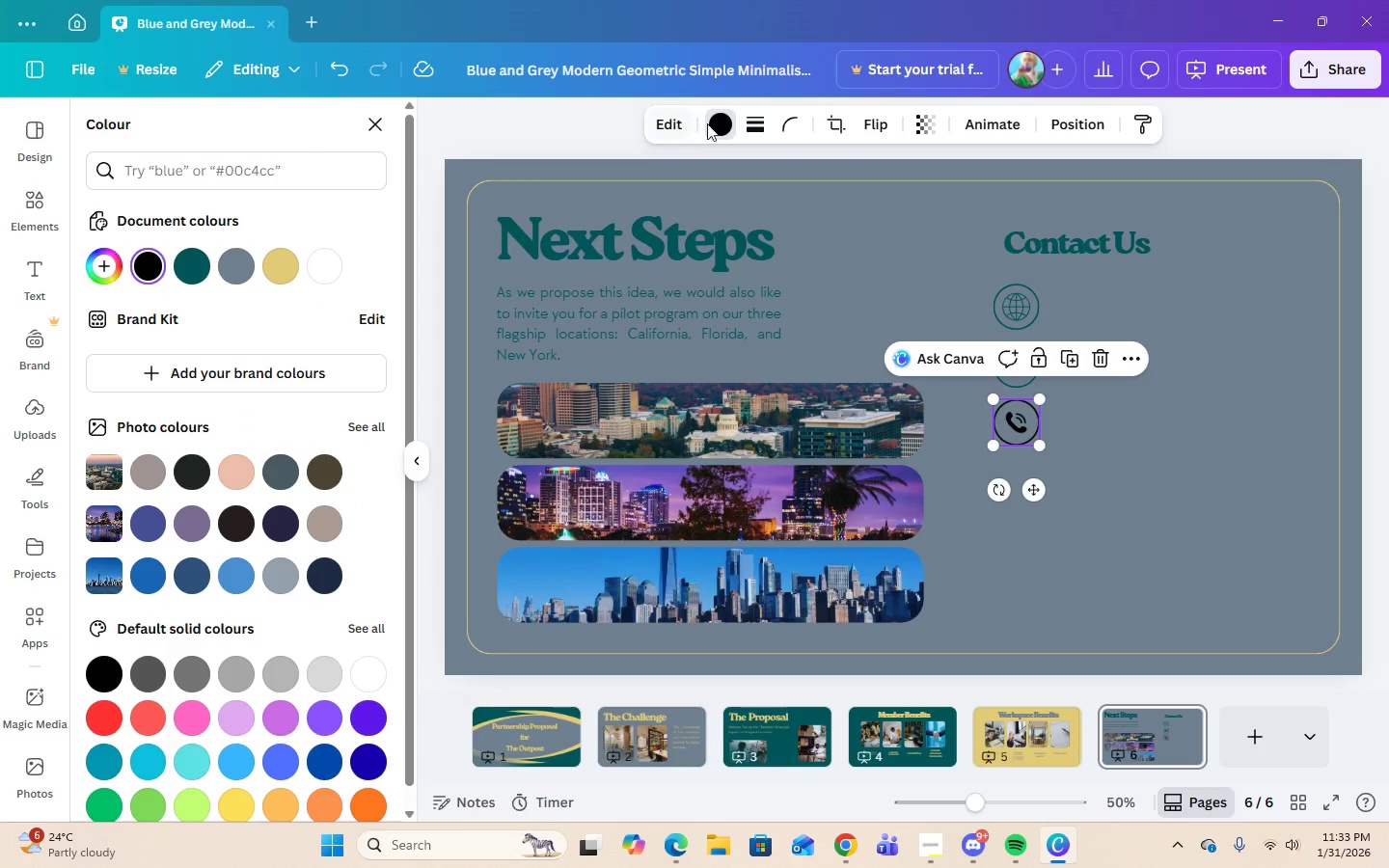 
left_click([714, 125])
 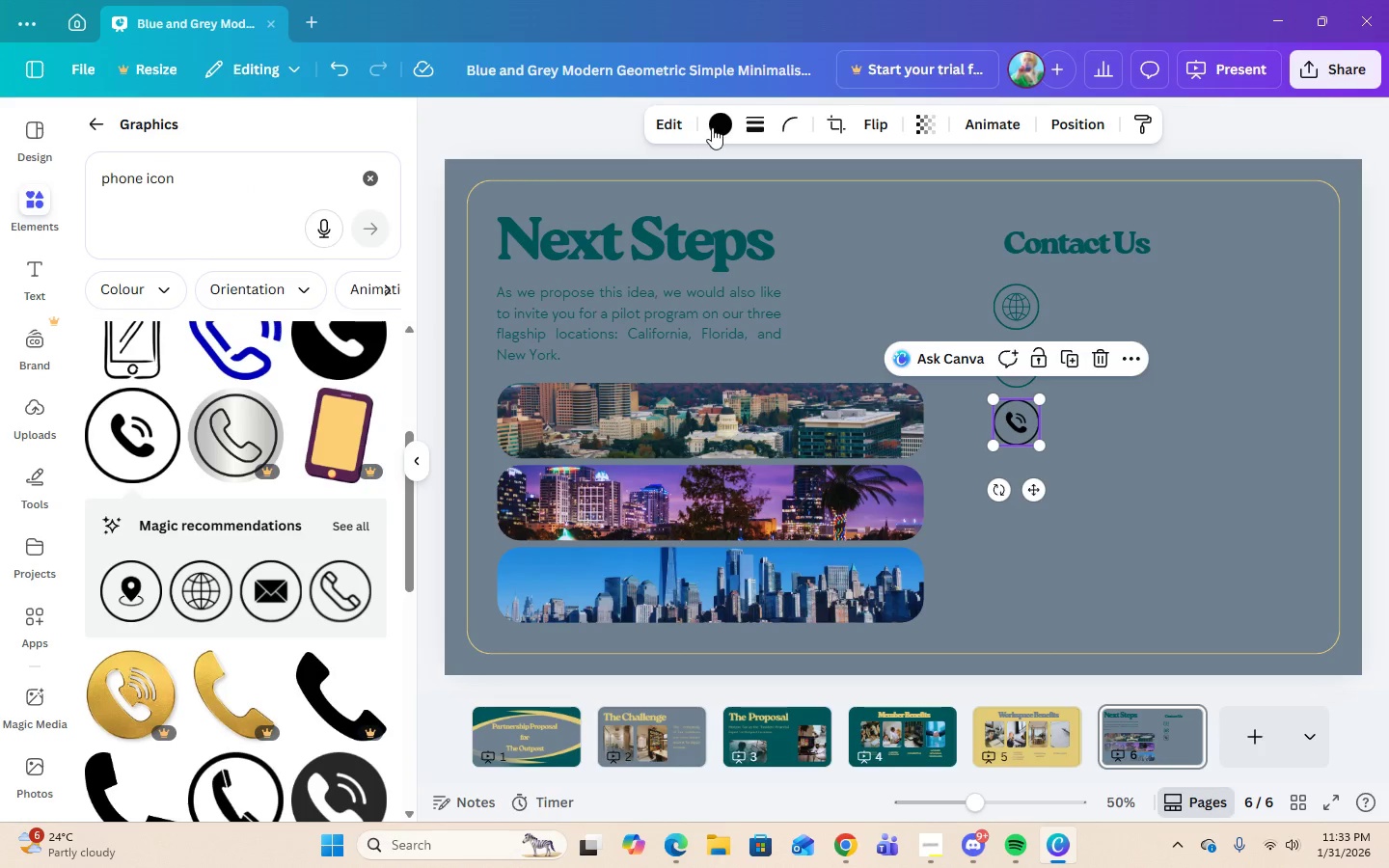 
left_click([730, 118])
 